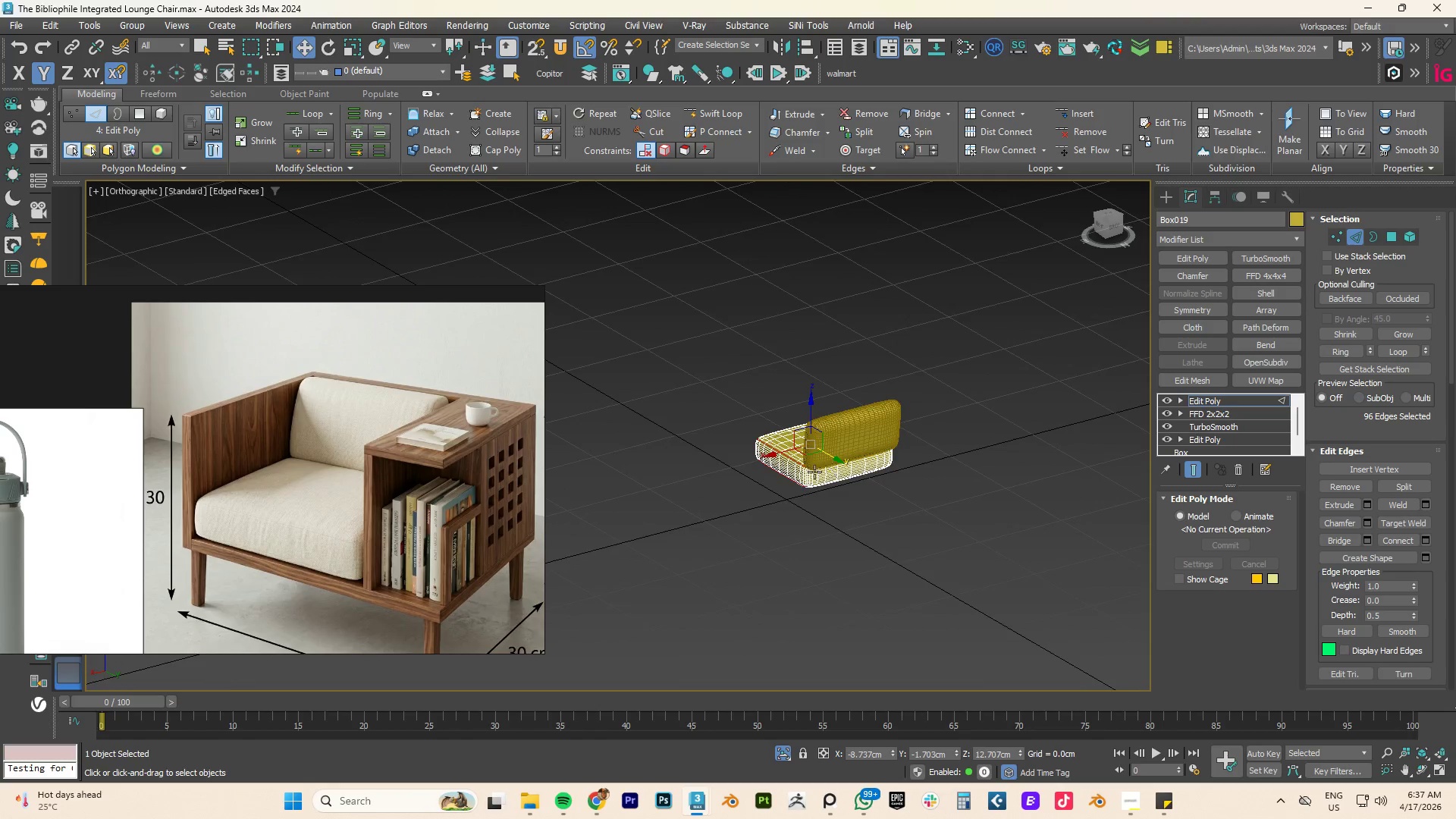 
scroll: coordinate [829, 468], scroll_direction: down, amount: 8.0
 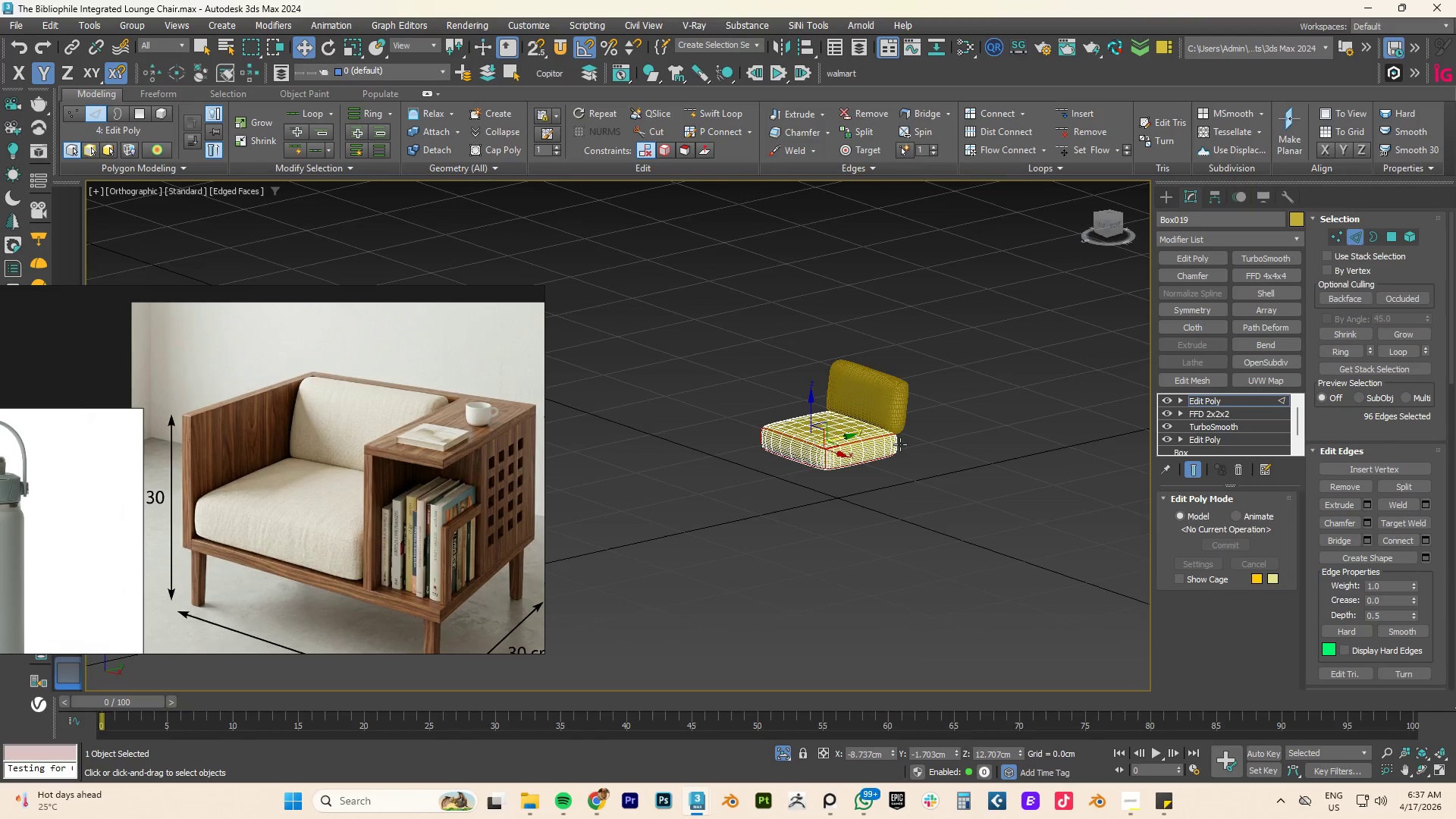 
hold_key(key=AltLeft, duration=0.62)
 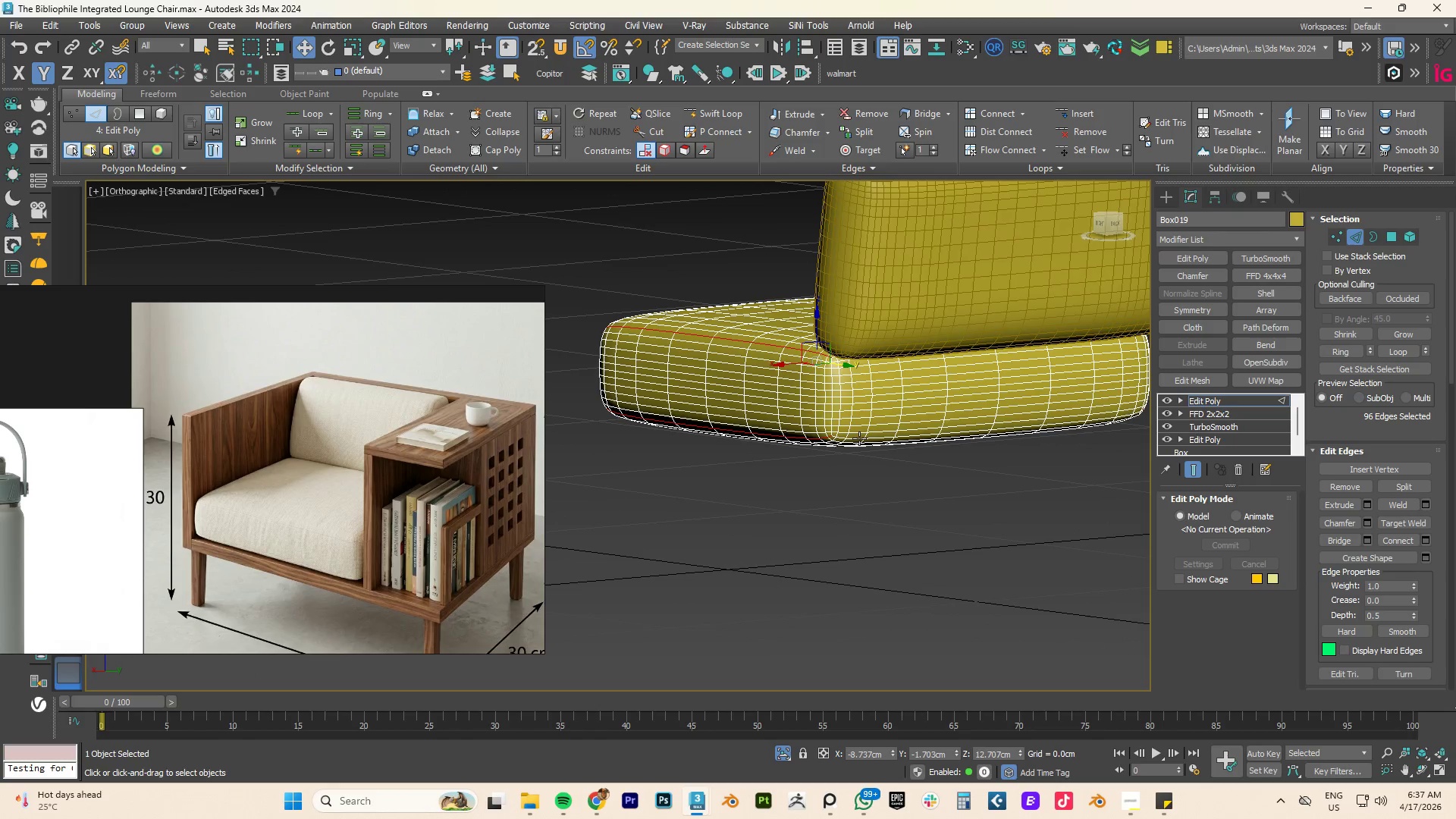 
scroll: coordinate [809, 472], scroll_direction: up, amount: 4.0
 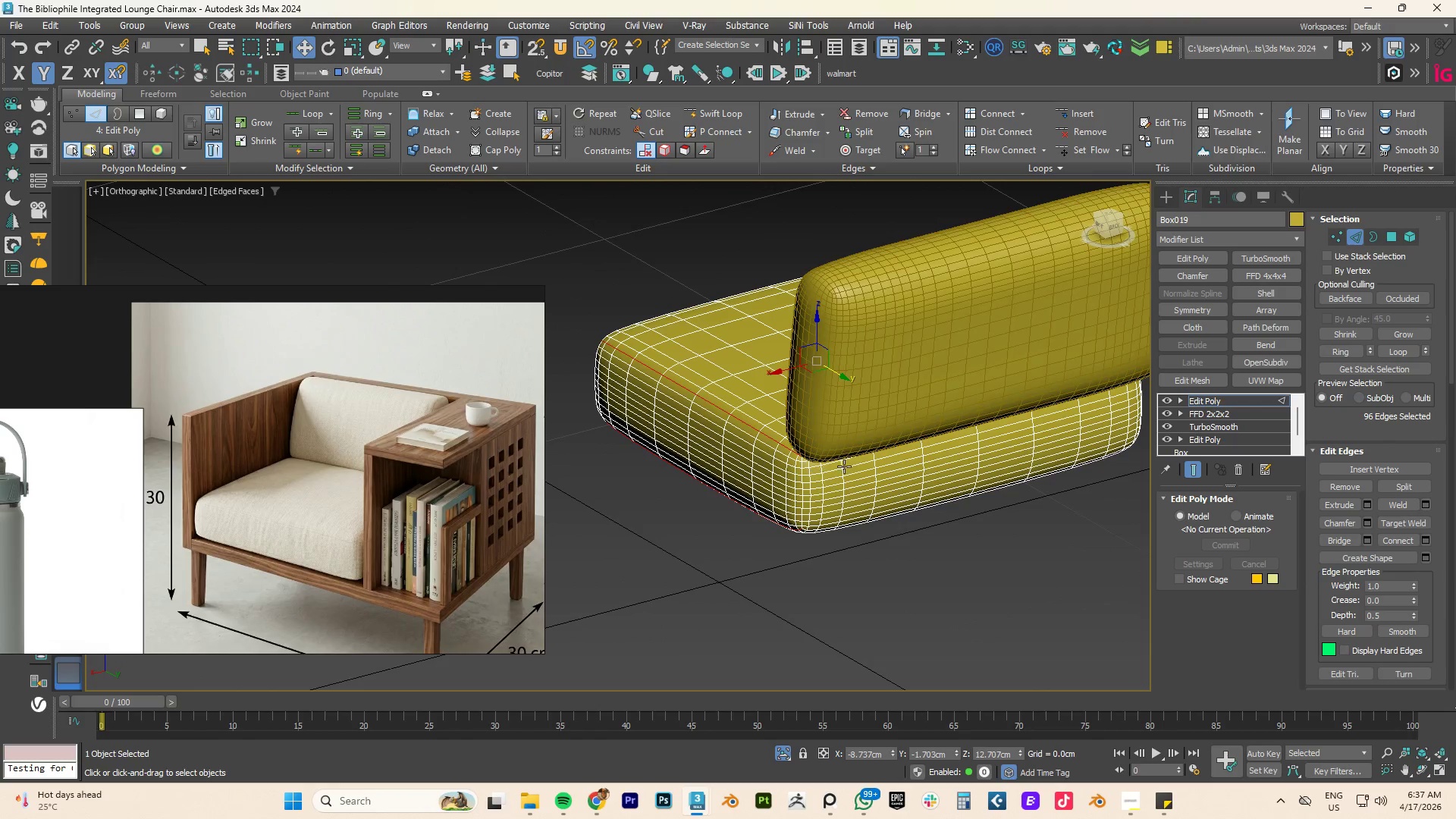 
key(Alt+Q)
 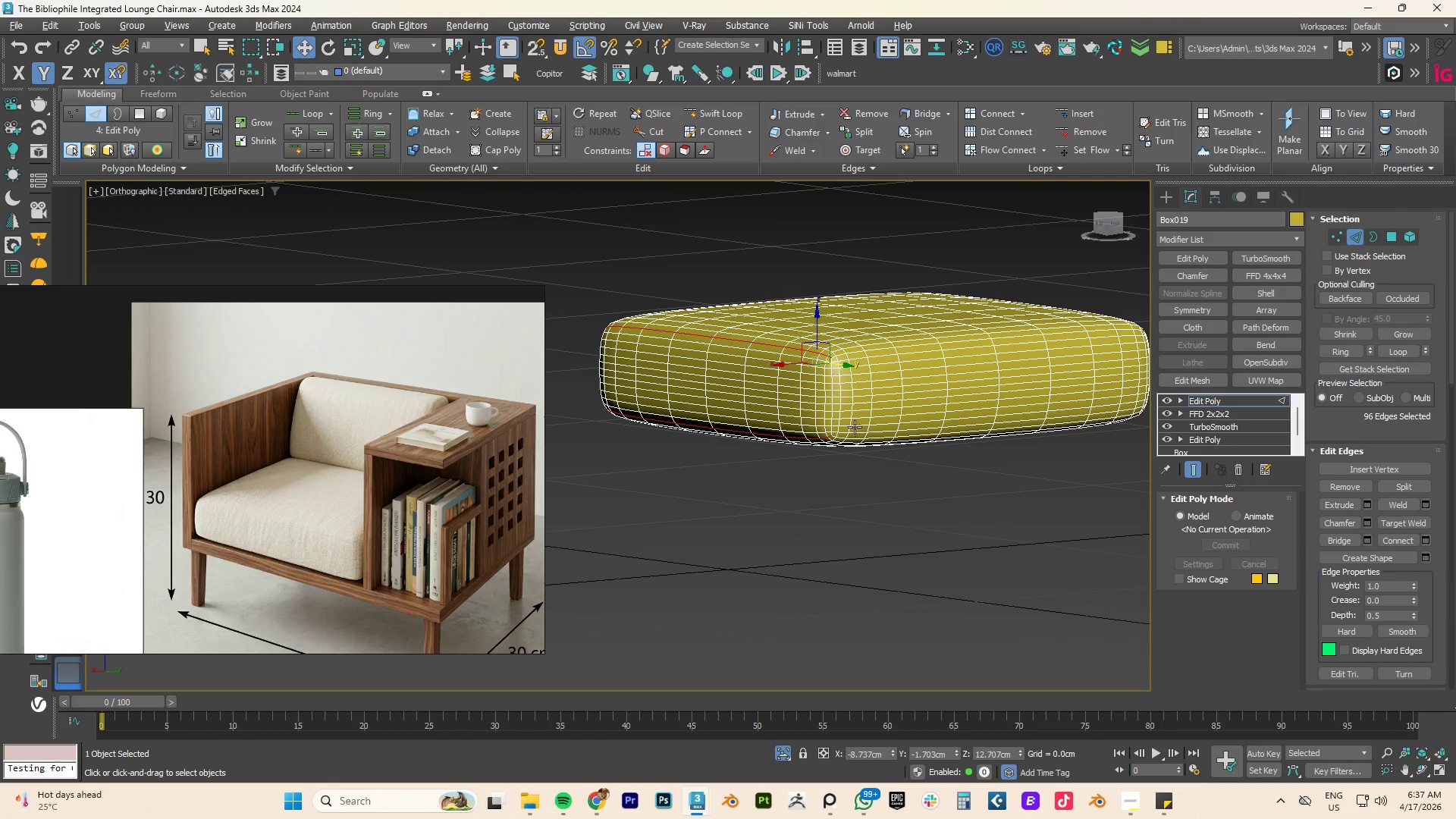 
scroll: coordinate [844, 397], scroll_direction: up, amount: 4.0
 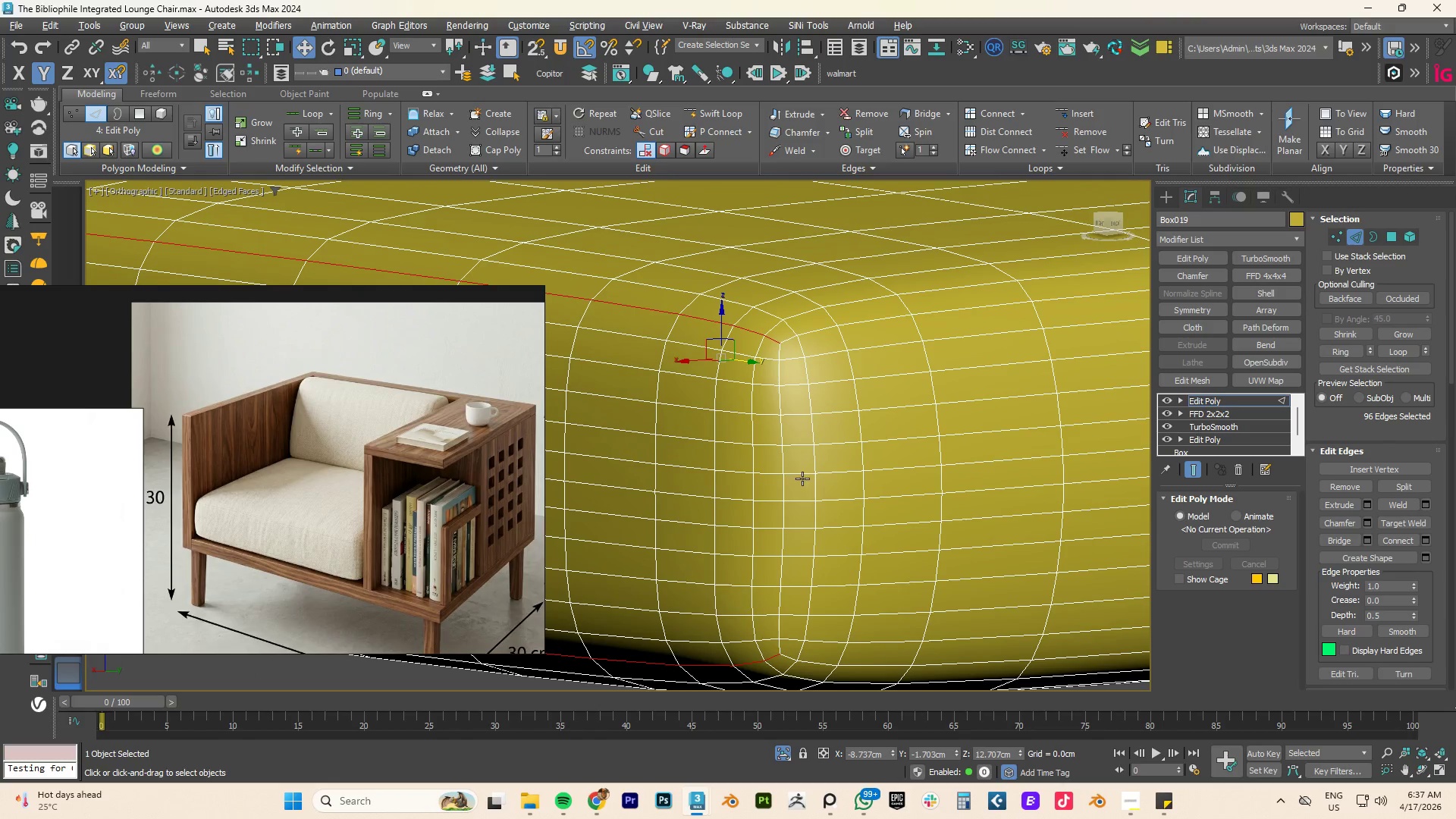 
hold_key(key=ControlLeft, duration=2.31)
double_click([817, 334])
 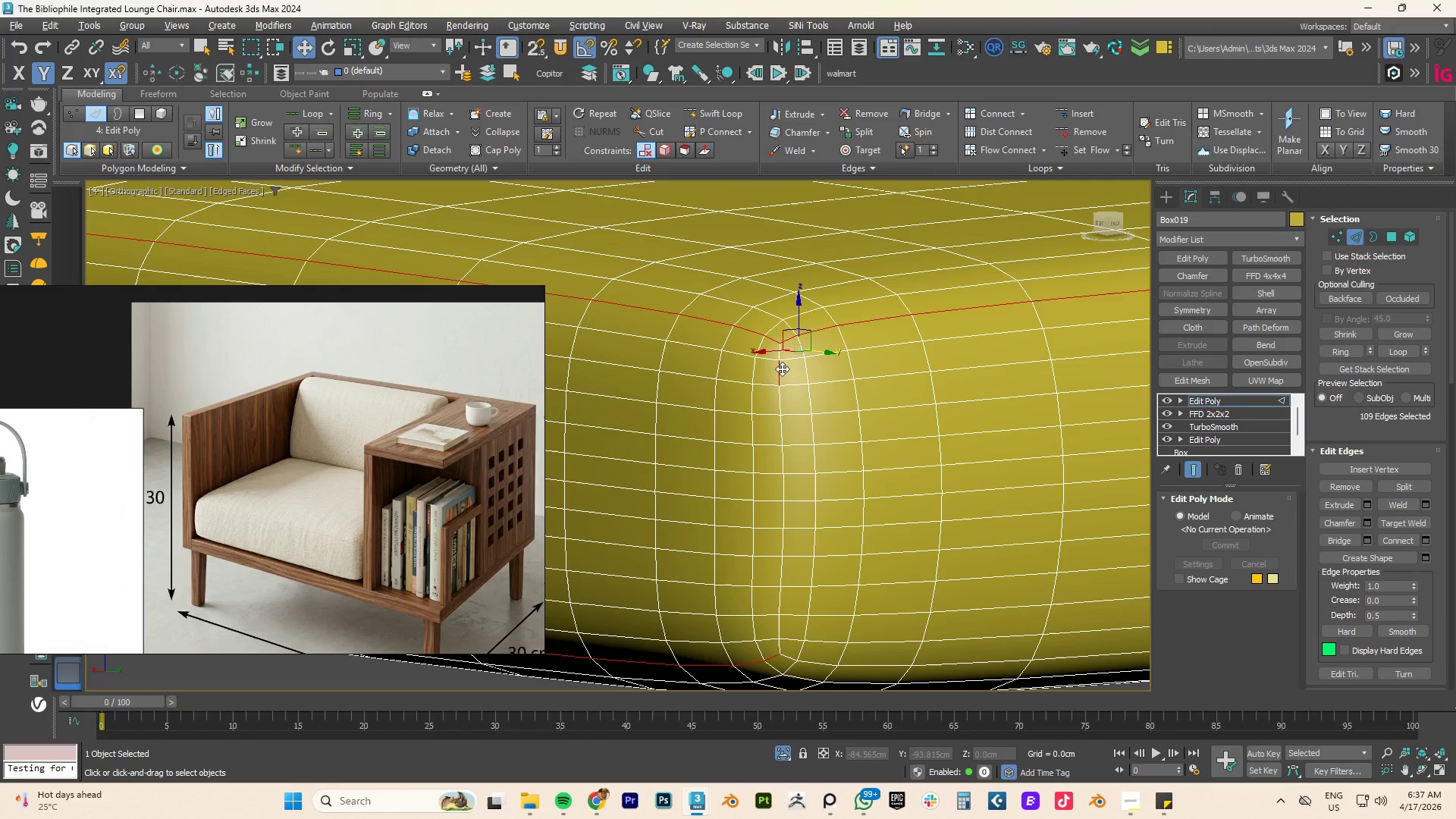 
double_click([782, 369])
 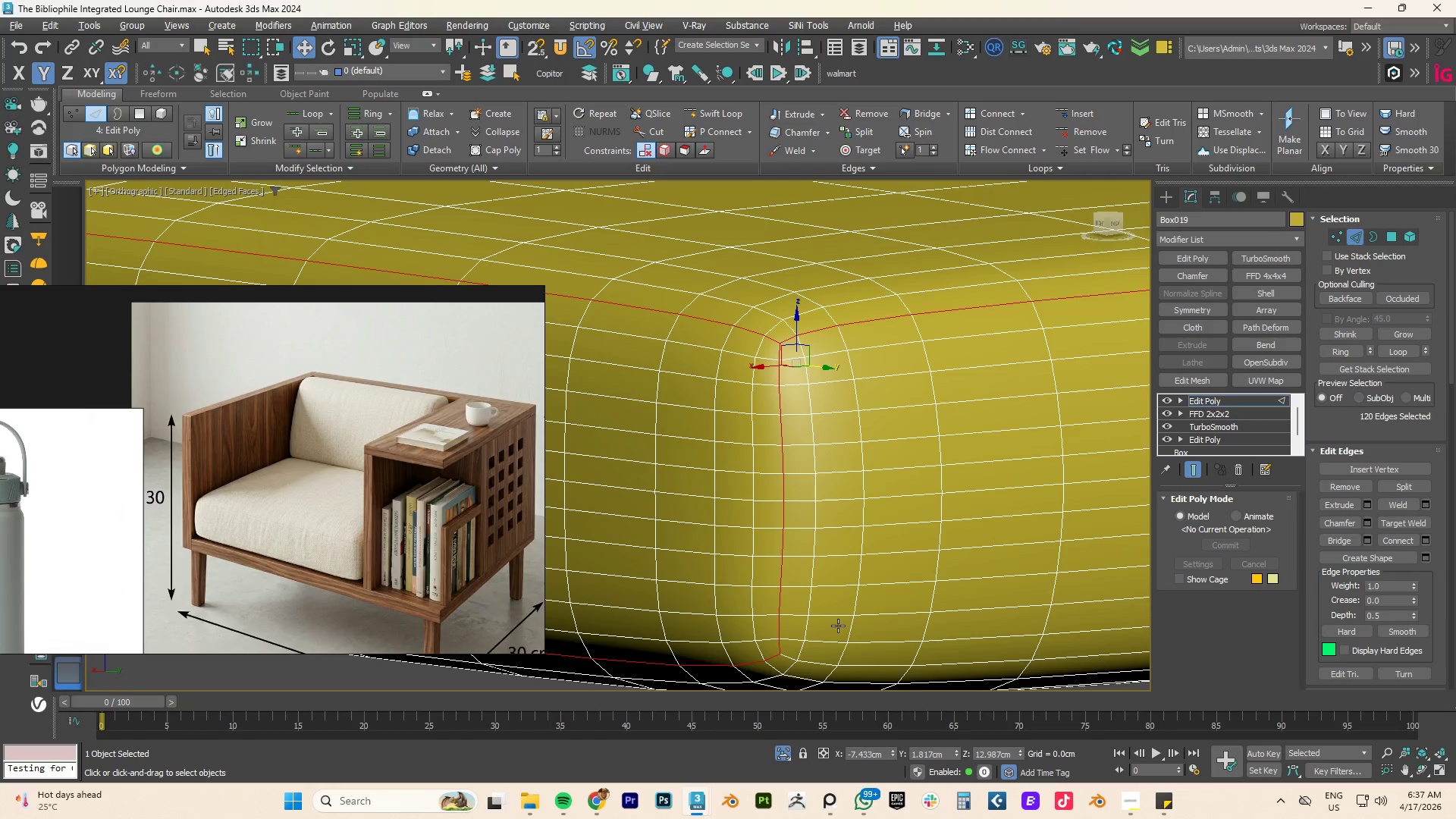 
hold_key(key=ControlLeft, duration=0.75)
double_click([808, 663])
 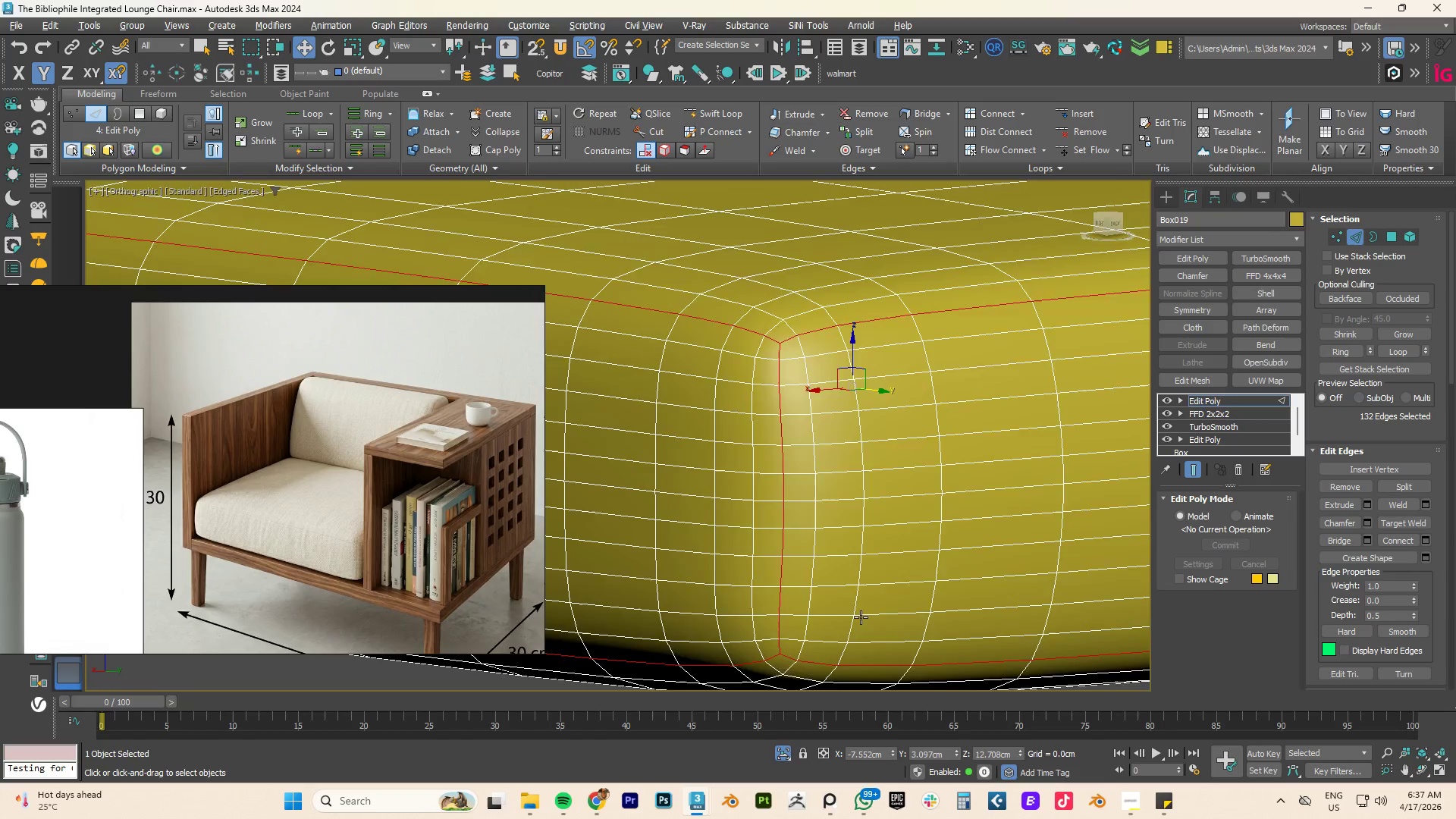 
hold_key(key=AltLeft, duration=0.61)
 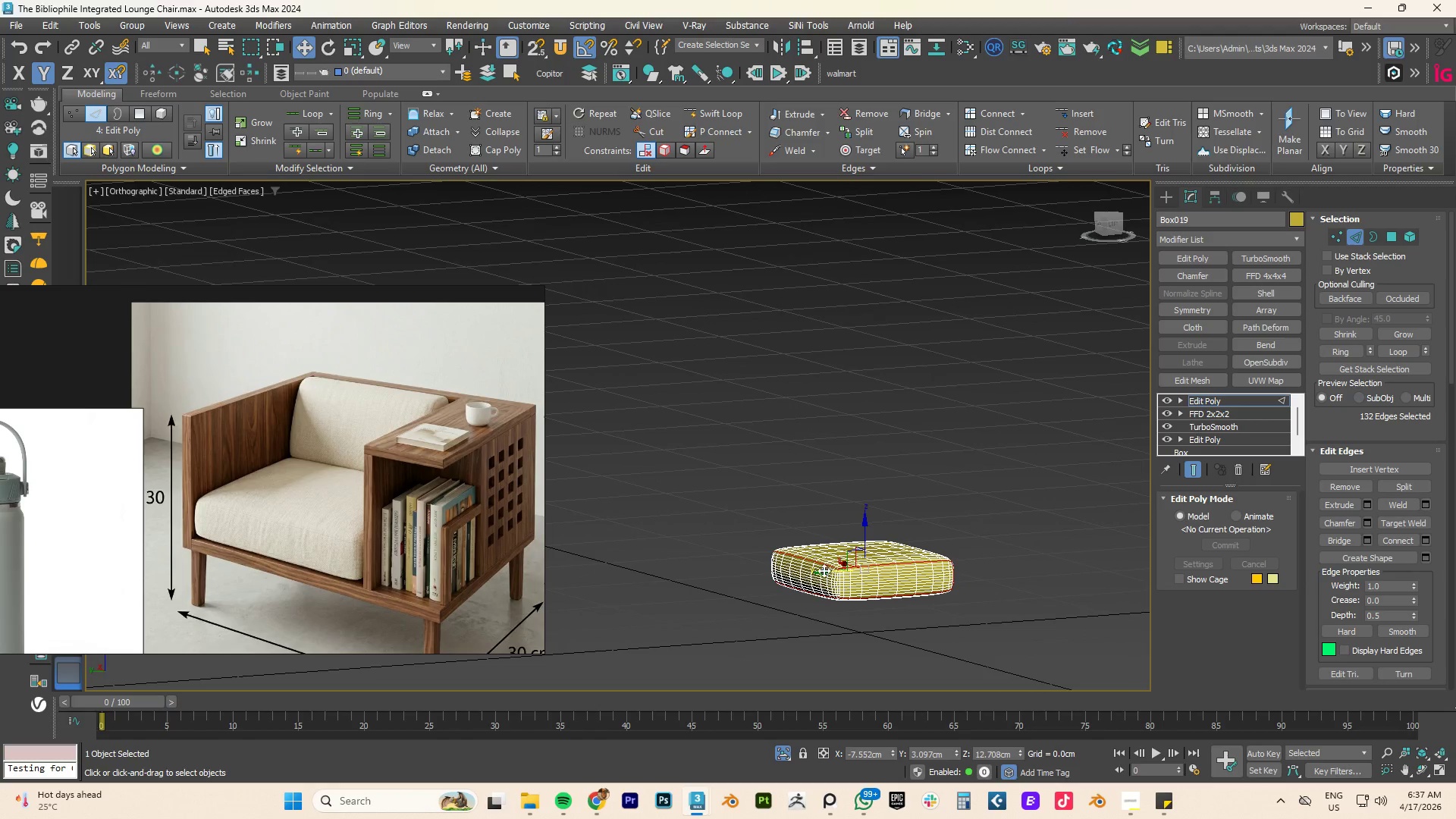 
scroll: coordinate [868, 575], scroll_direction: down, amount: 7.0
 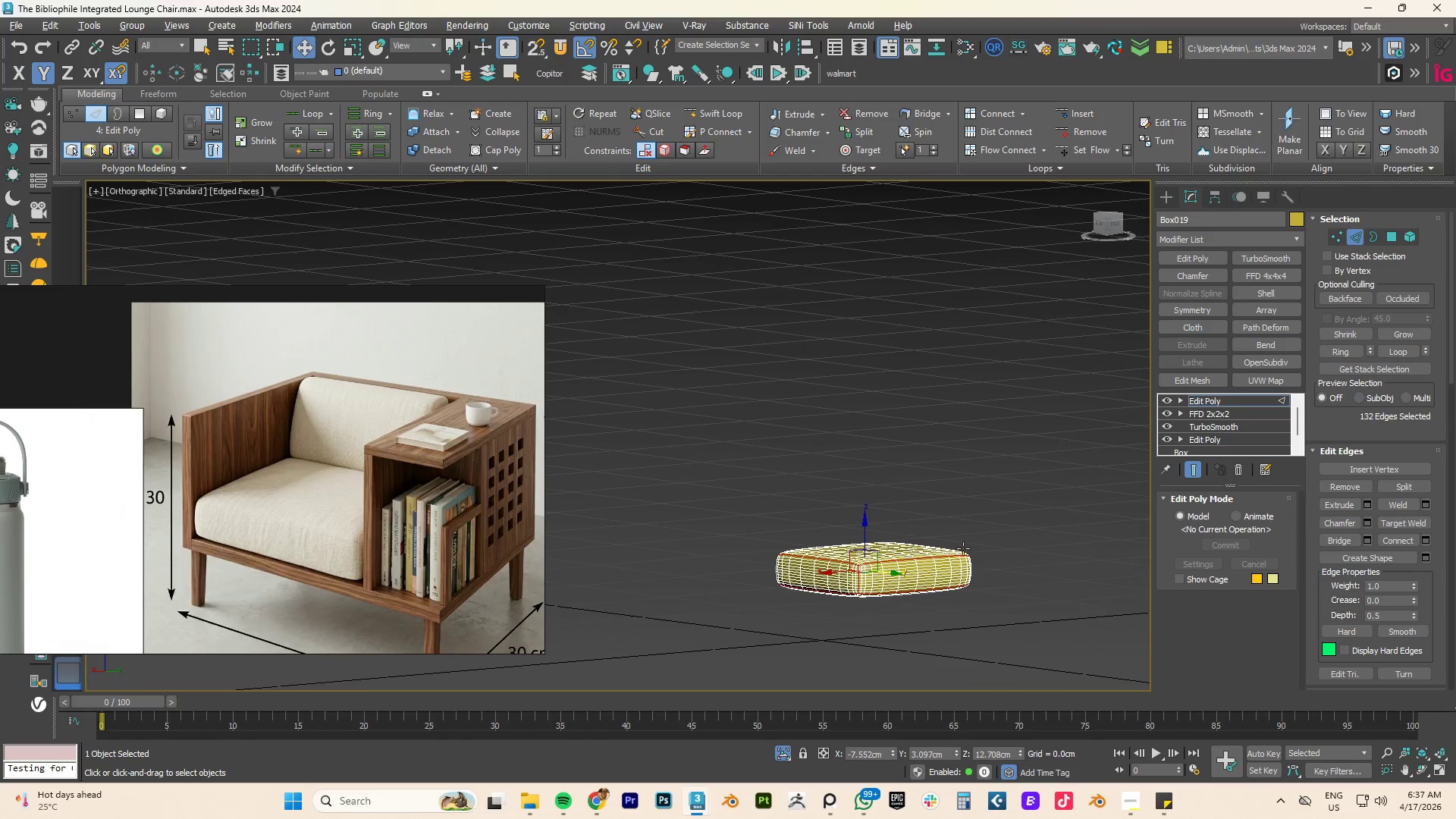 
scroll: coordinate [821, 571], scroll_direction: up, amount: 4.0
 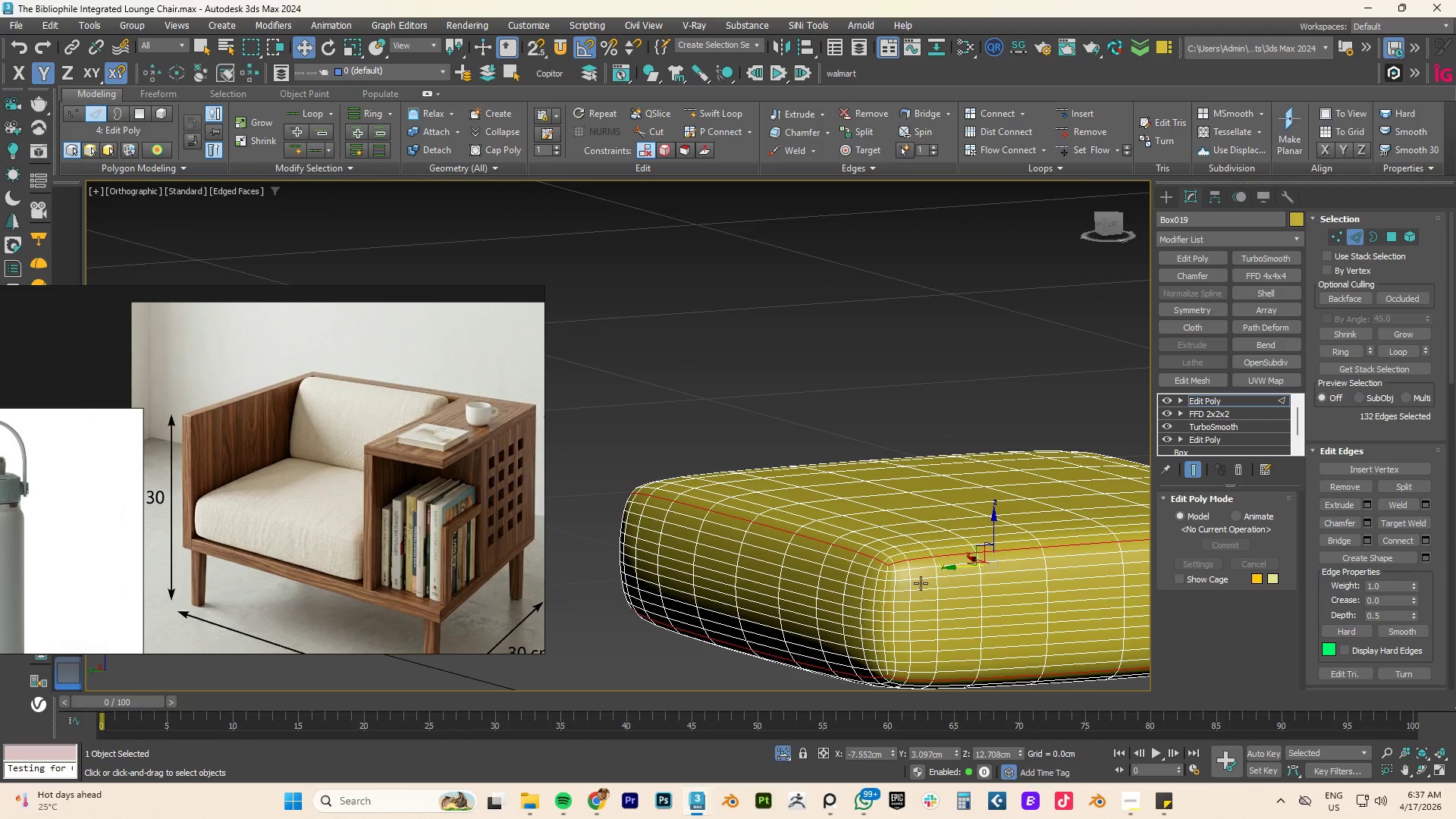 
key(Control+ControlLeft)
 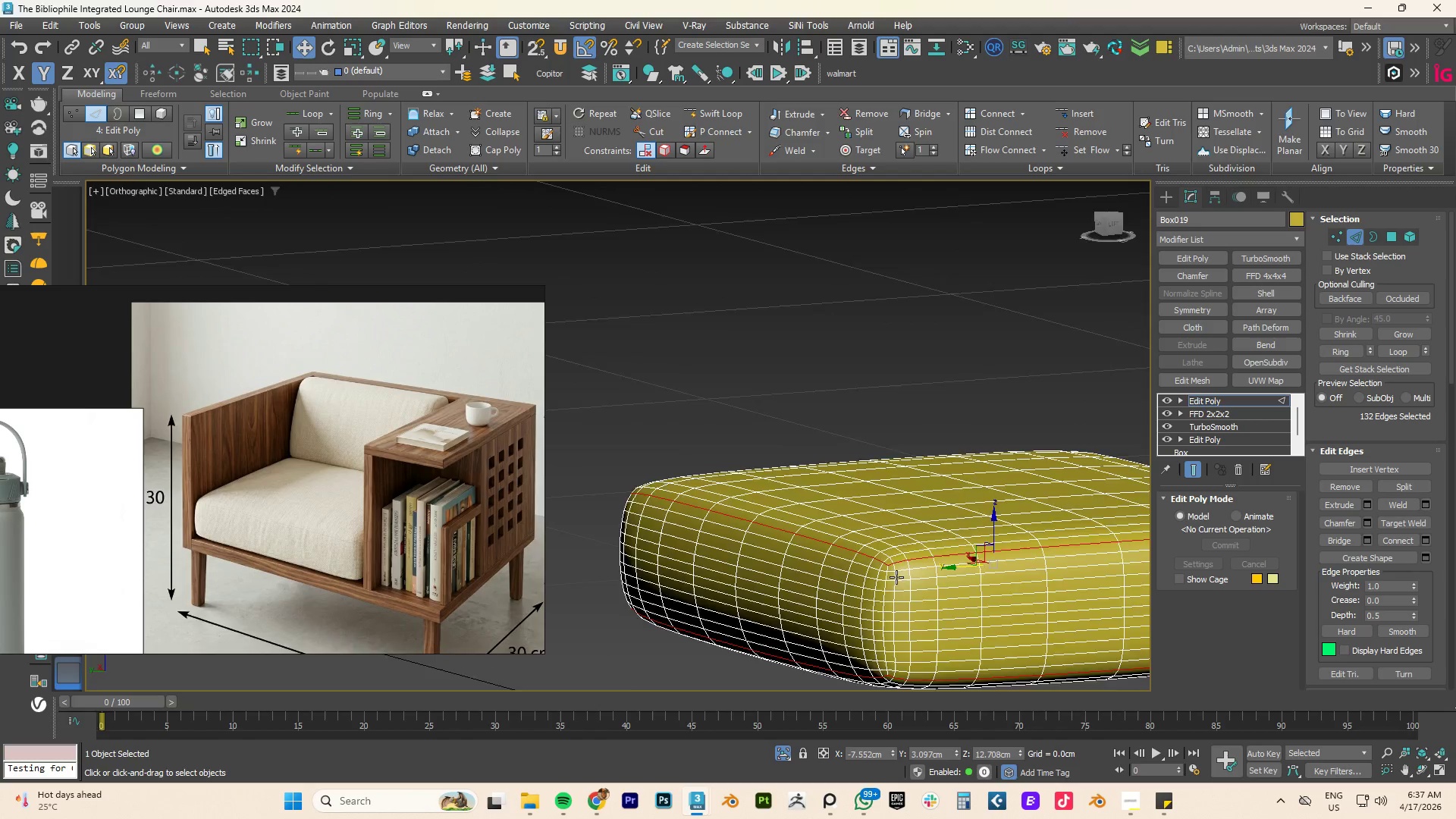 
hold_key(key=ControlLeft, duration=1.08)
 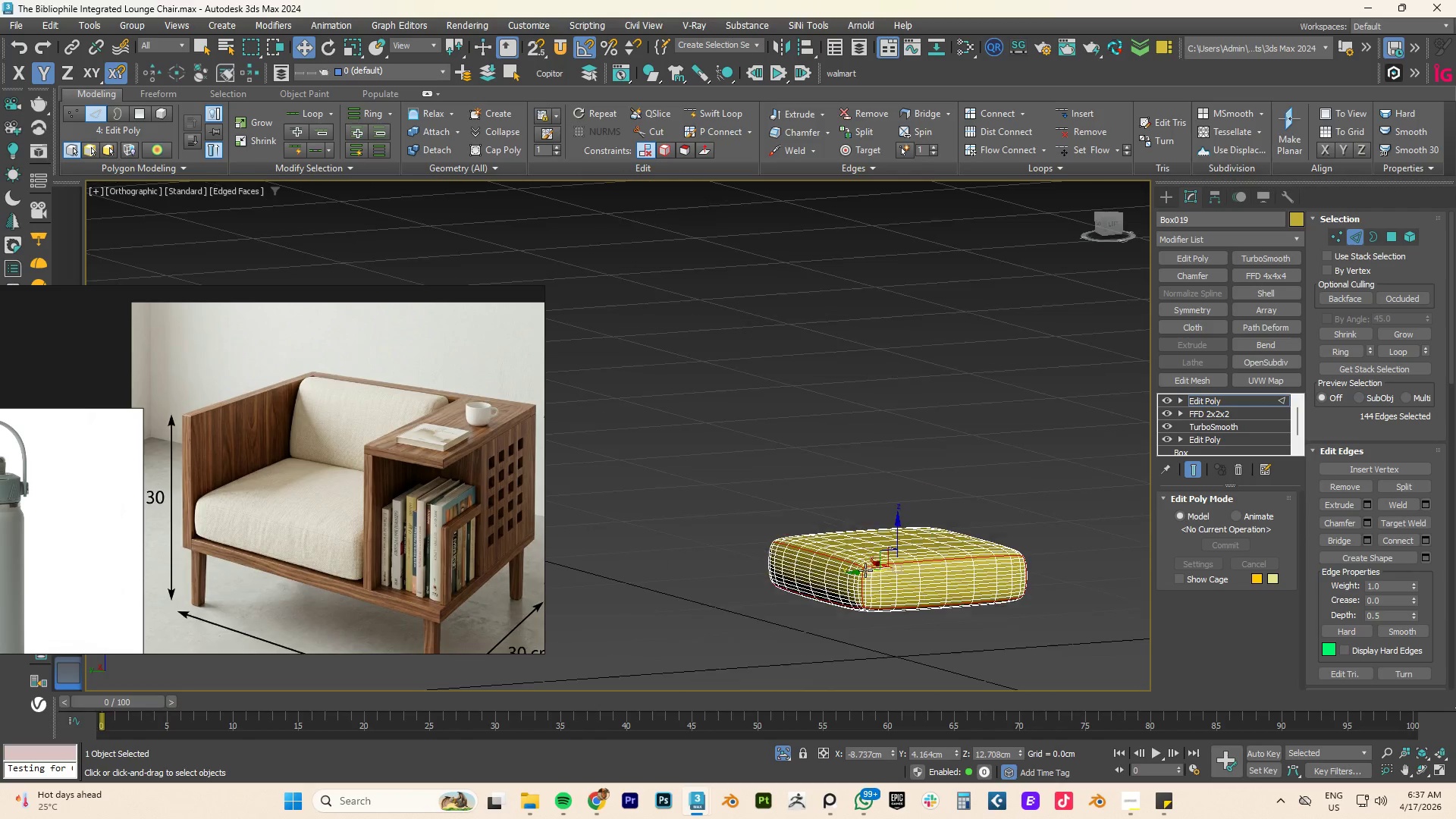 
scroll: coordinate [896, 577], scroll_direction: up, amount: 4.0
 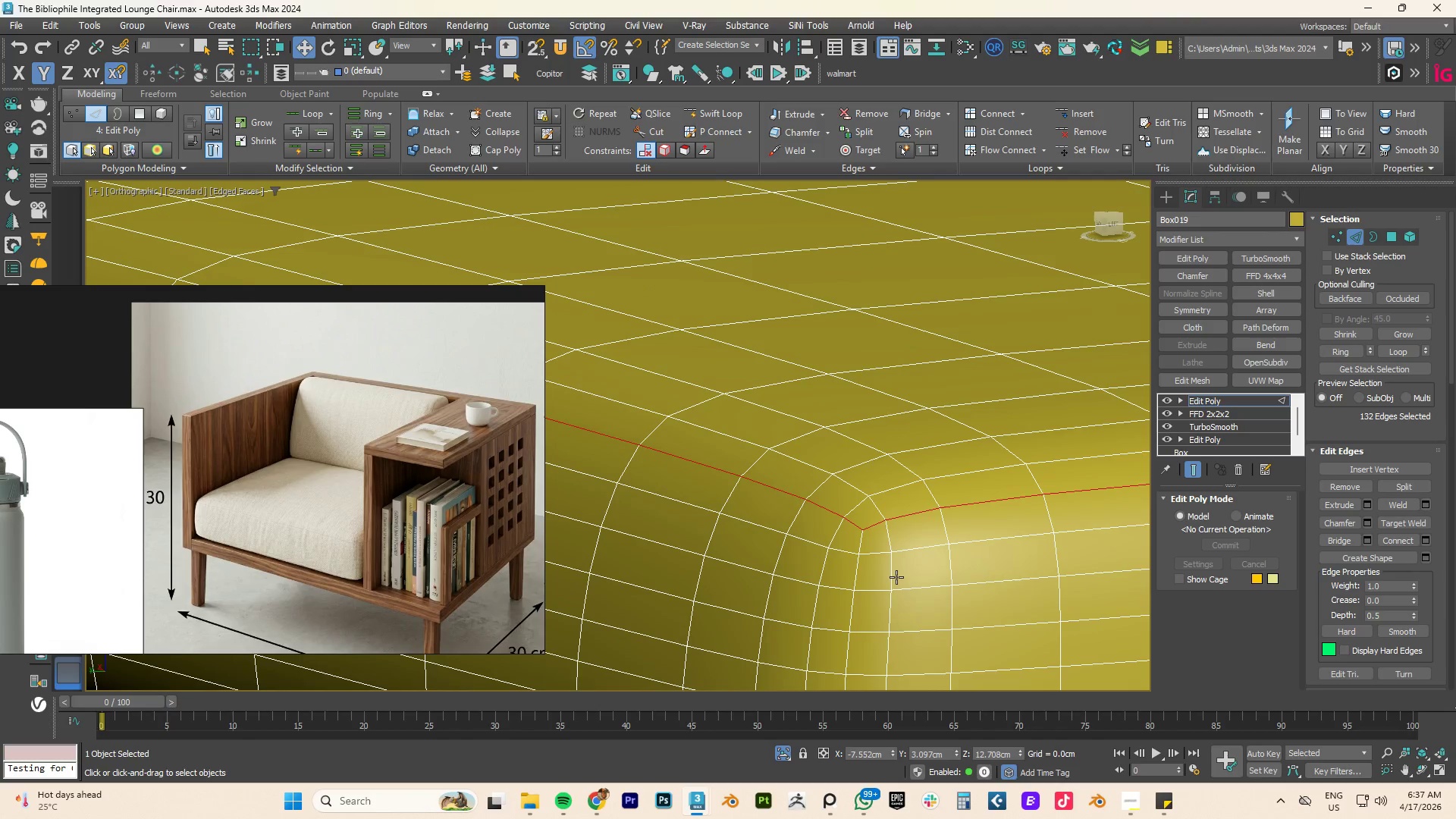 
double_click([861, 573])
 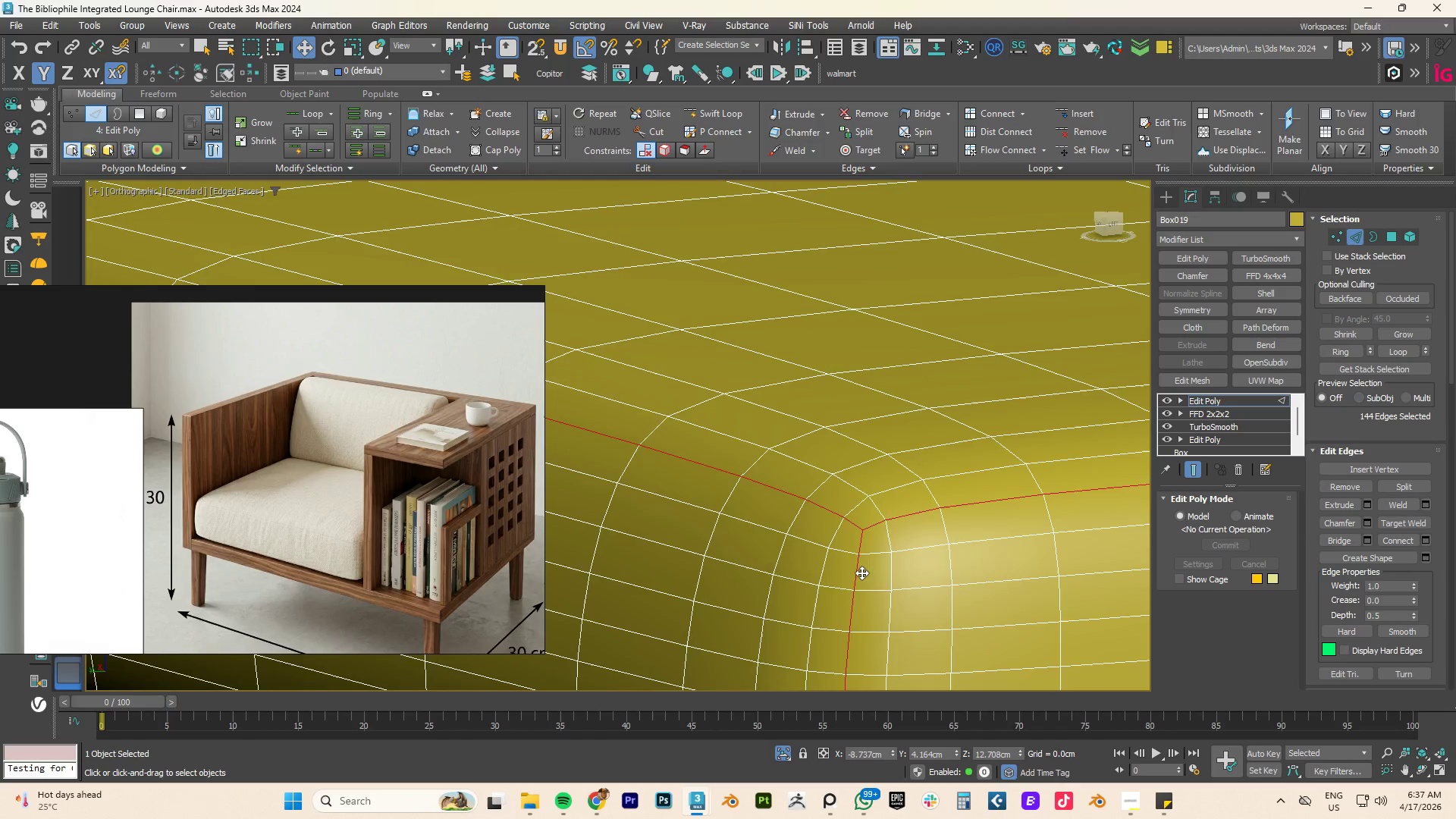 
hold_key(key=AltLeft, duration=0.56)
 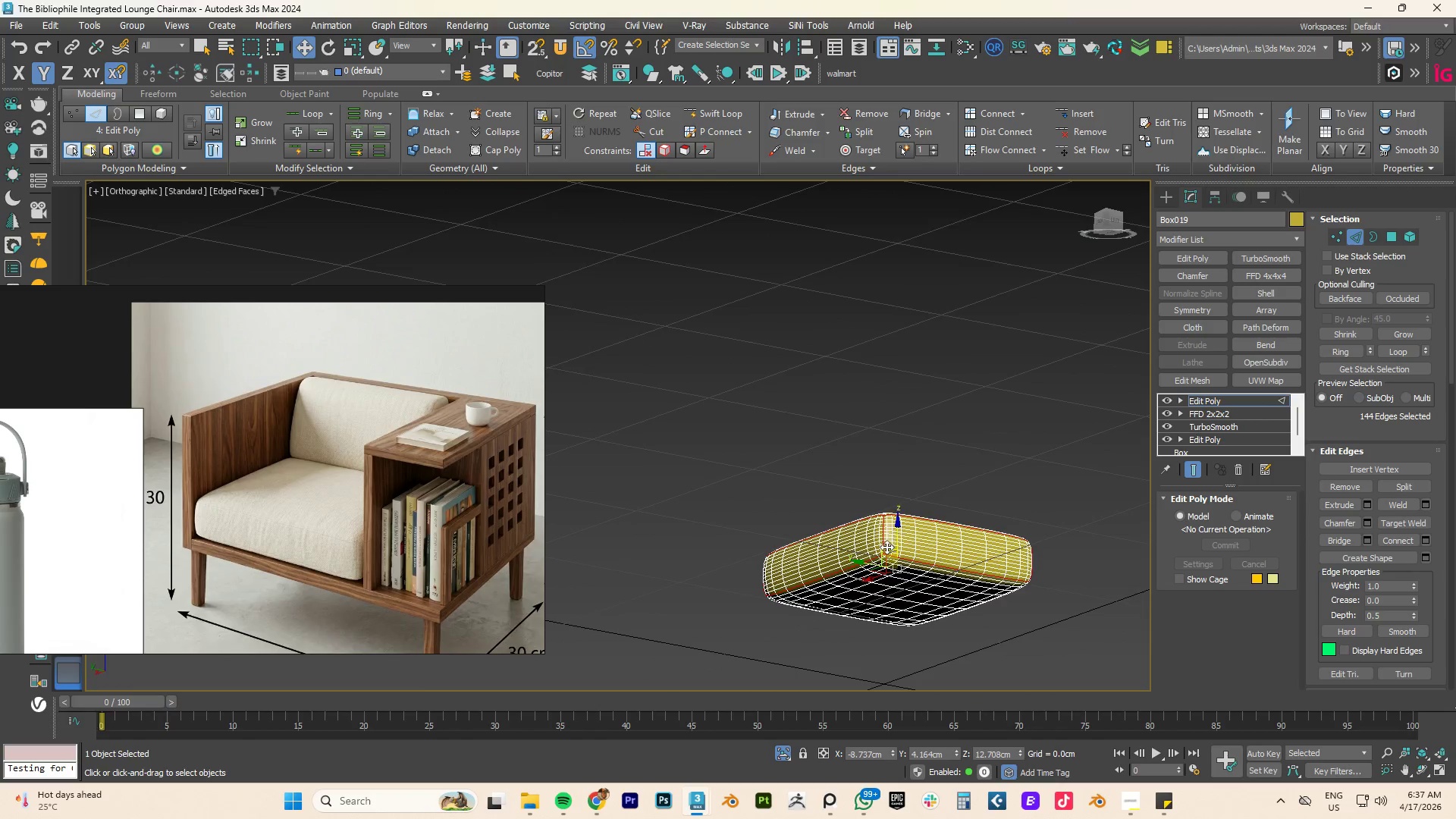 
scroll: coordinate [865, 570], scroll_direction: down, amount: 7.0
 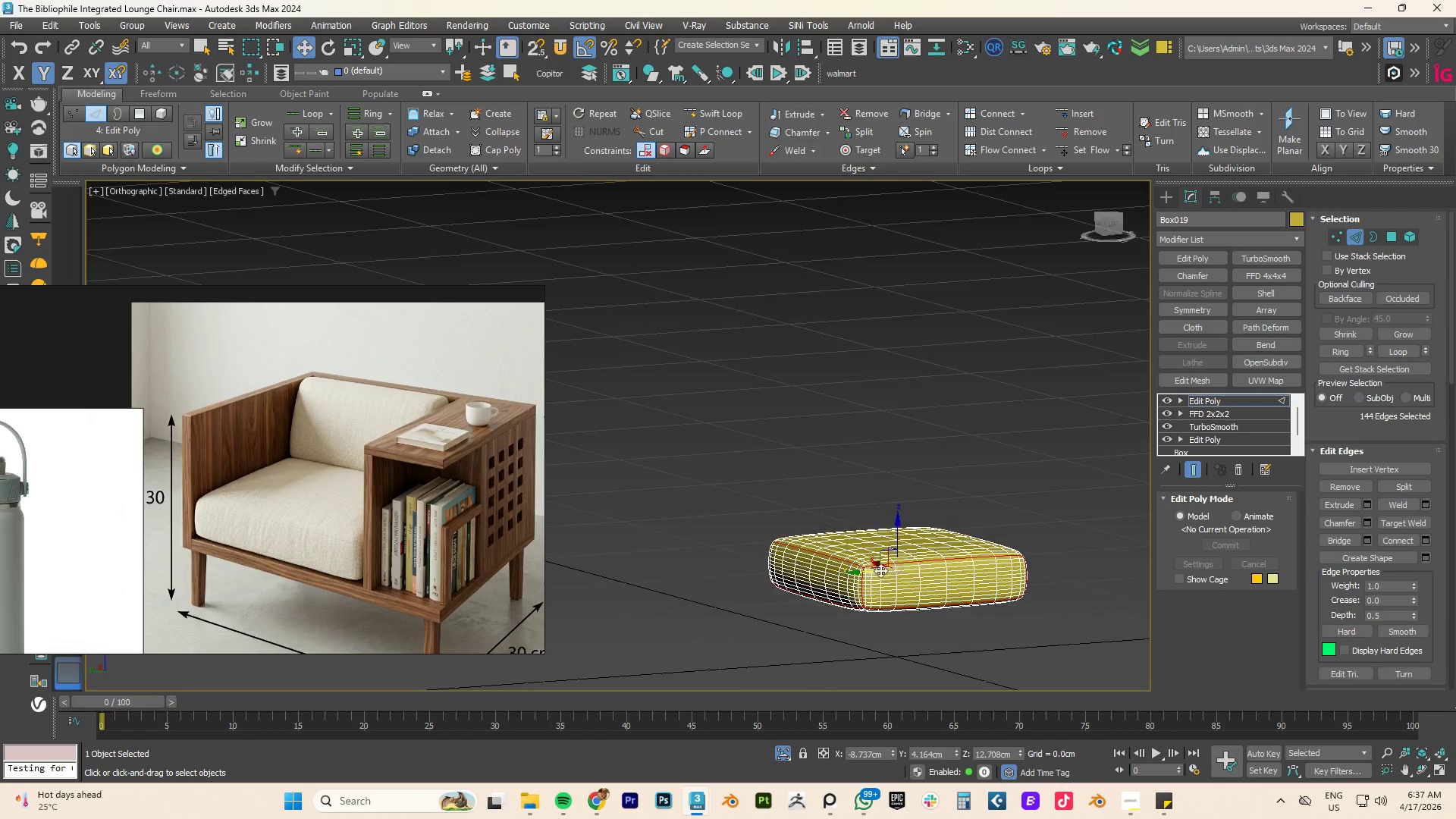 
scroll: coordinate [886, 549], scroll_direction: up, amount: 5.0
 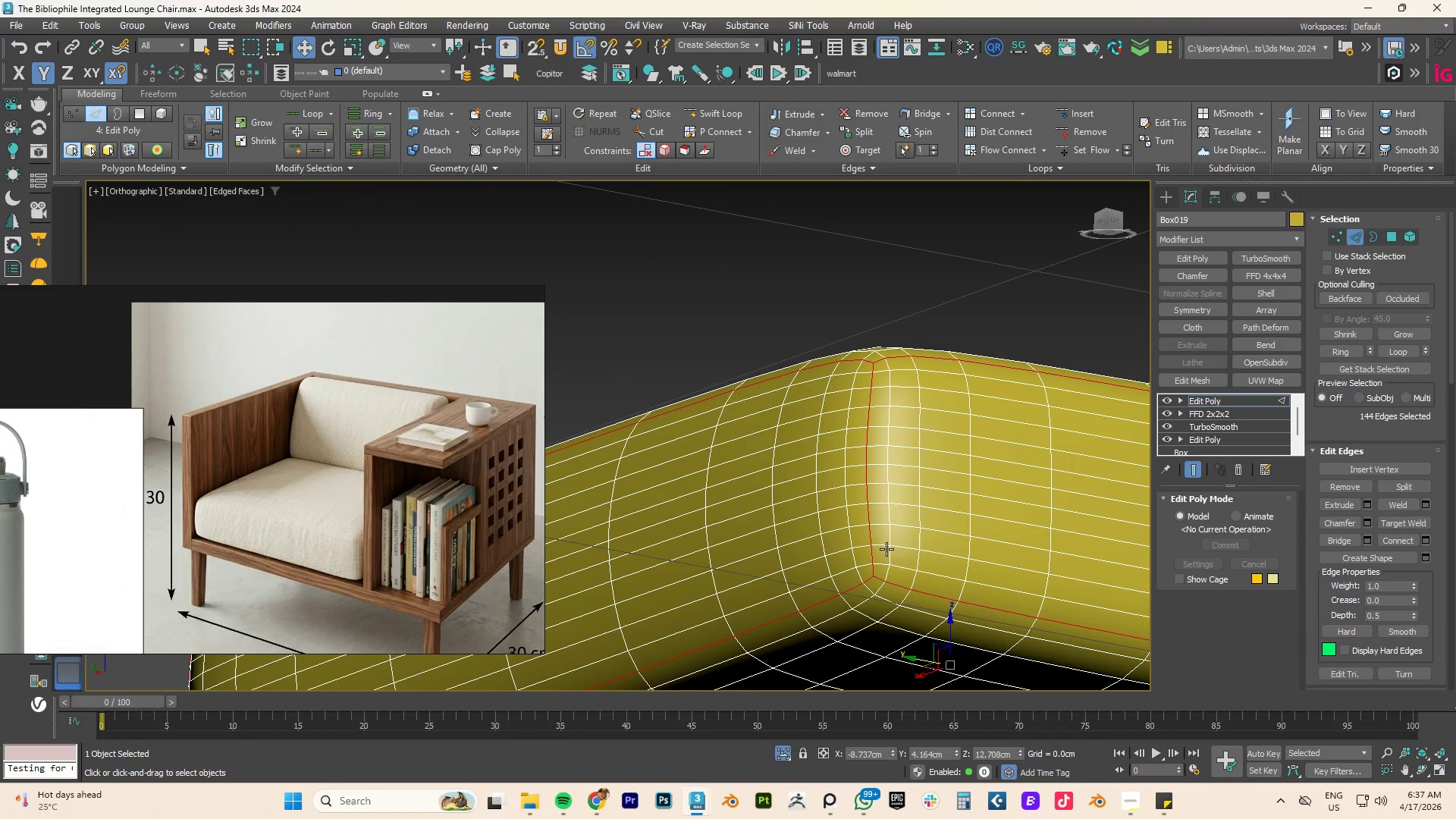 
hold_key(key=AltLeft, duration=0.67)
 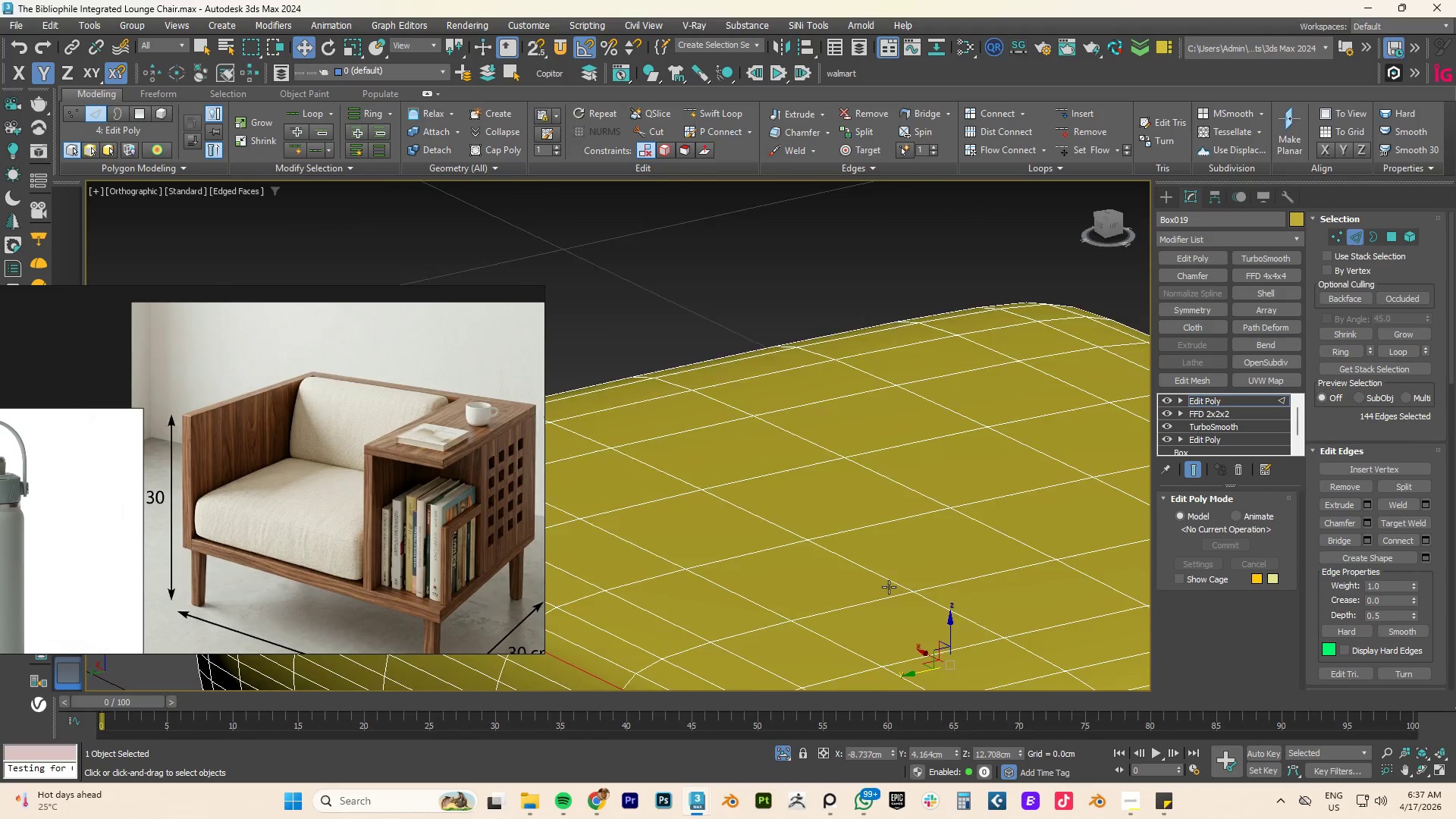 
hold_key(key=AltLeft, duration=0.92)
 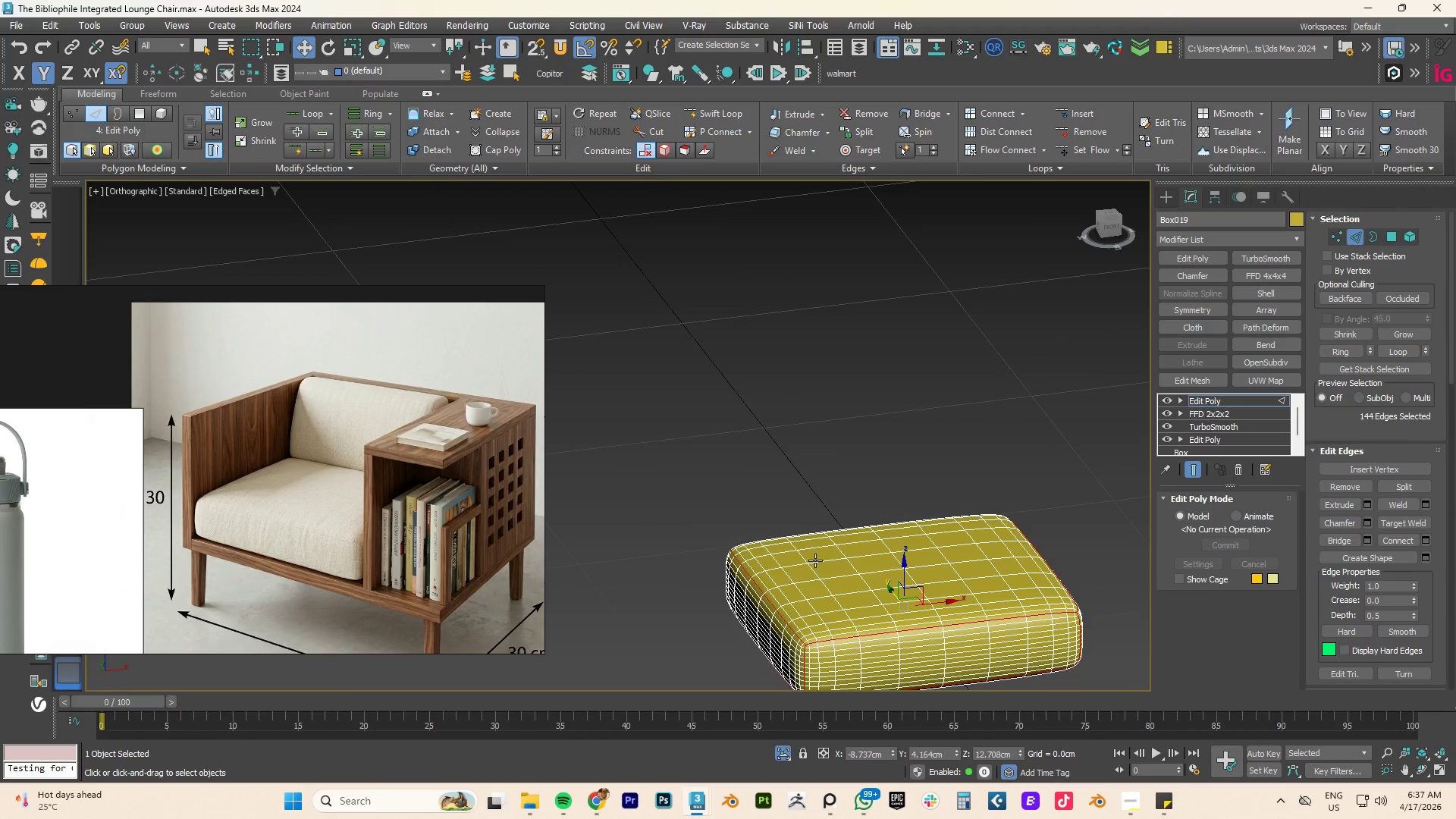 
scroll: coordinate [889, 587], scroll_direction: down, amount: 4.0
 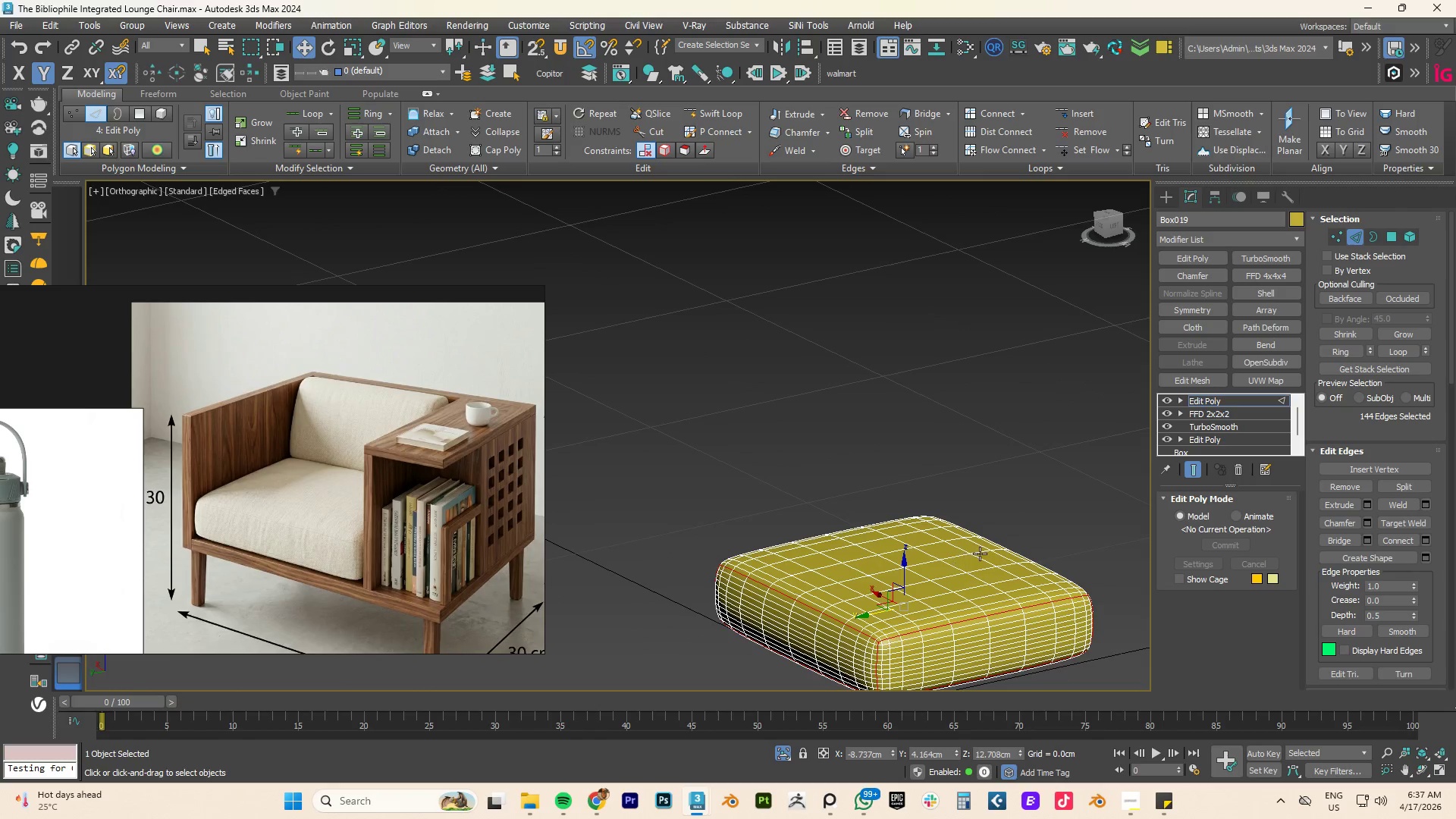 
hold_key(key=AltLeft, duration=1.34)
 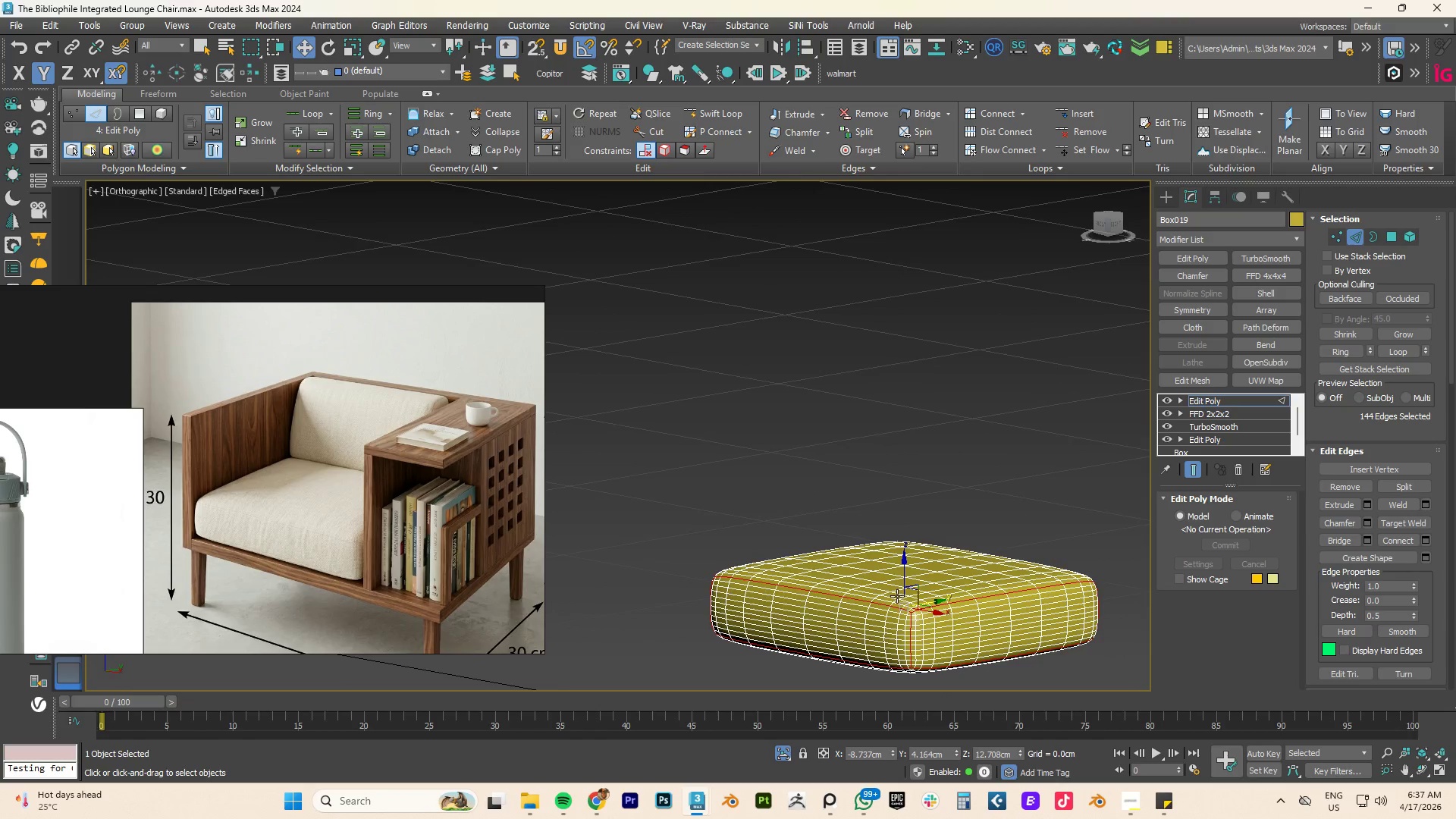 
scroll: coordinate [898, 598], scroll_direction: up, amount: 3.0
 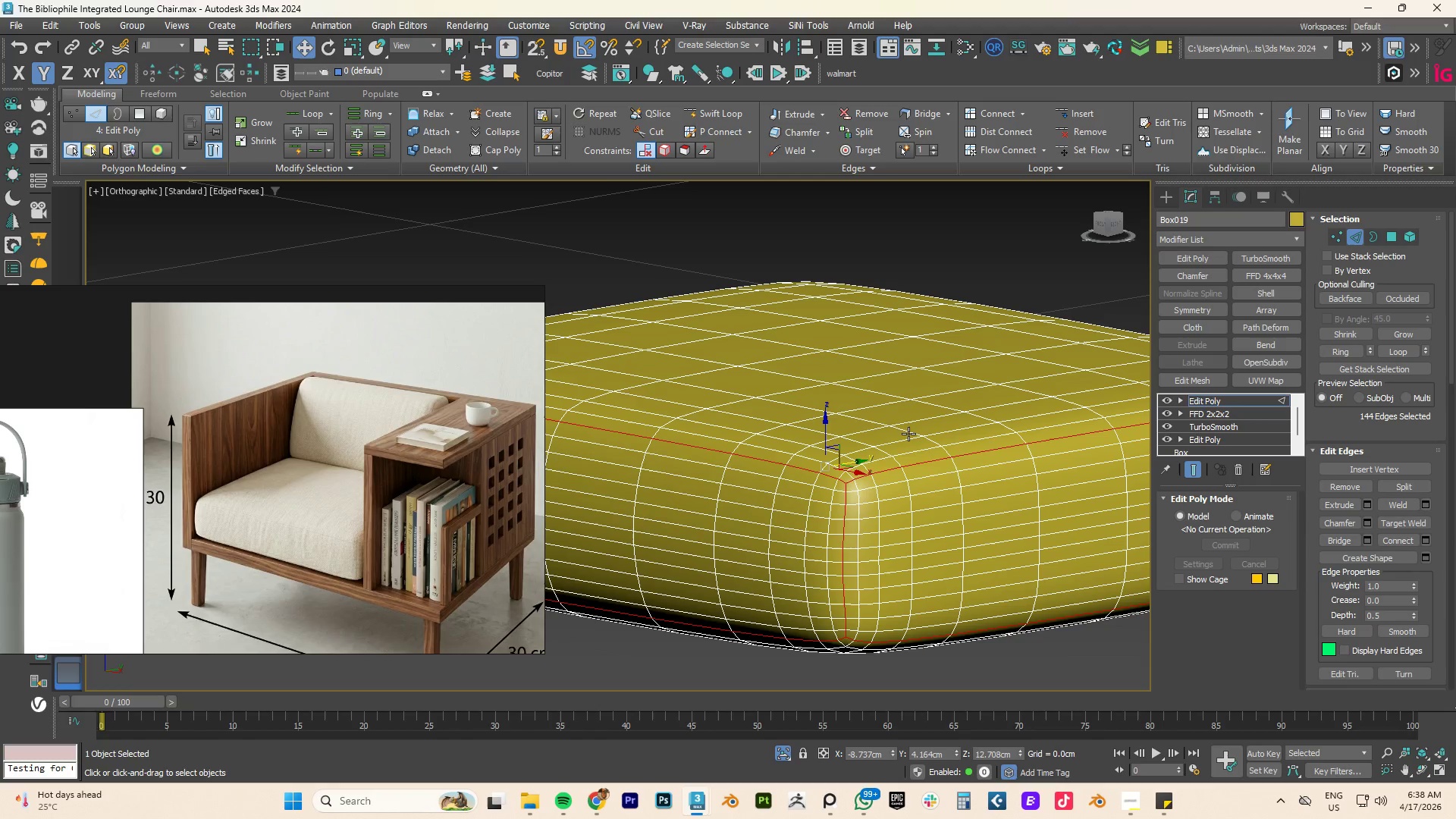 
wait(6.13)
 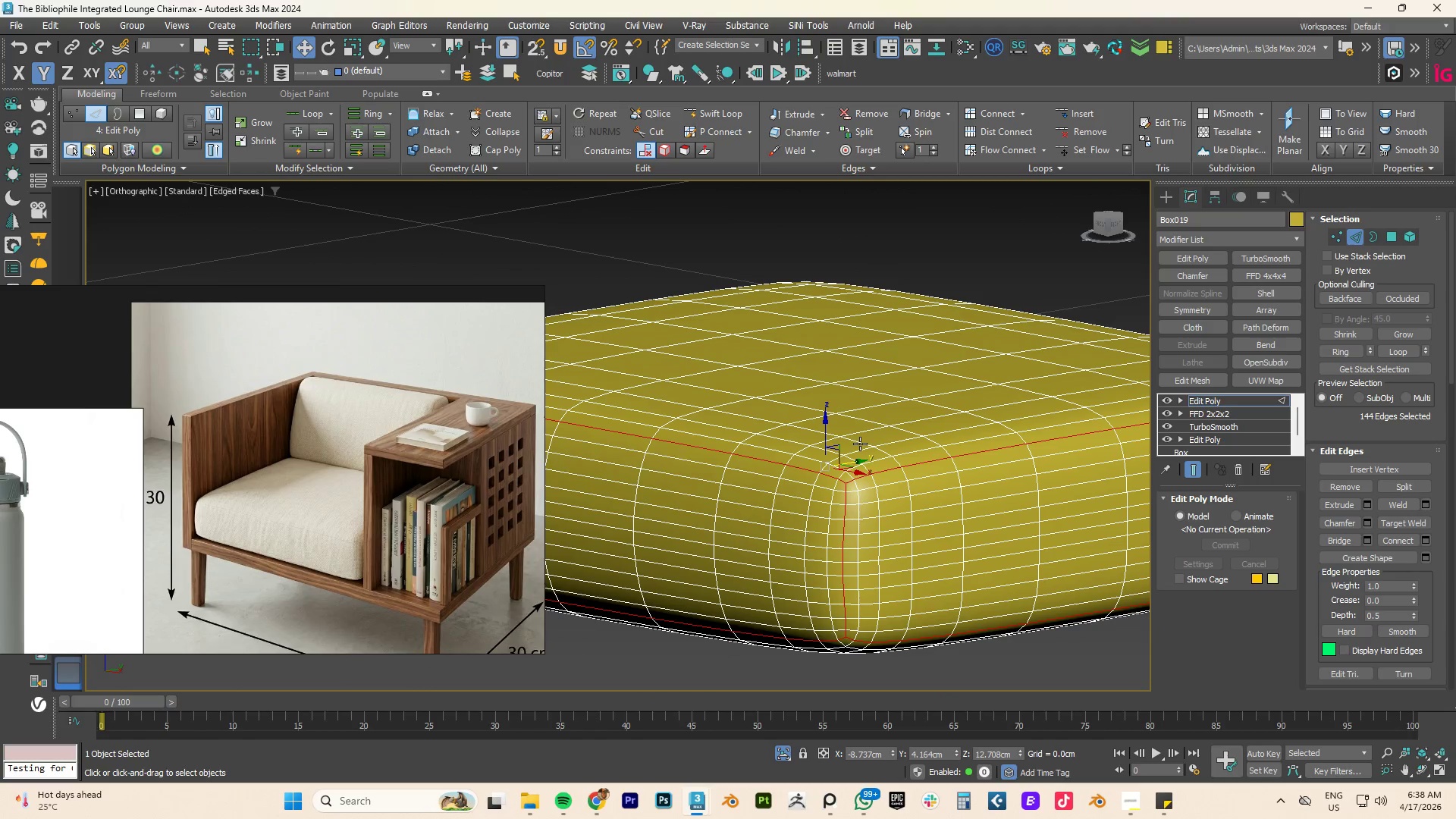 
key(Control+S)
 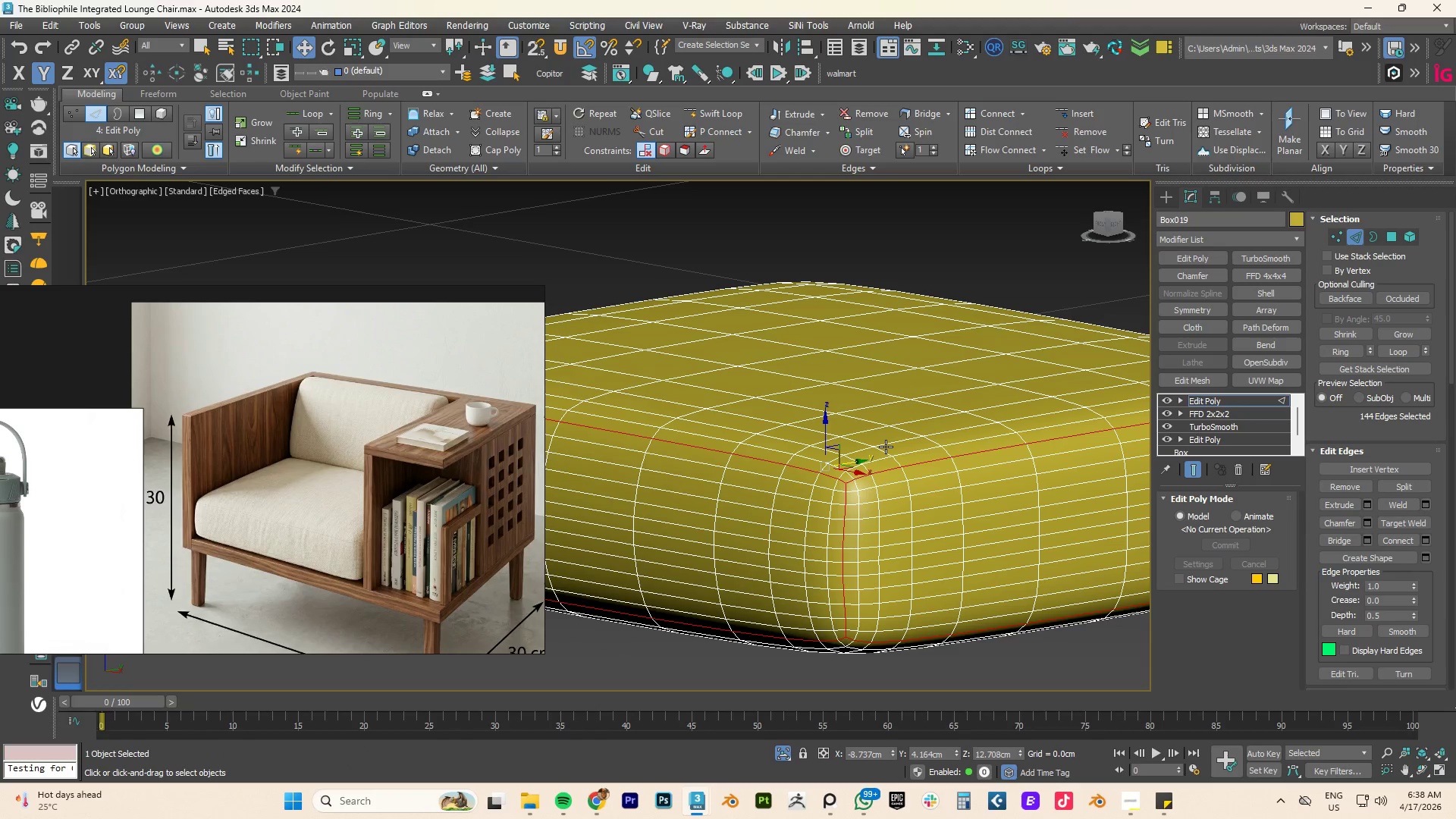 
scroll: coordinate [349, 544], scroll_direction: up, amount: 7.0
 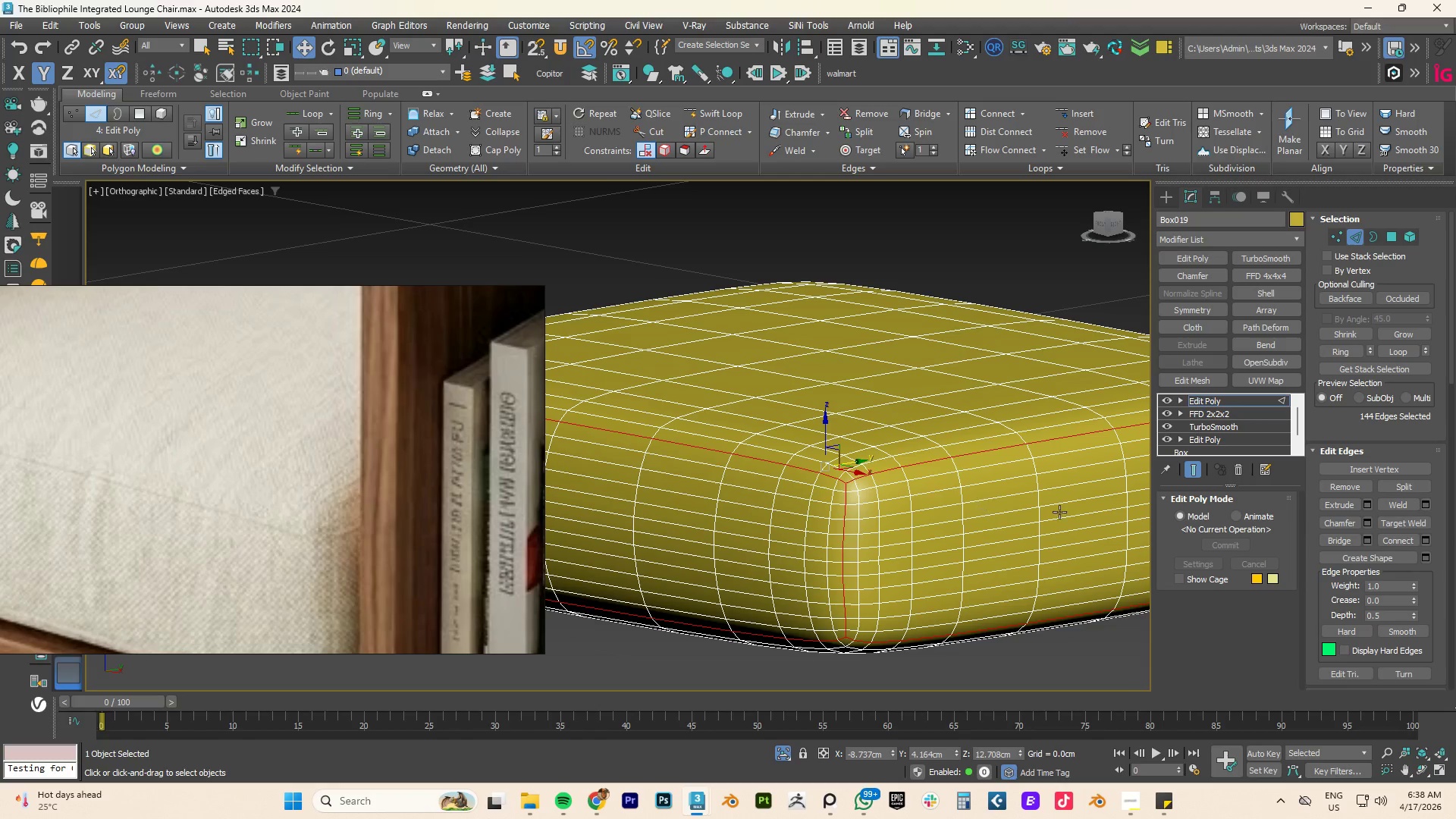 
wait(8.77)
 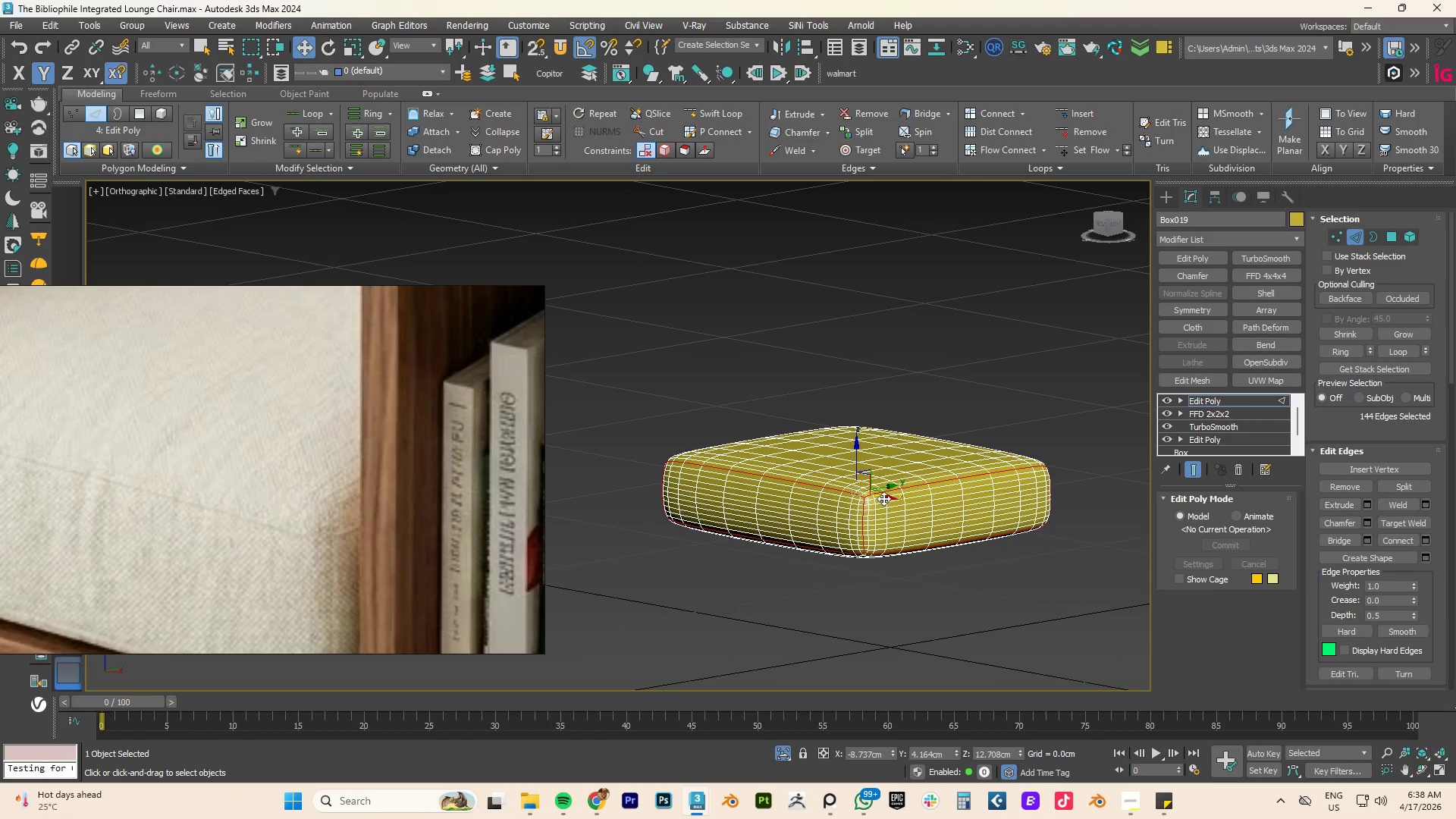 
hold_key(key=AltLeft, duration=2.39)
 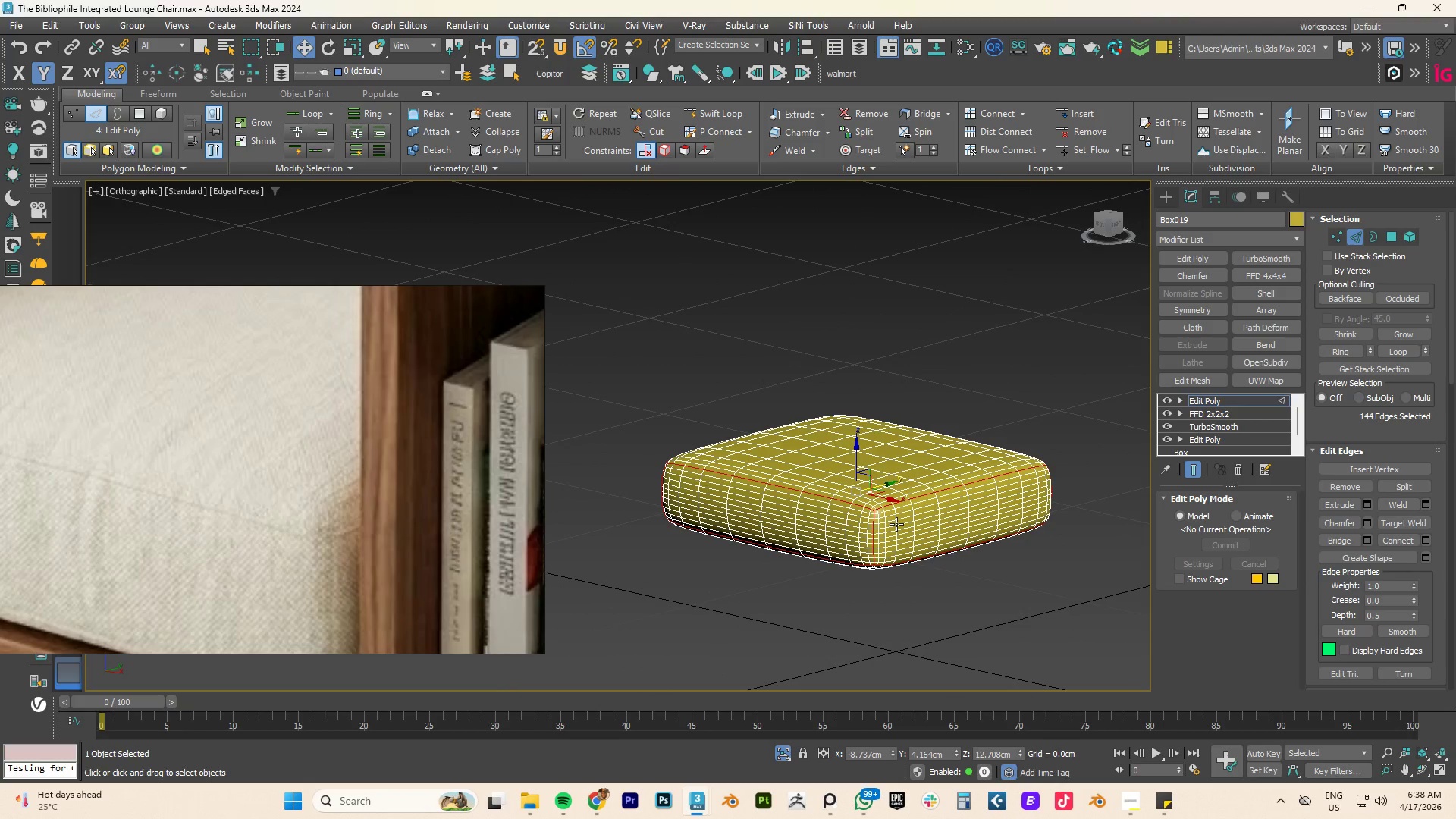 
scroll: coordinate [874, 505], scroll_direction: down, amount: 3.0
 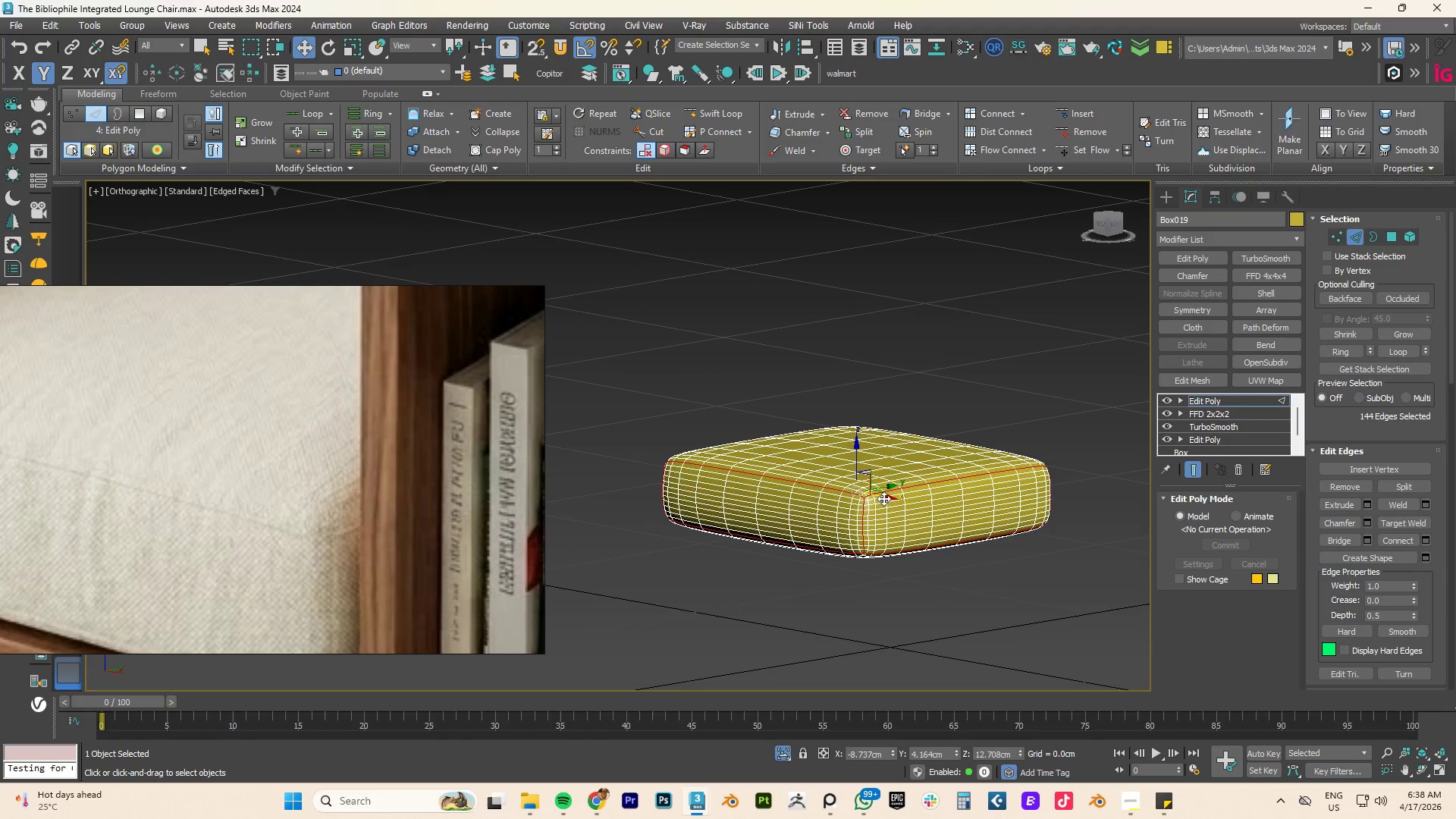 
scroll: coordinate [896, 524], scroll_direction: up, amount: 2.0
 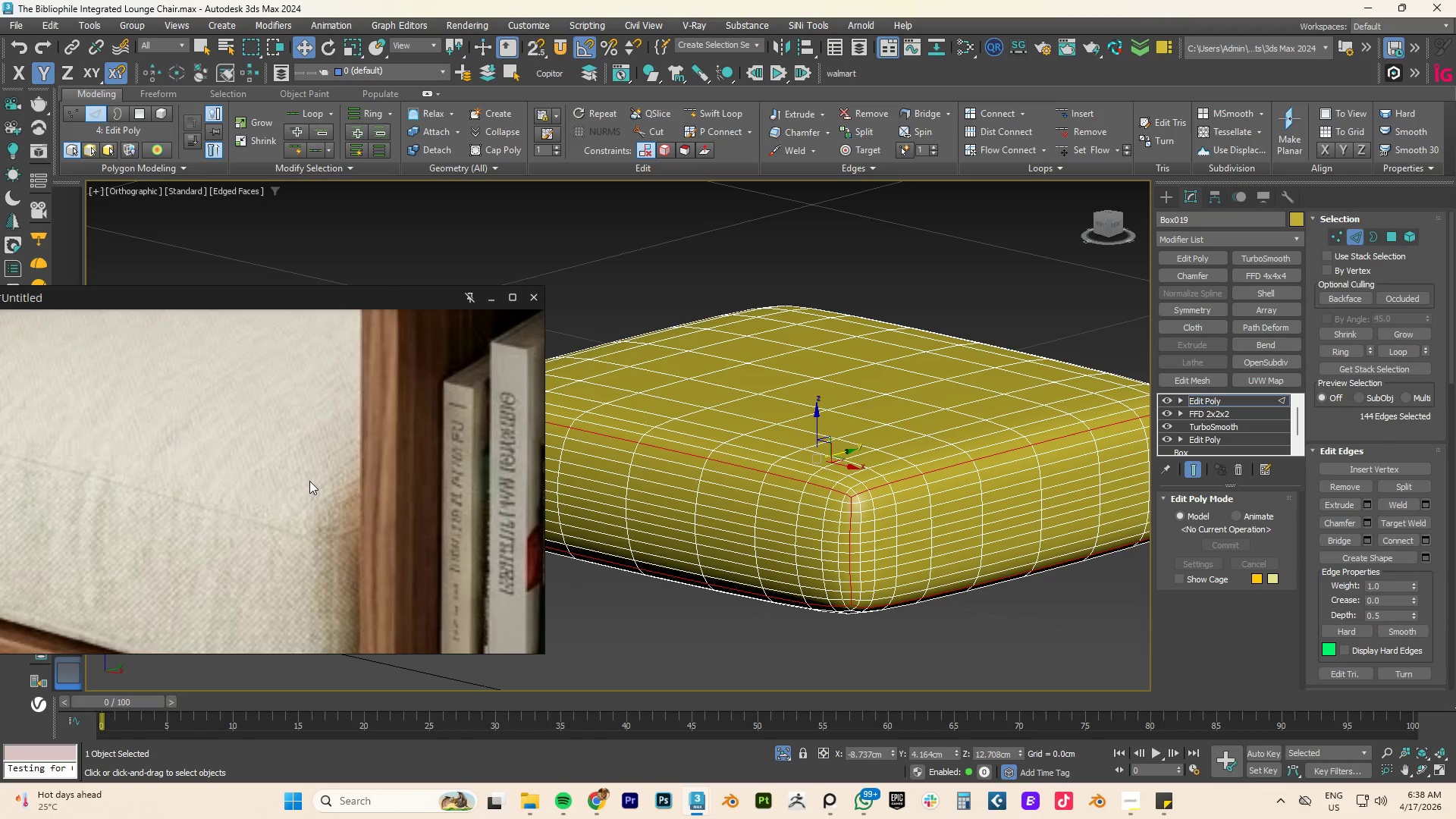 
scroll: coordinate [309, 481], scroll_direction: down, amount: 2.0
 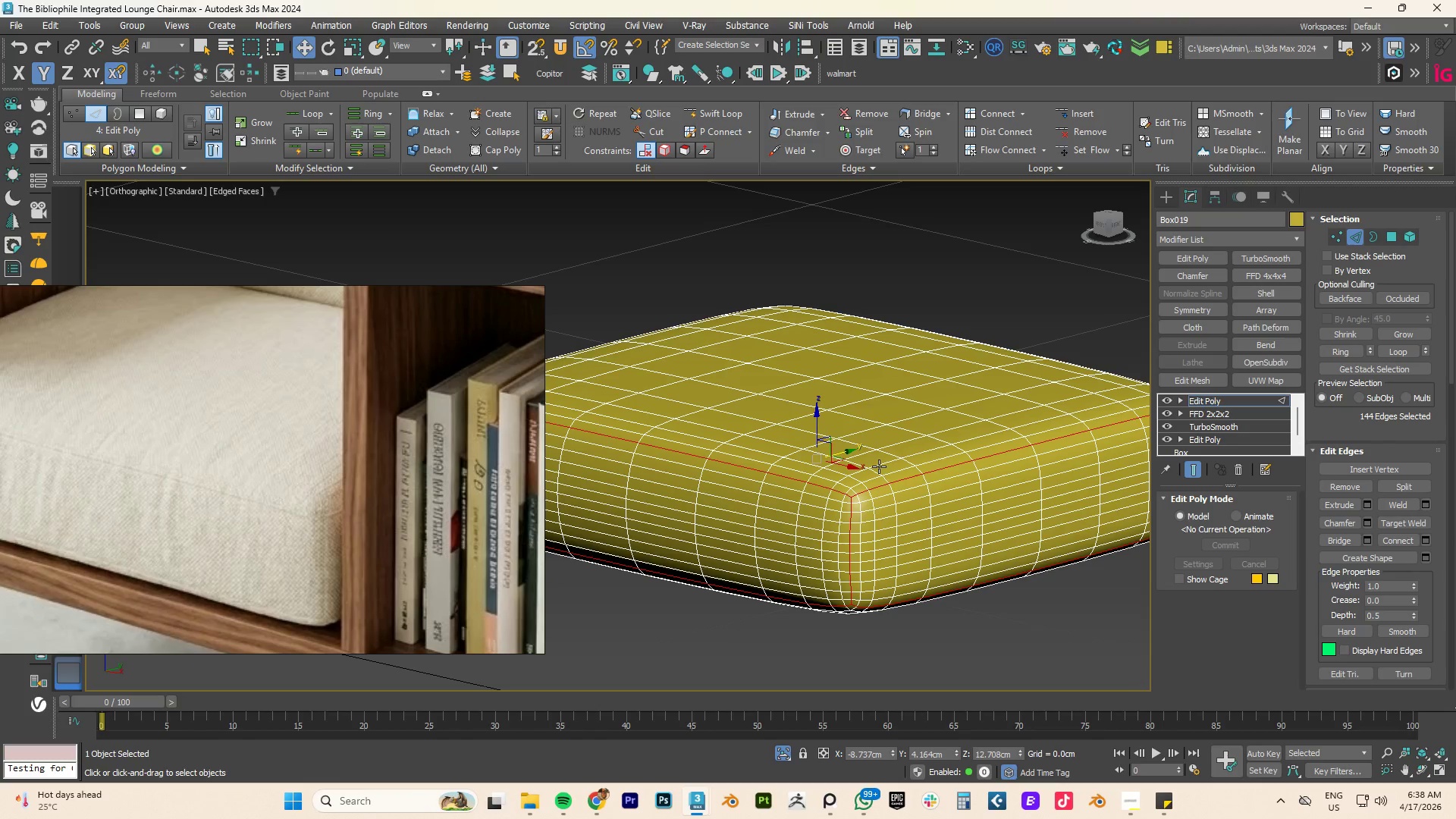 
wait(5.75)
 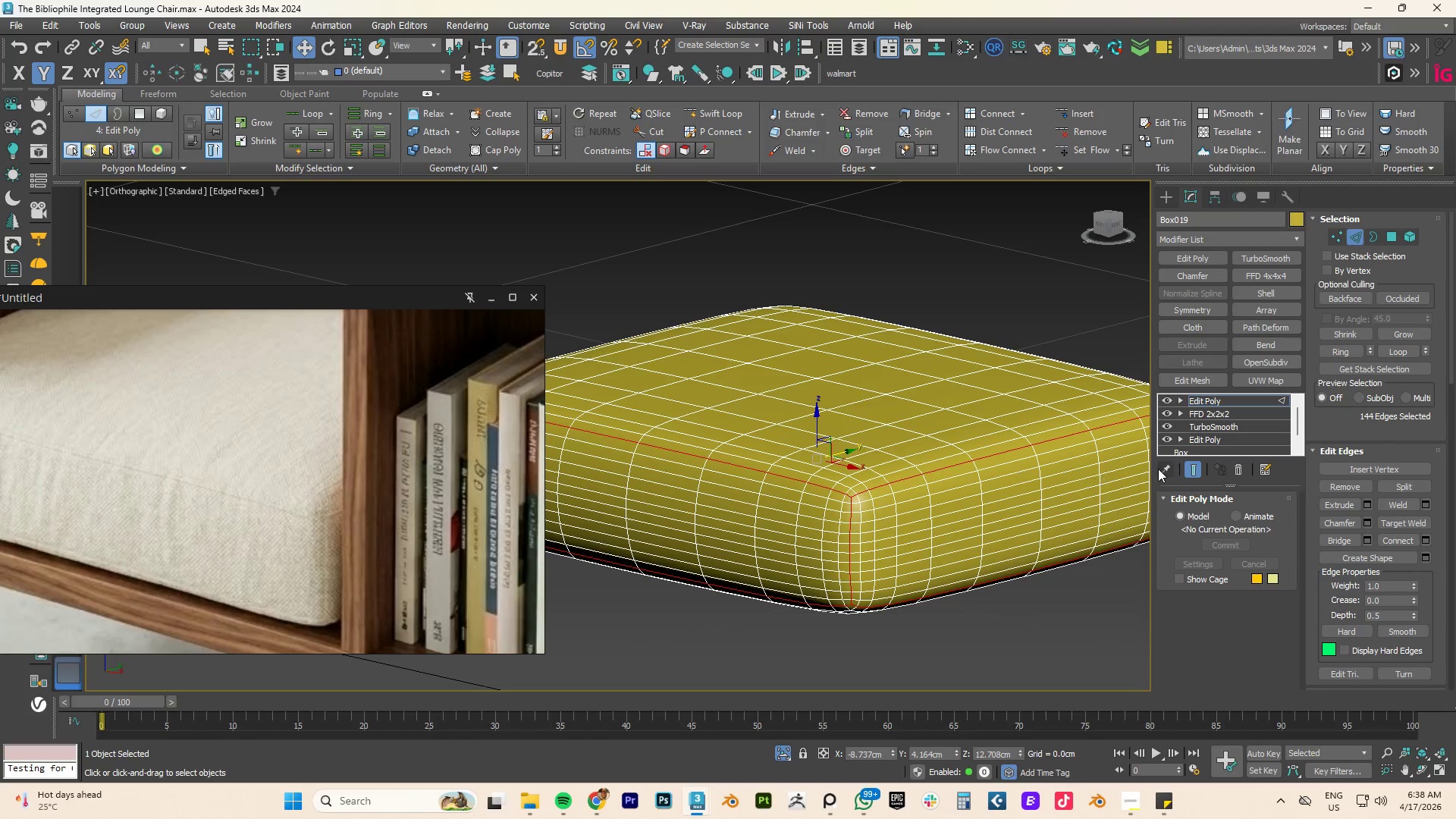 
hold_key(key=AltLeft, duration=4.22)
 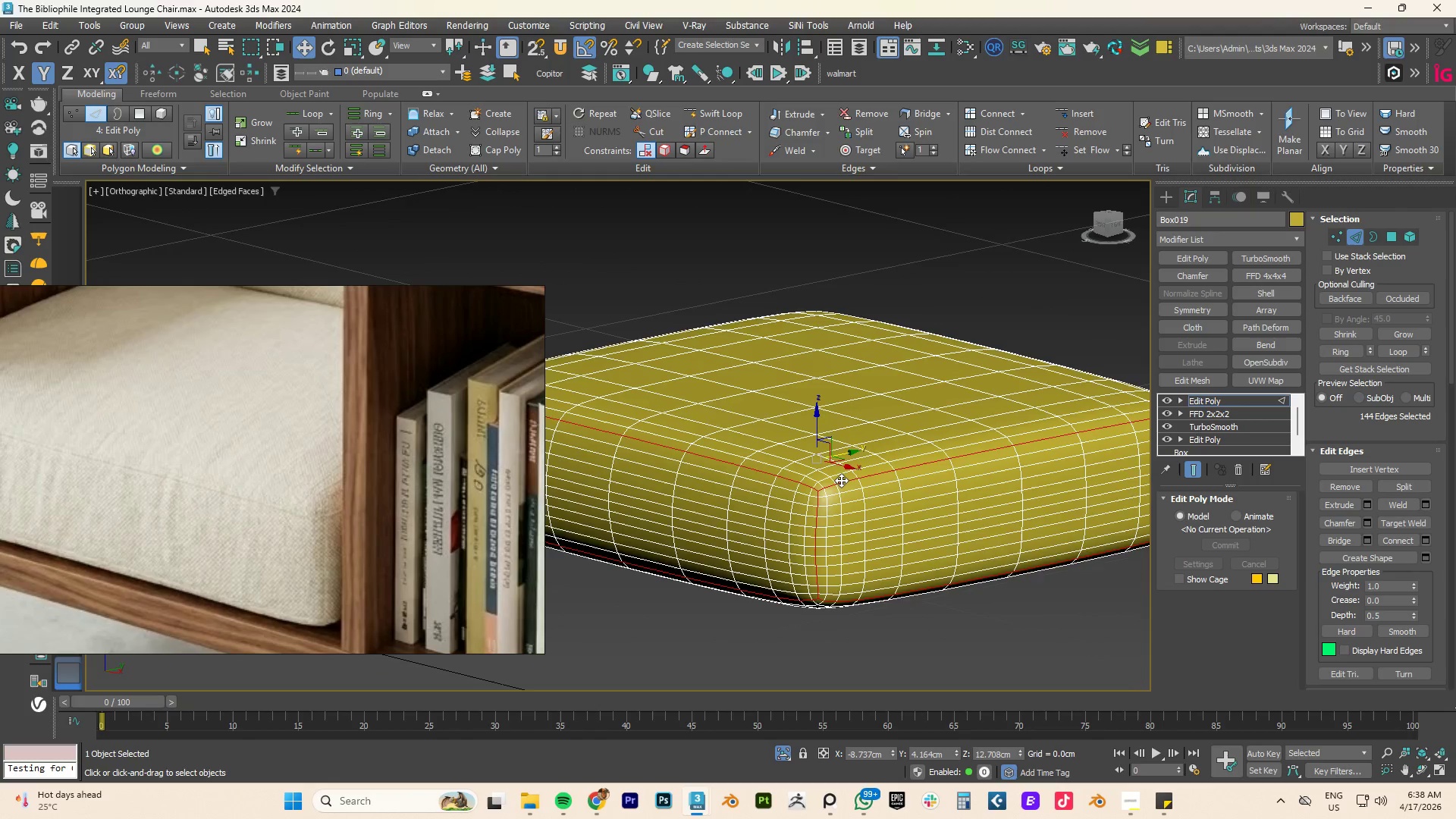 
scroll: coordinate [841, 480], scroll_direction: up, amount: 2.0
 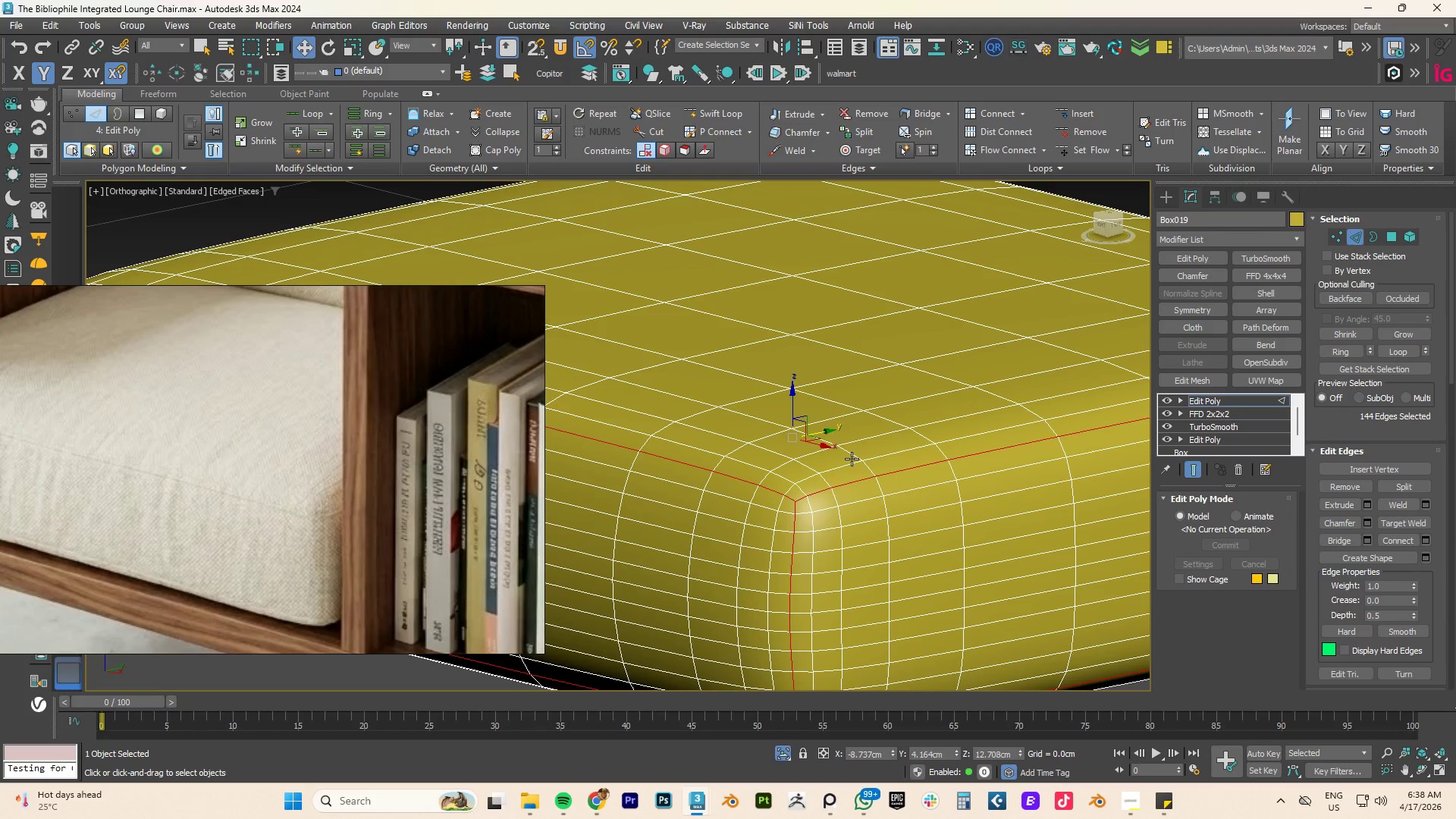 
wait(19.75)
 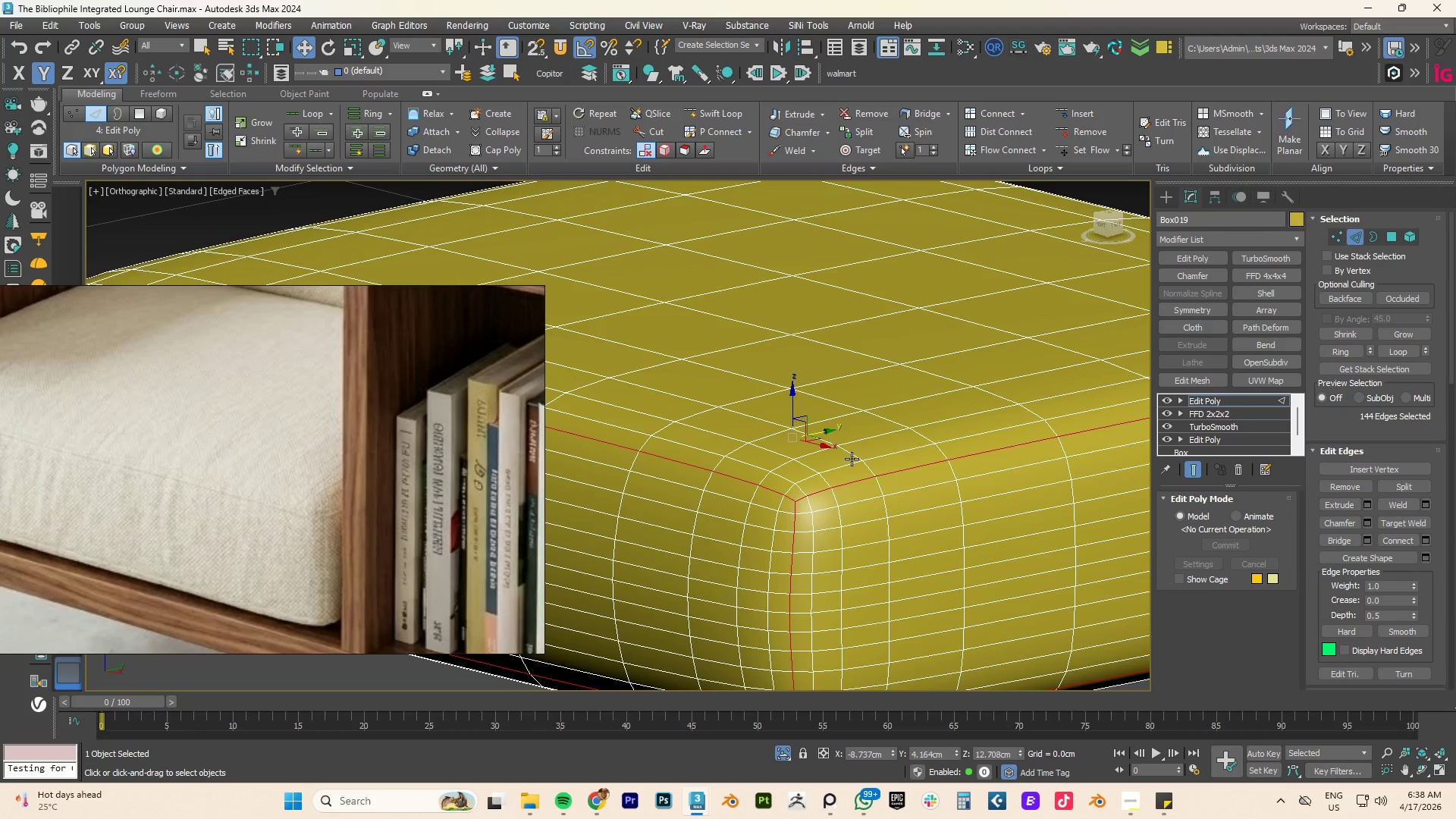 
scroll: coordinate [823, 491], scroll_direction: down, amount: 2.0
 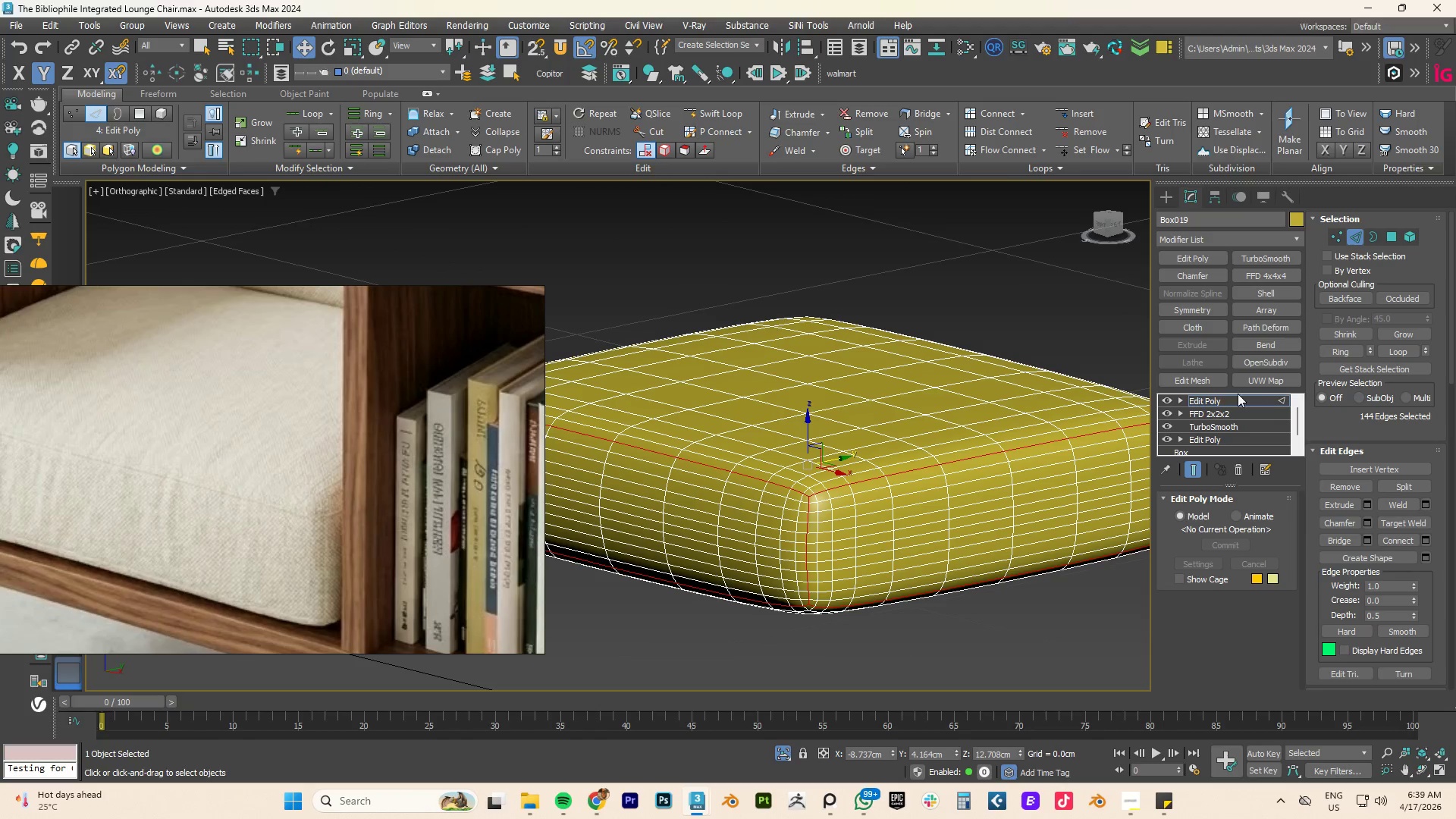 
mouse_move([1367, 510])
 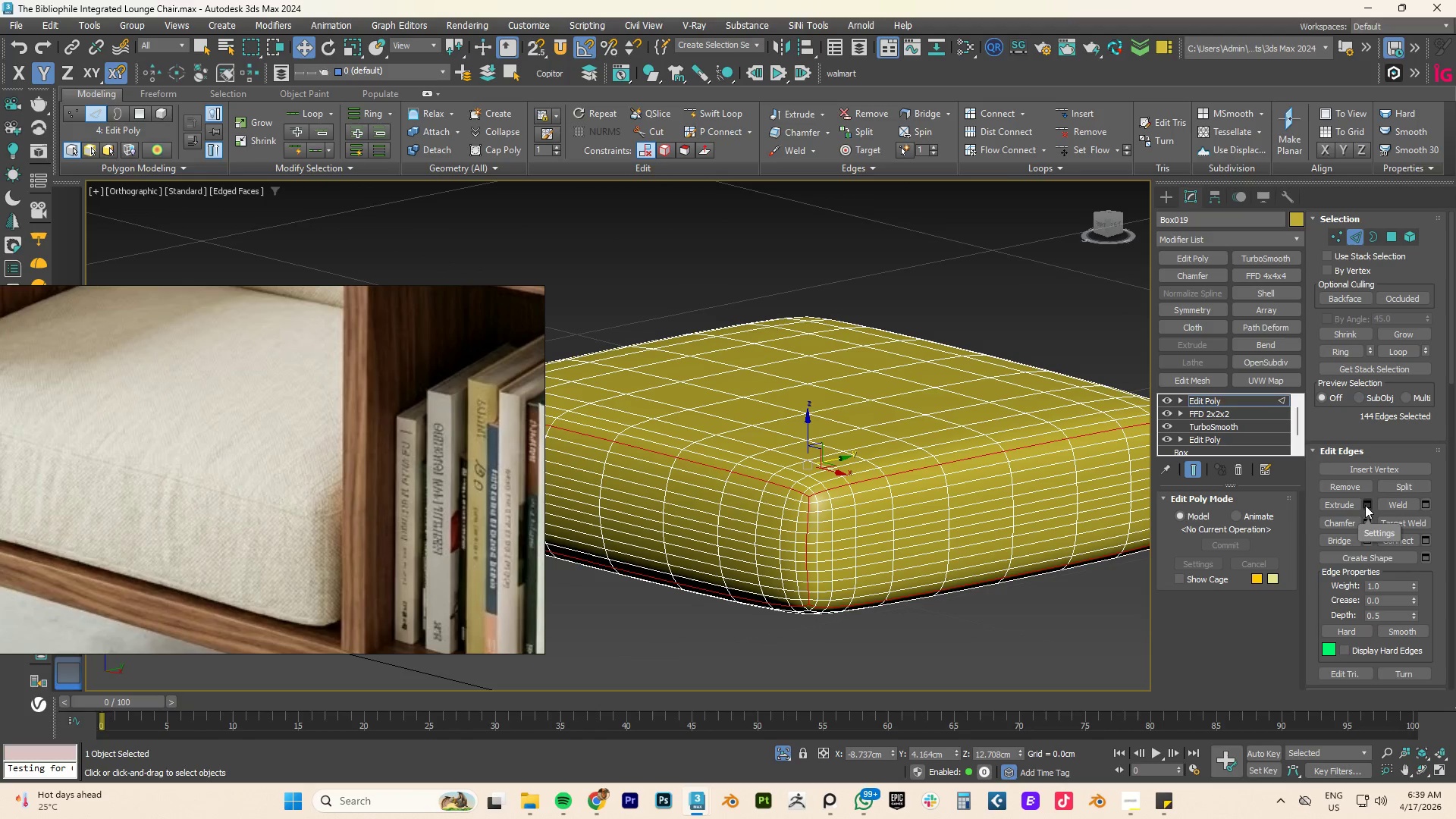 
left_click([1365, 505])
 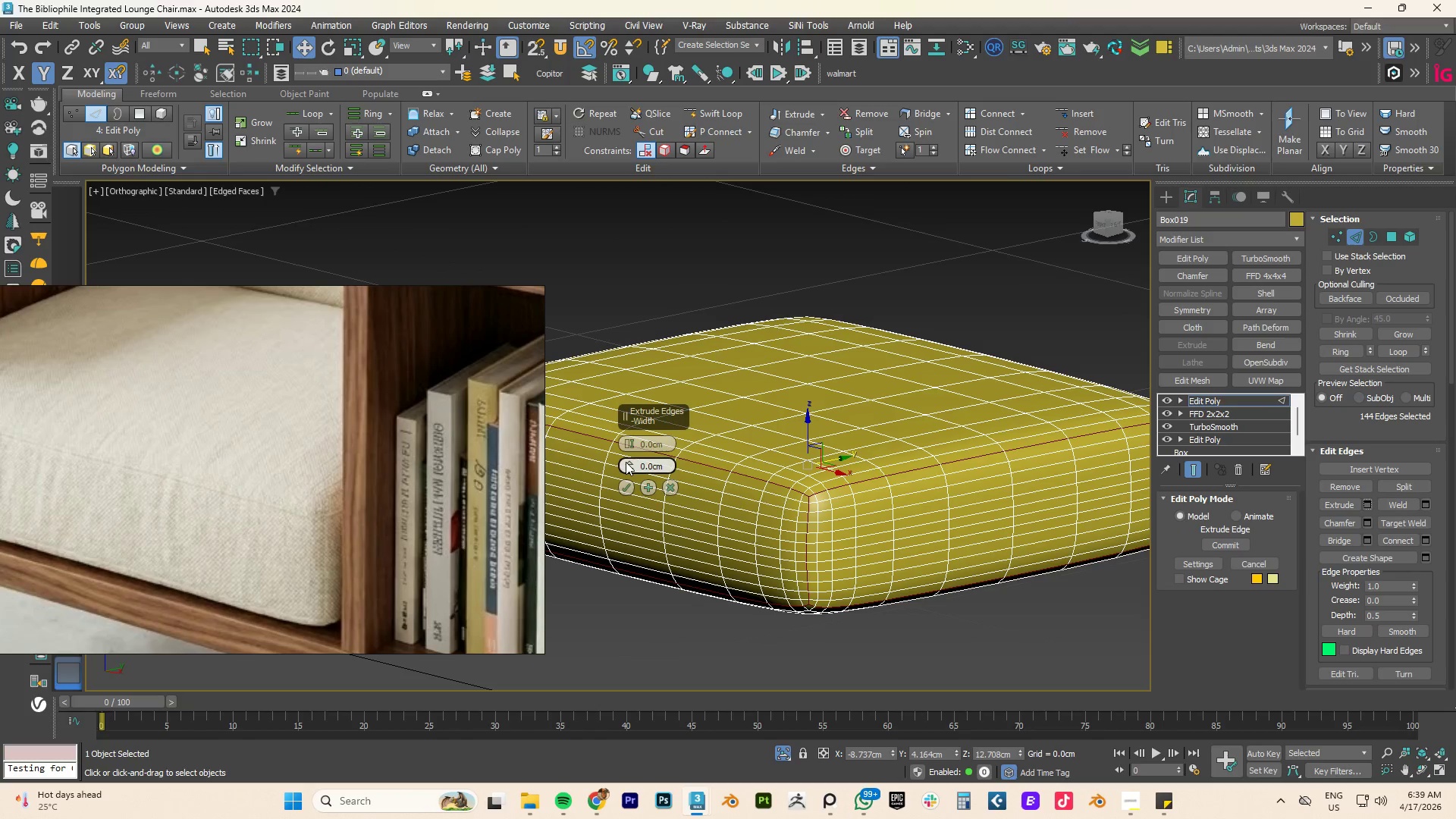 
double_click([626, 462])
 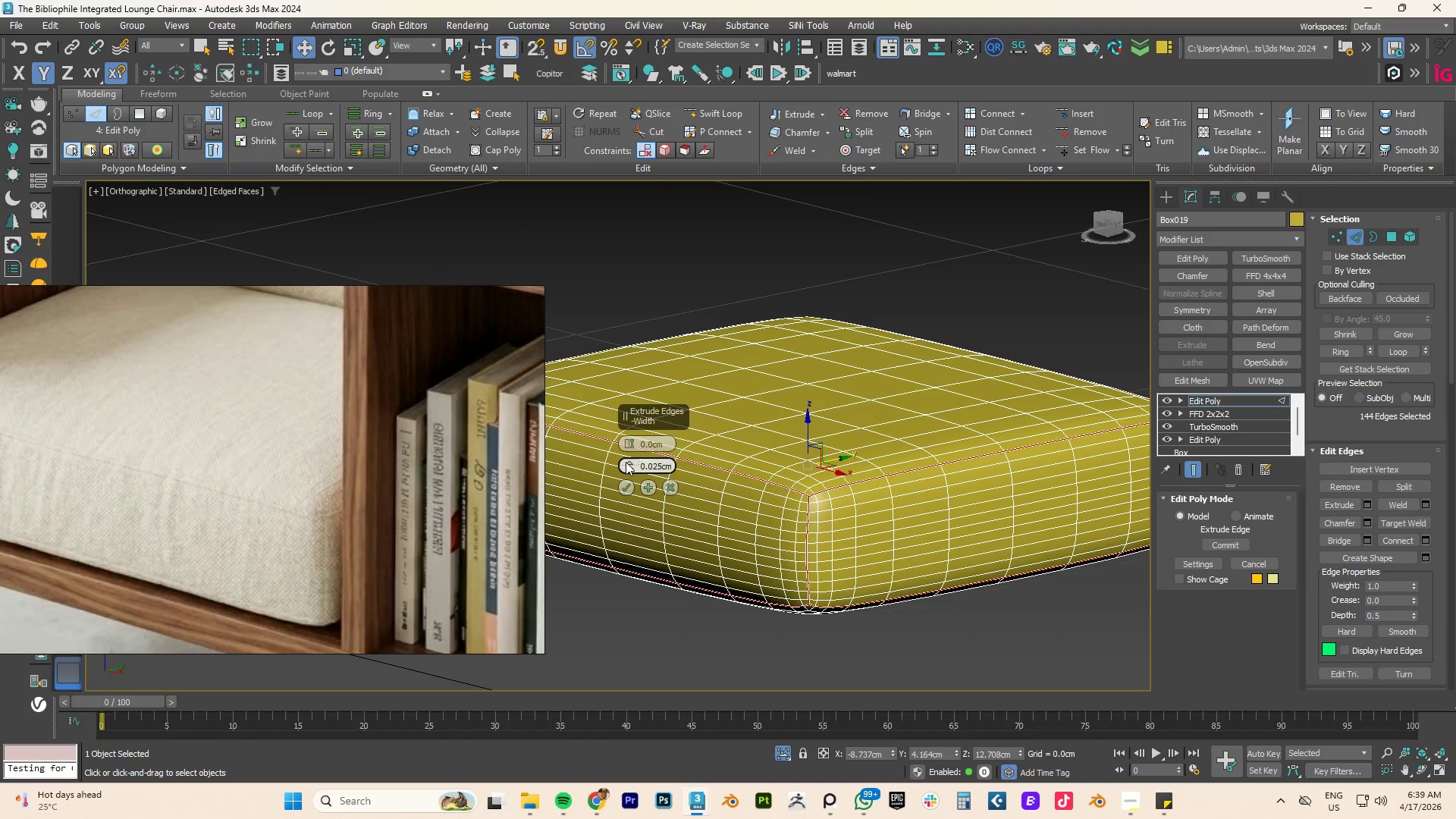 
triple_click([626, 462])
 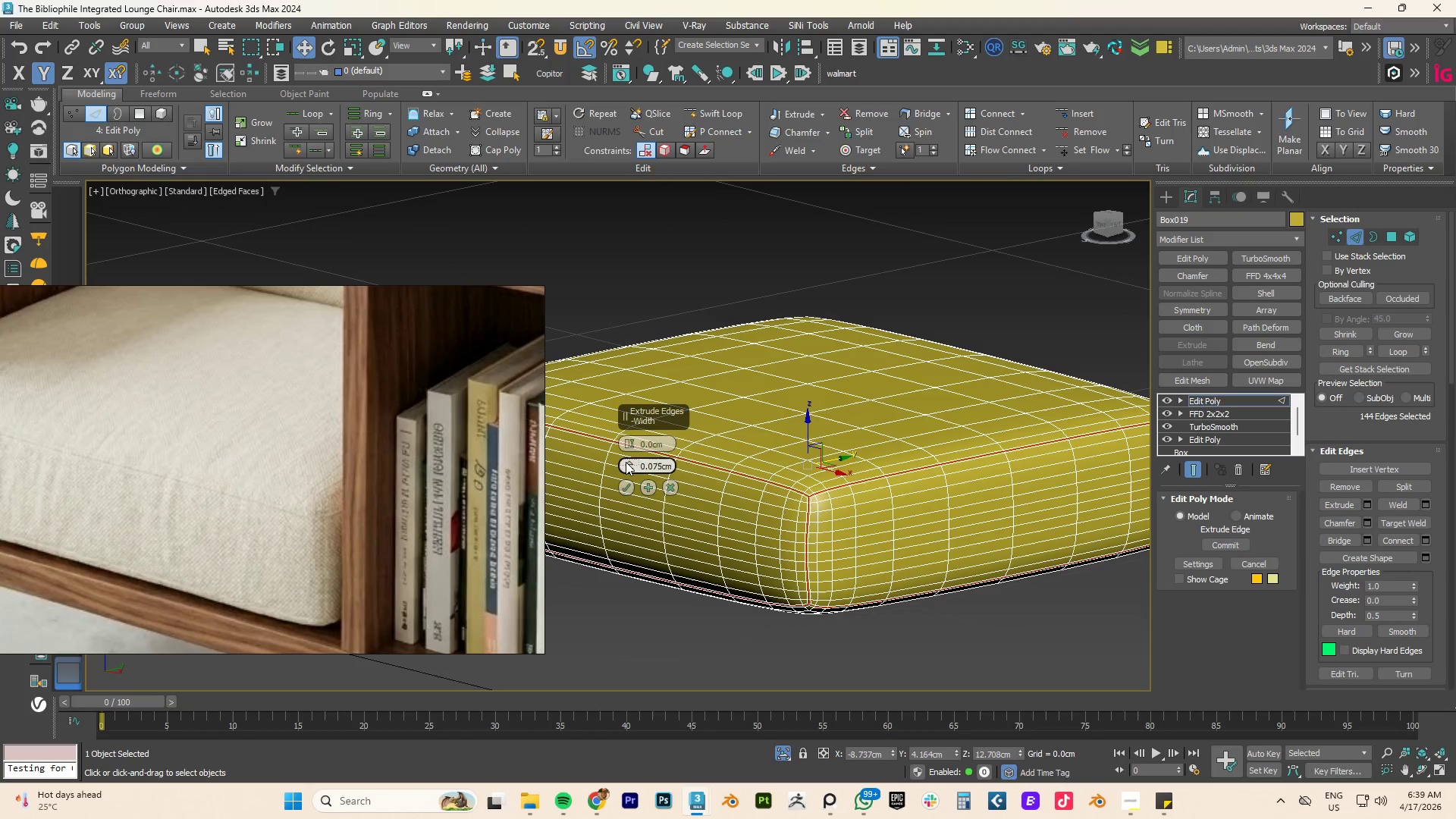 
triple_click([626, 462])
 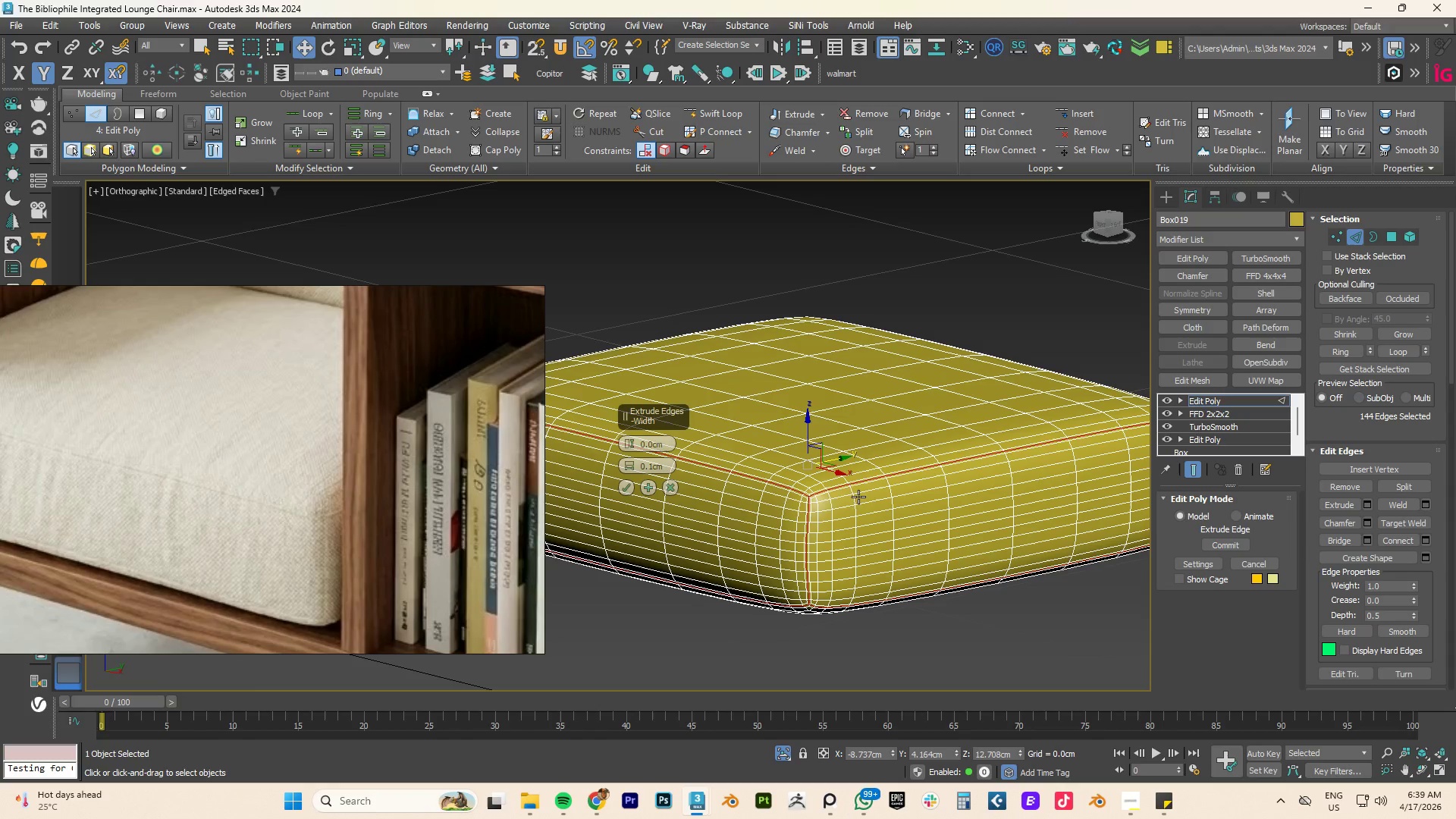 
scroll: coordinate [805, 500], scroll_direction: up, amount: 3.0
 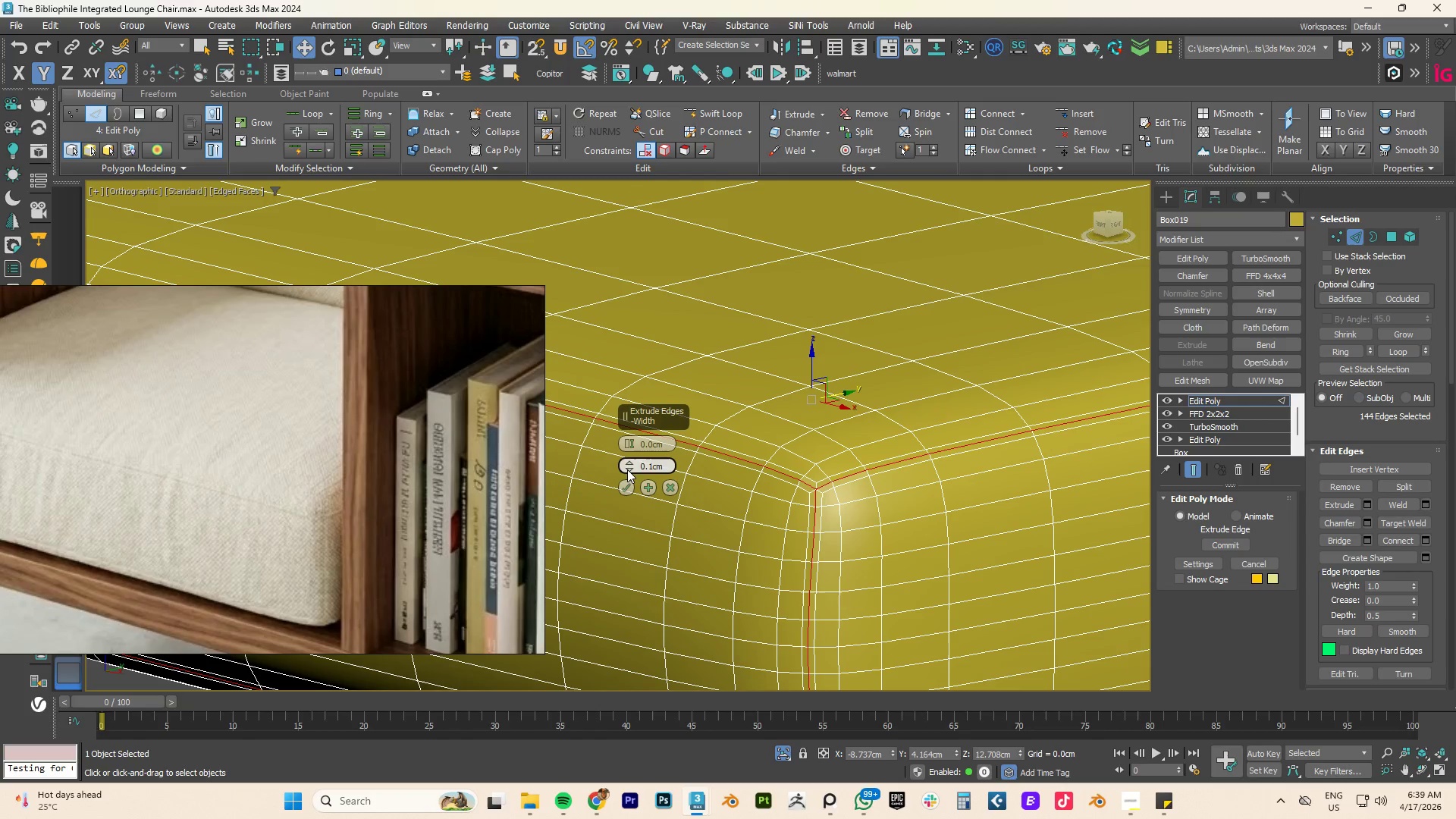 
double_click([627, 470])
 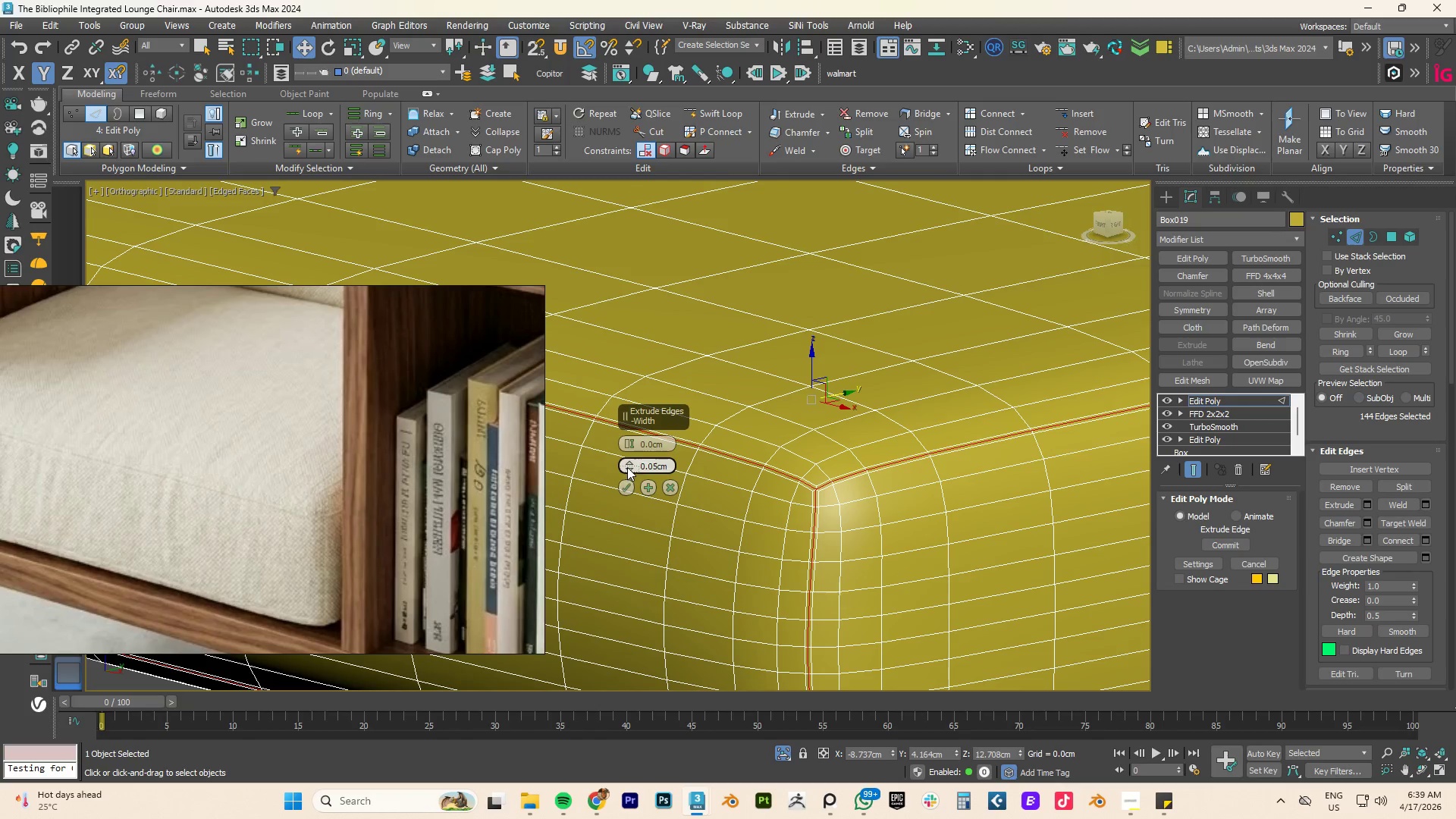 
left_click([630, 464])
 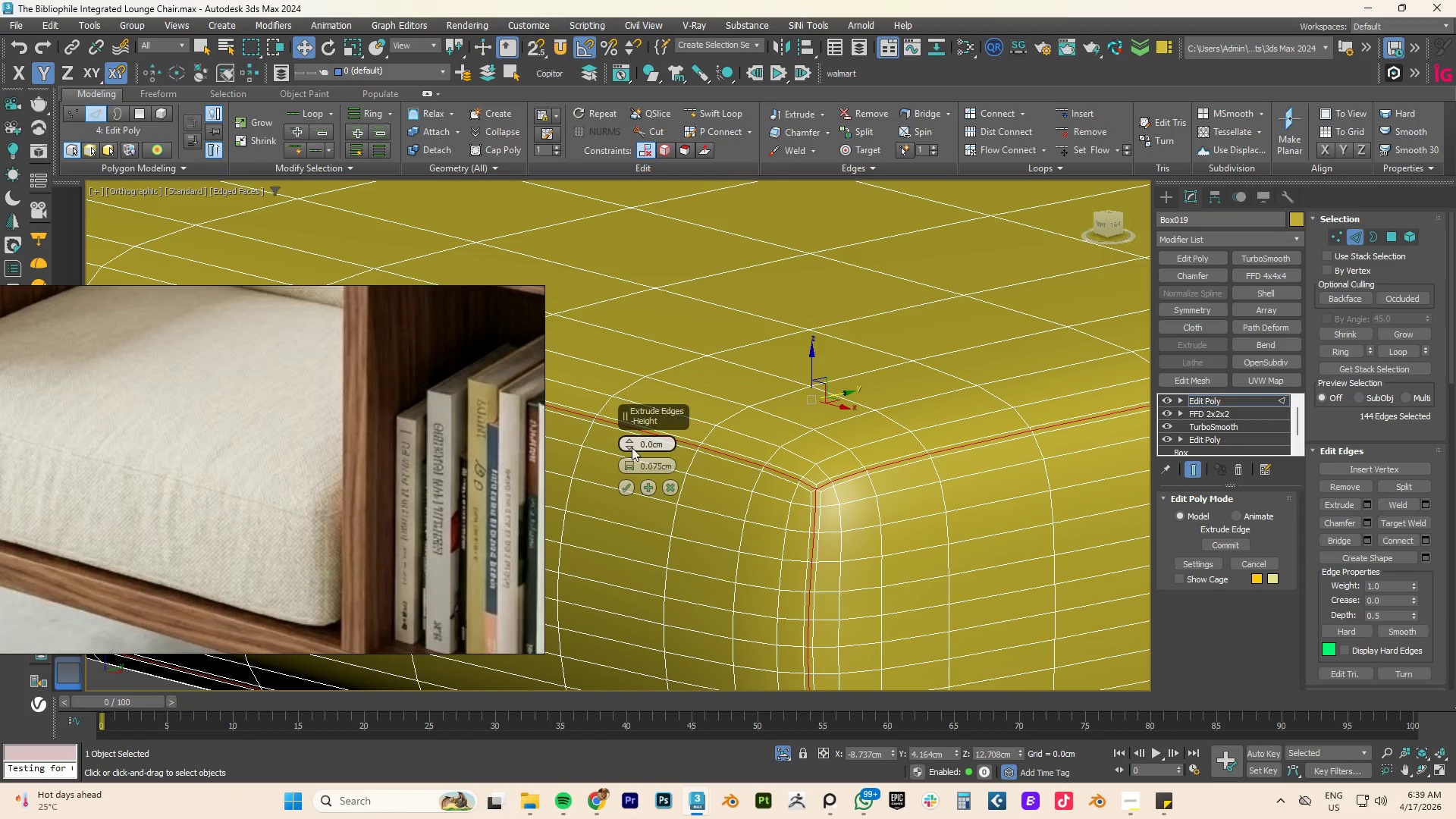 
double_click([630, 442])
 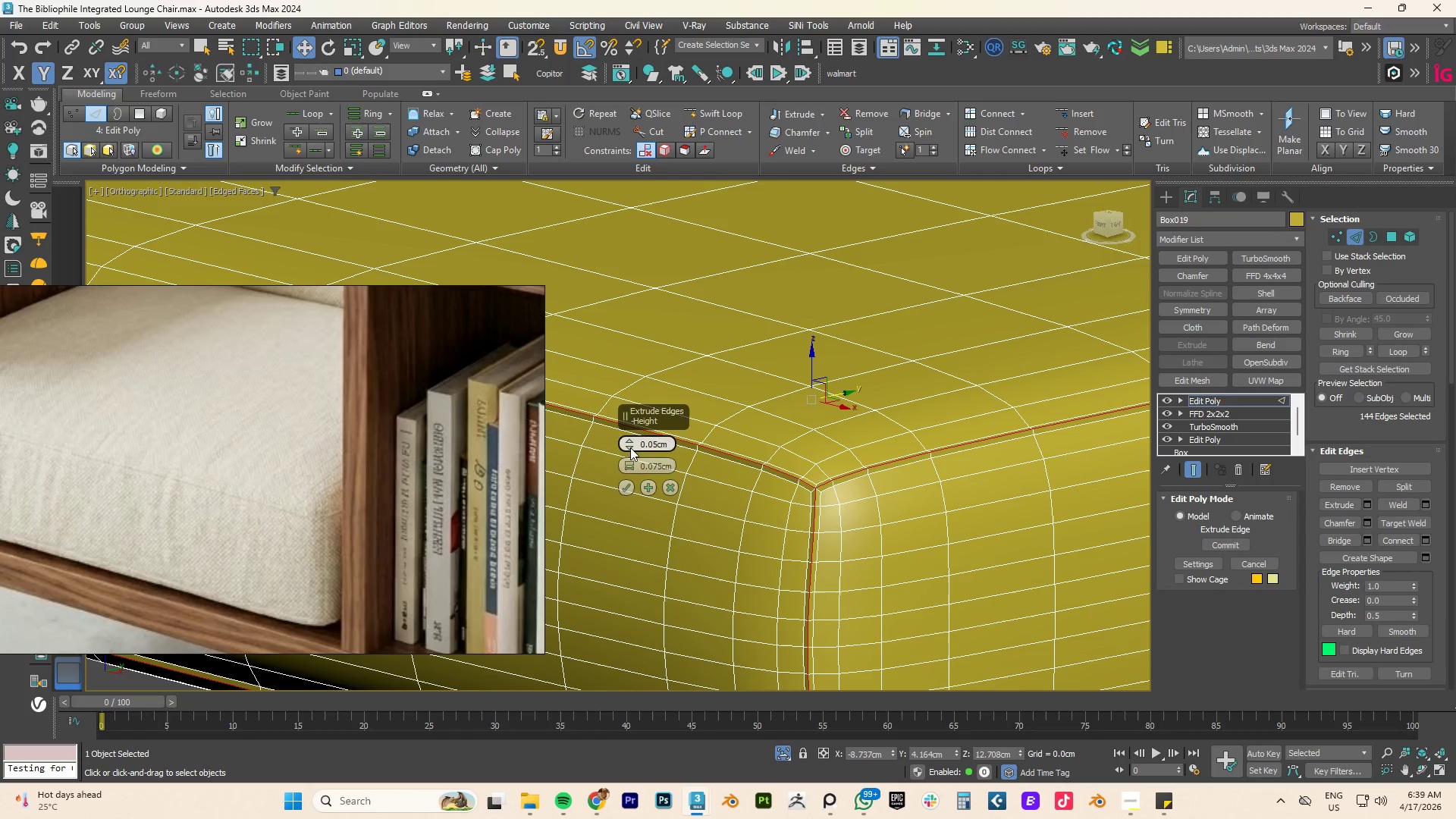 
double_click([630, 446])
 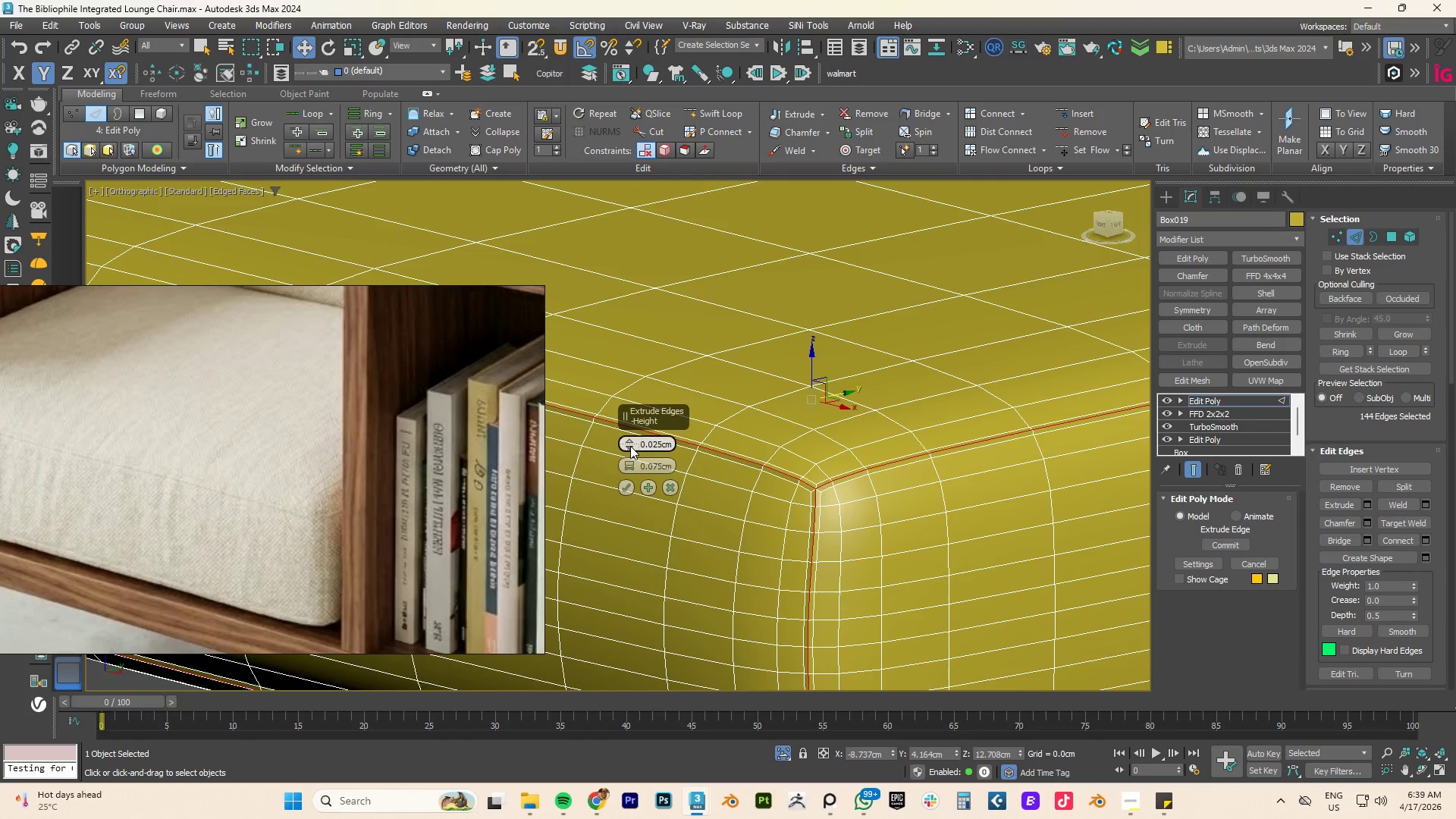 
triple_click([630, 446])
 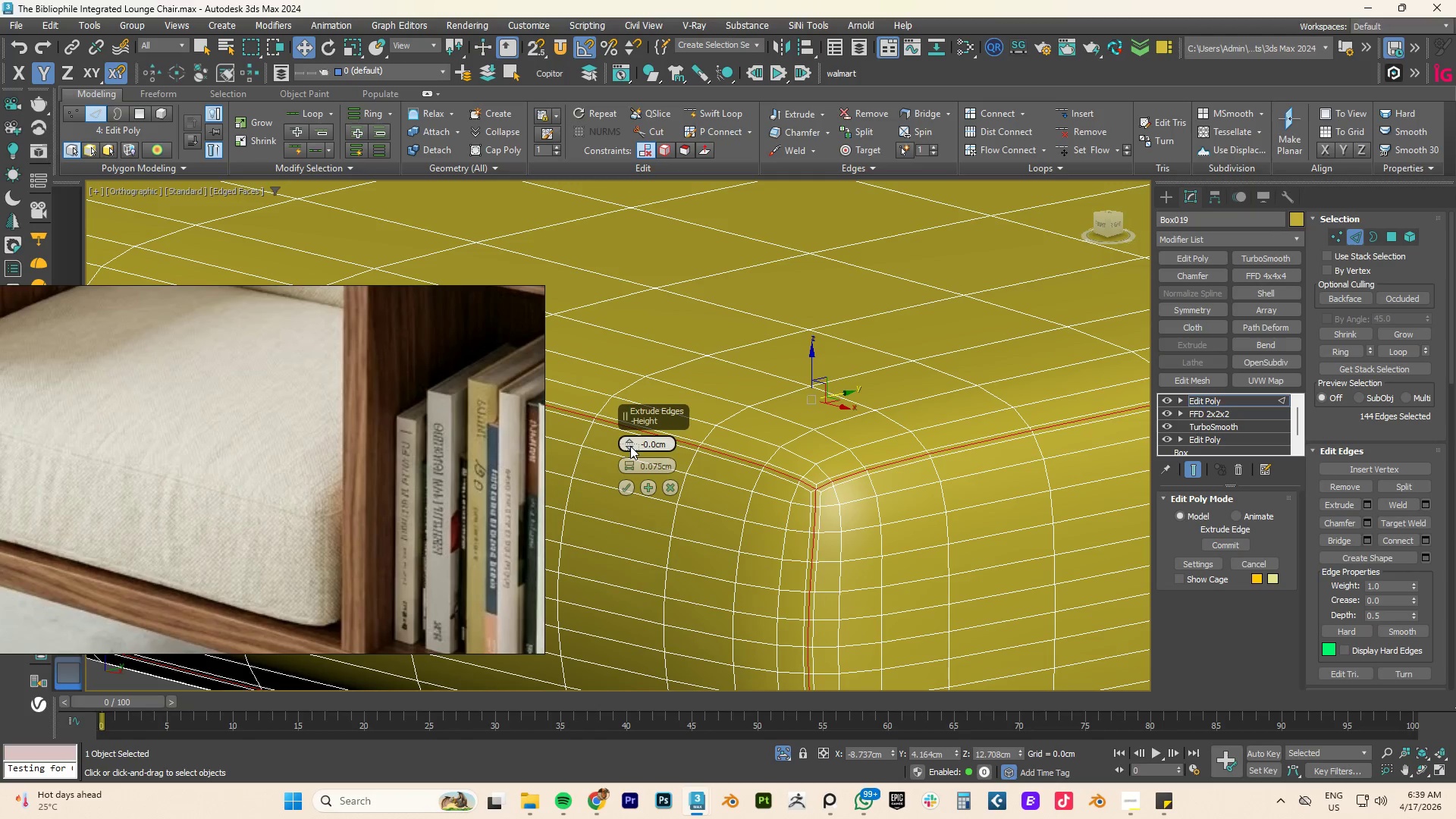 
triple_click([630, 446])
 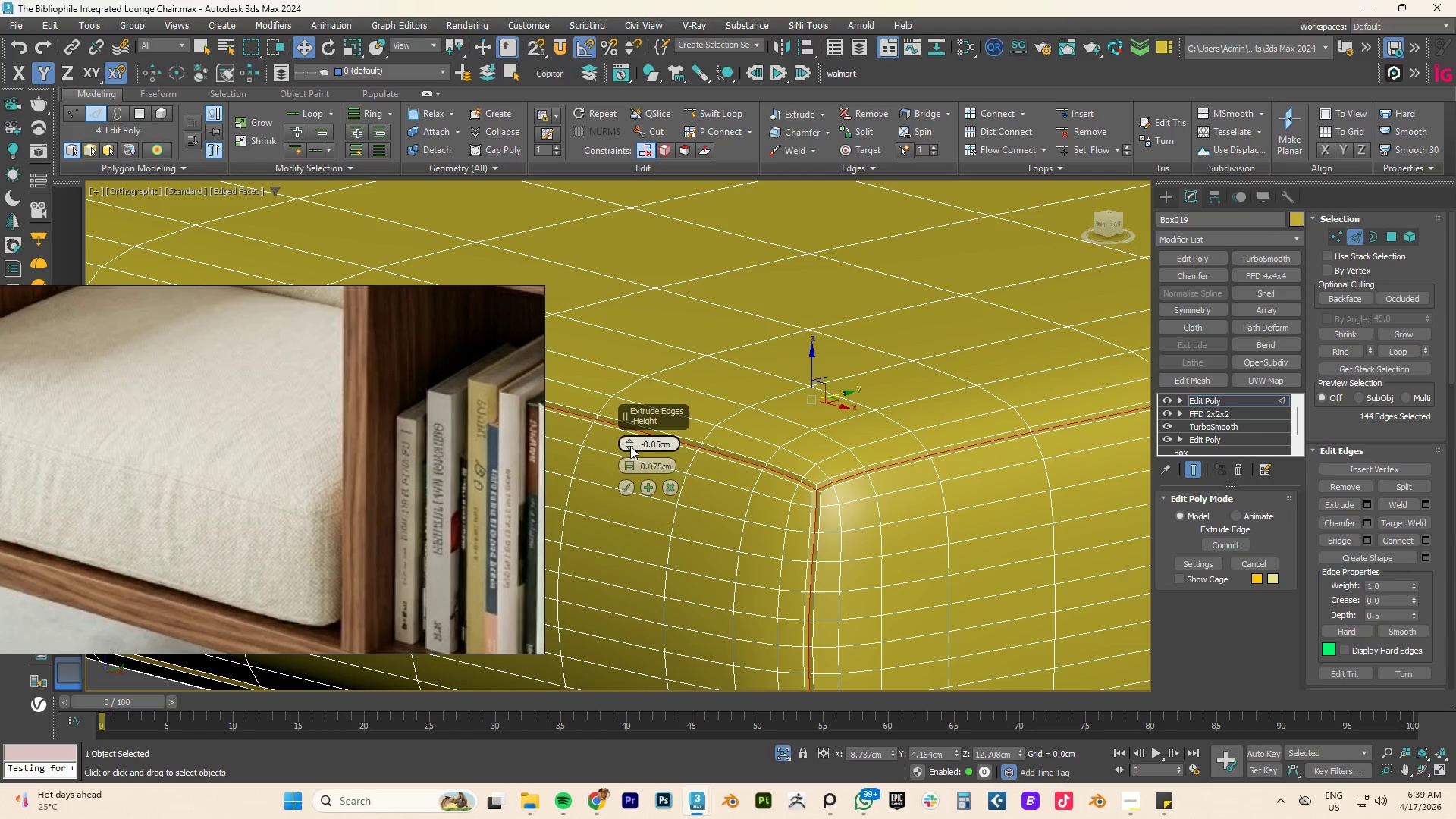 
triple_click([630, 446])
 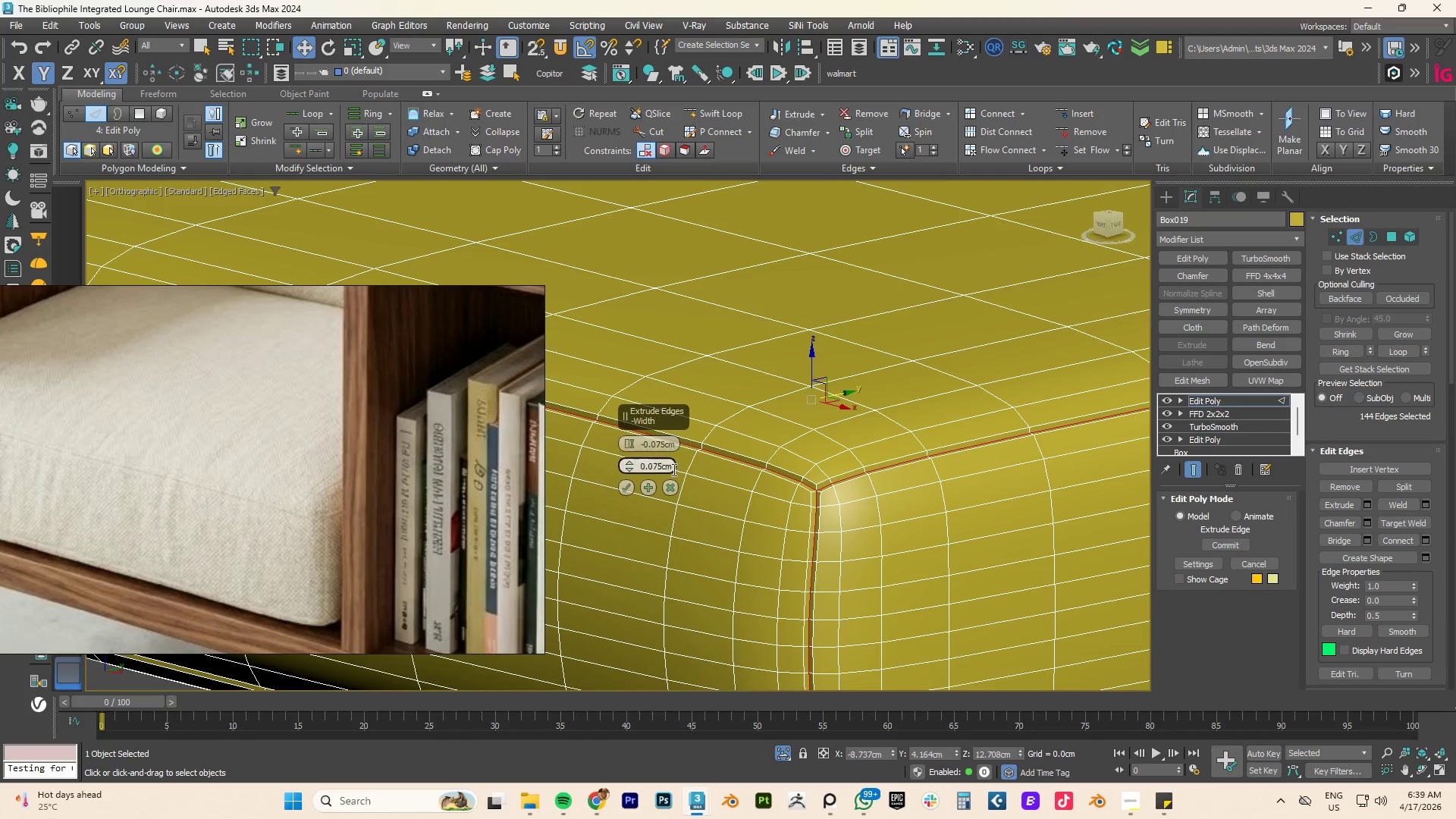 
left_click([648, 488])
 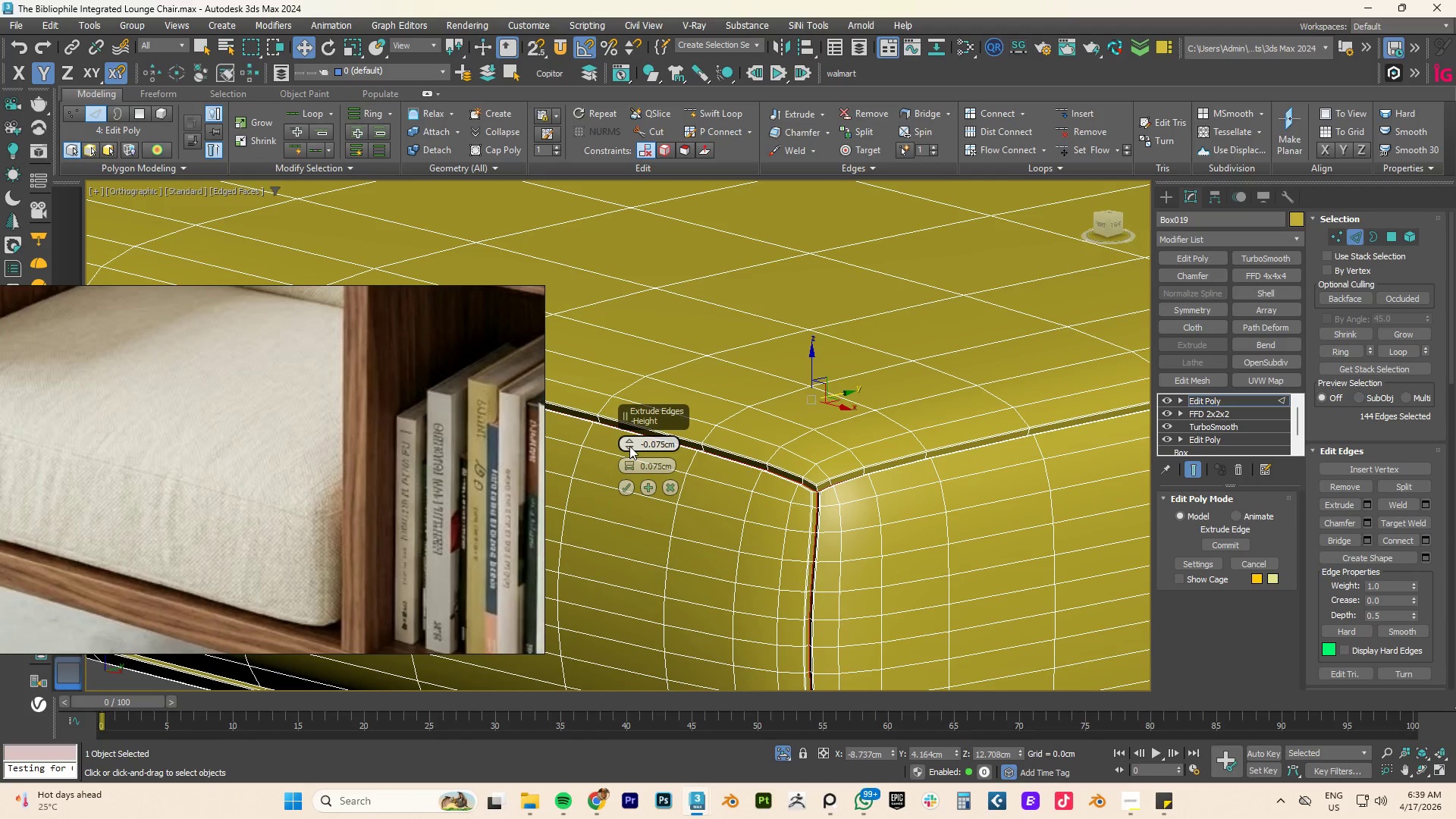 
left_click_drag(start_coordinate=[630, 445], to_coordinate=[634, 439])
 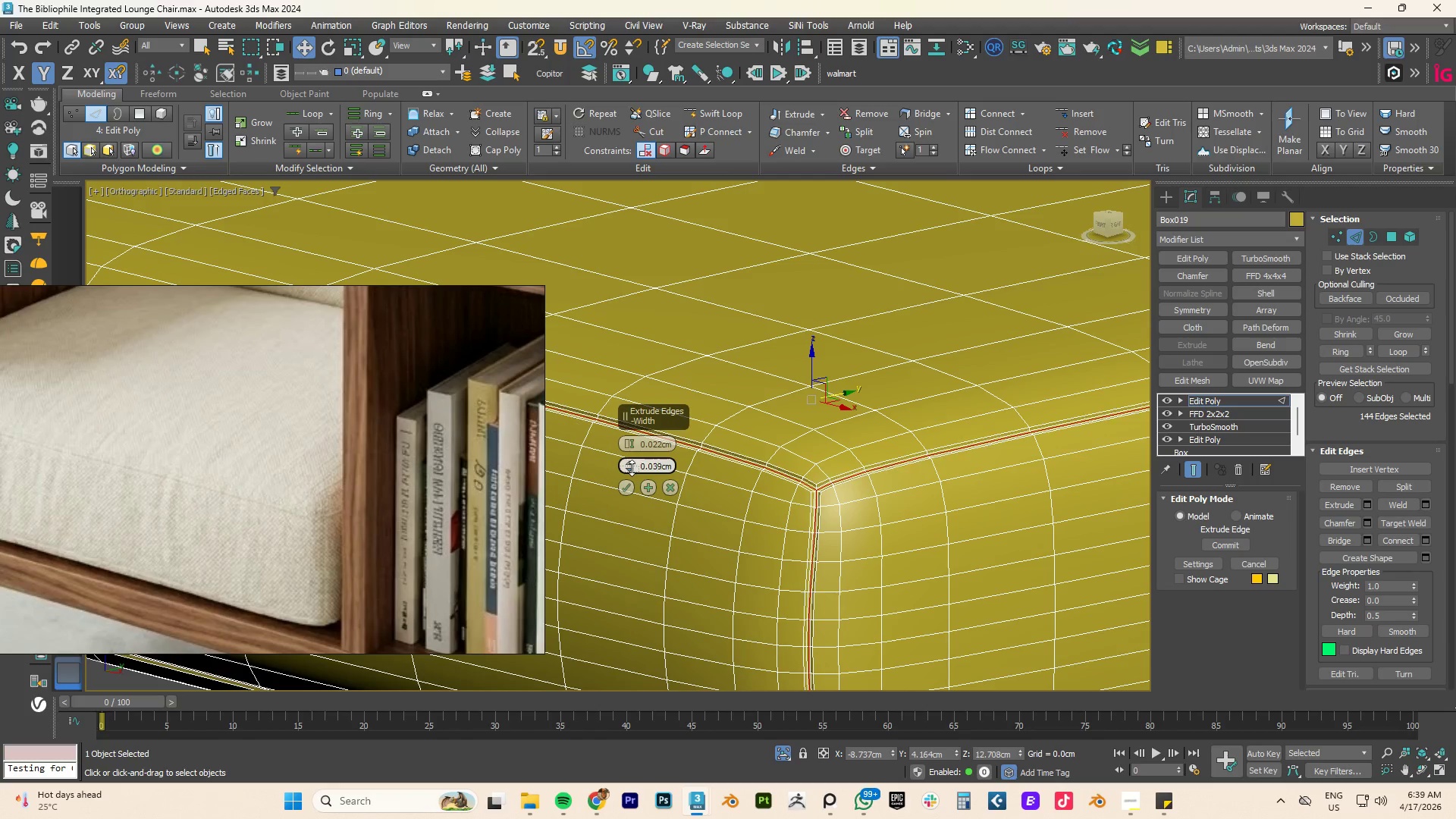 
scroll: coordinate [777, 467], scroll_direction: down, amount: 3.0
 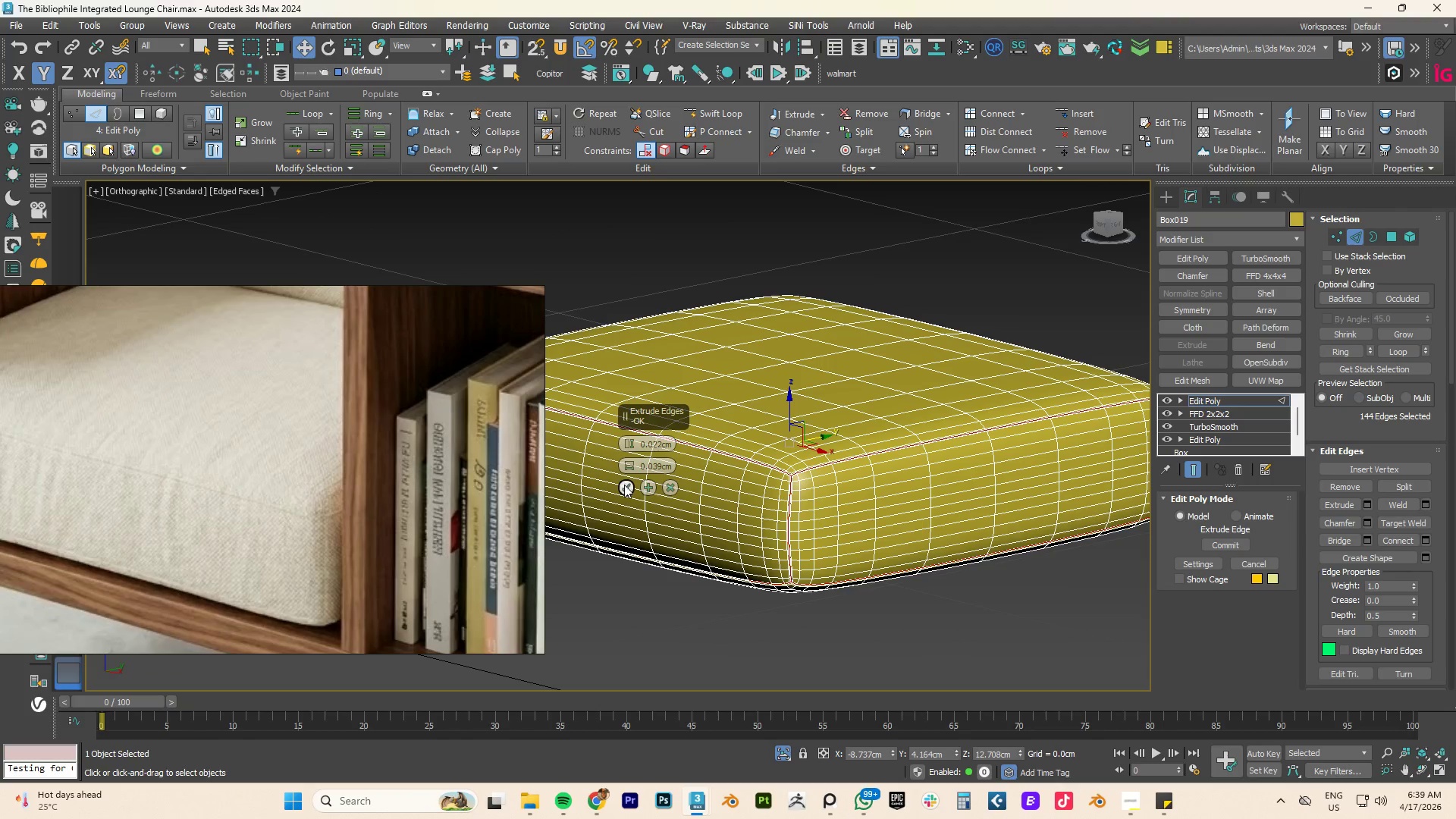 
left_click([626, 485])
 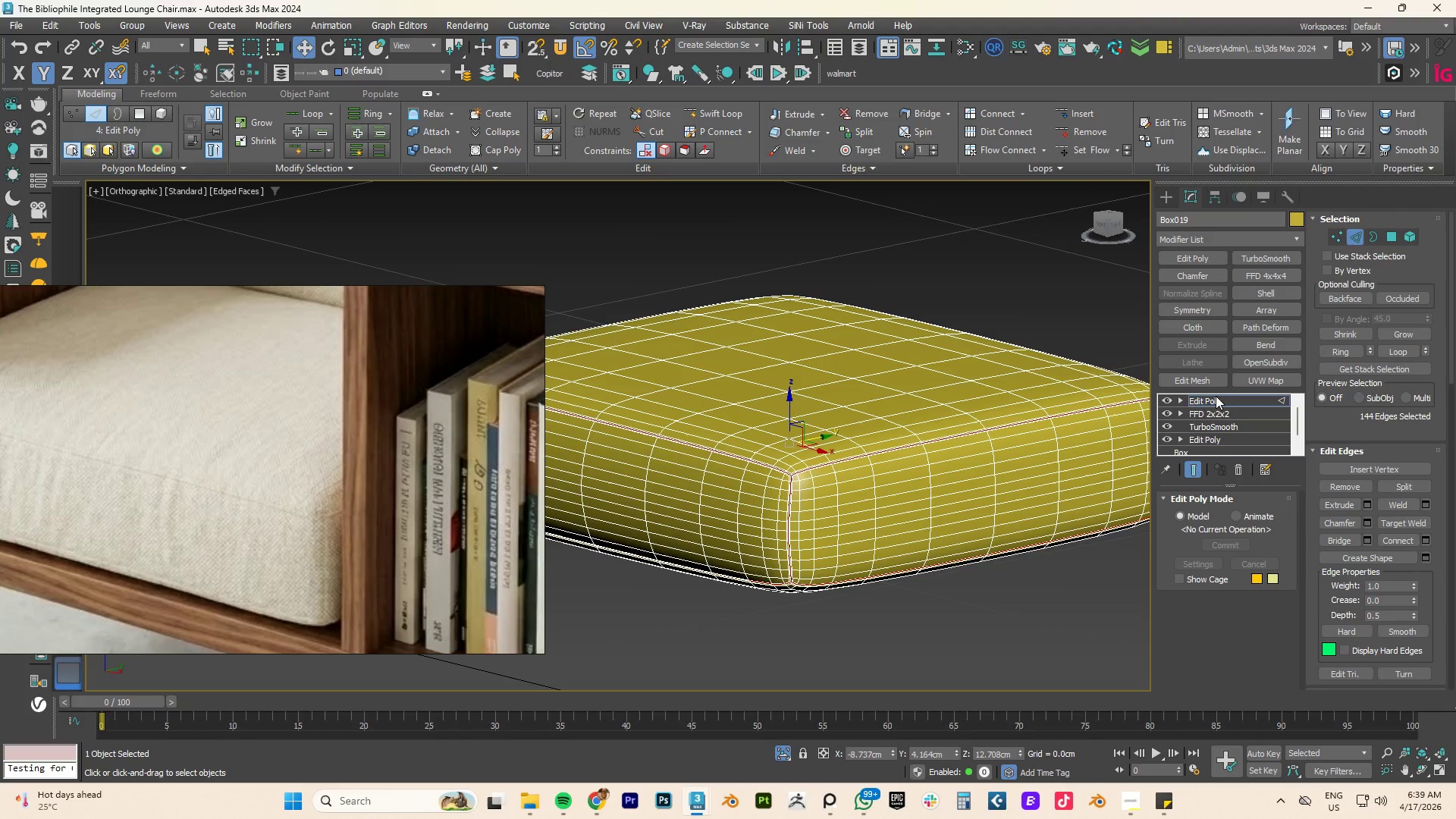 
left_click([1214, 397])
 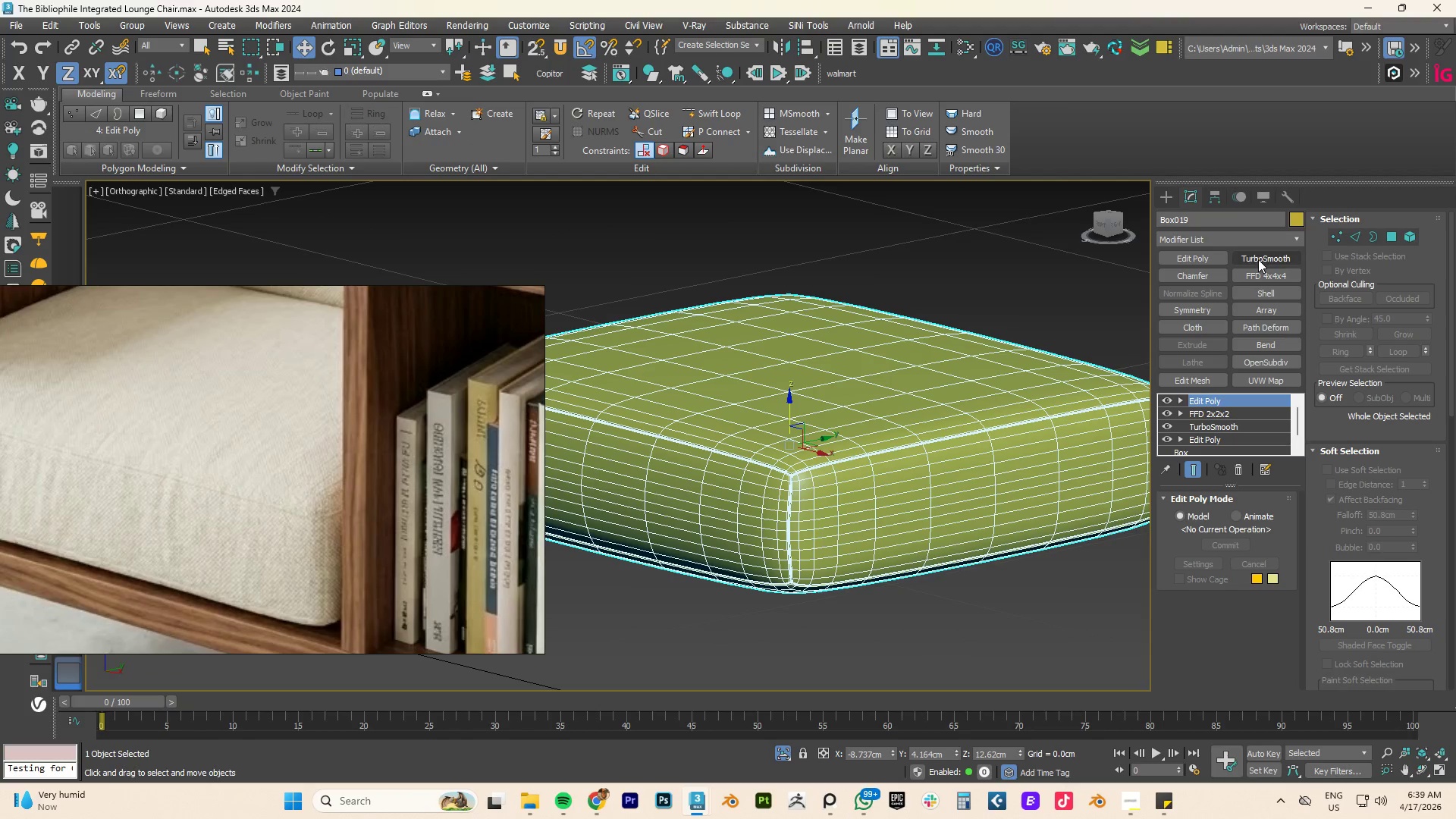 
left_click([1258, 259])
 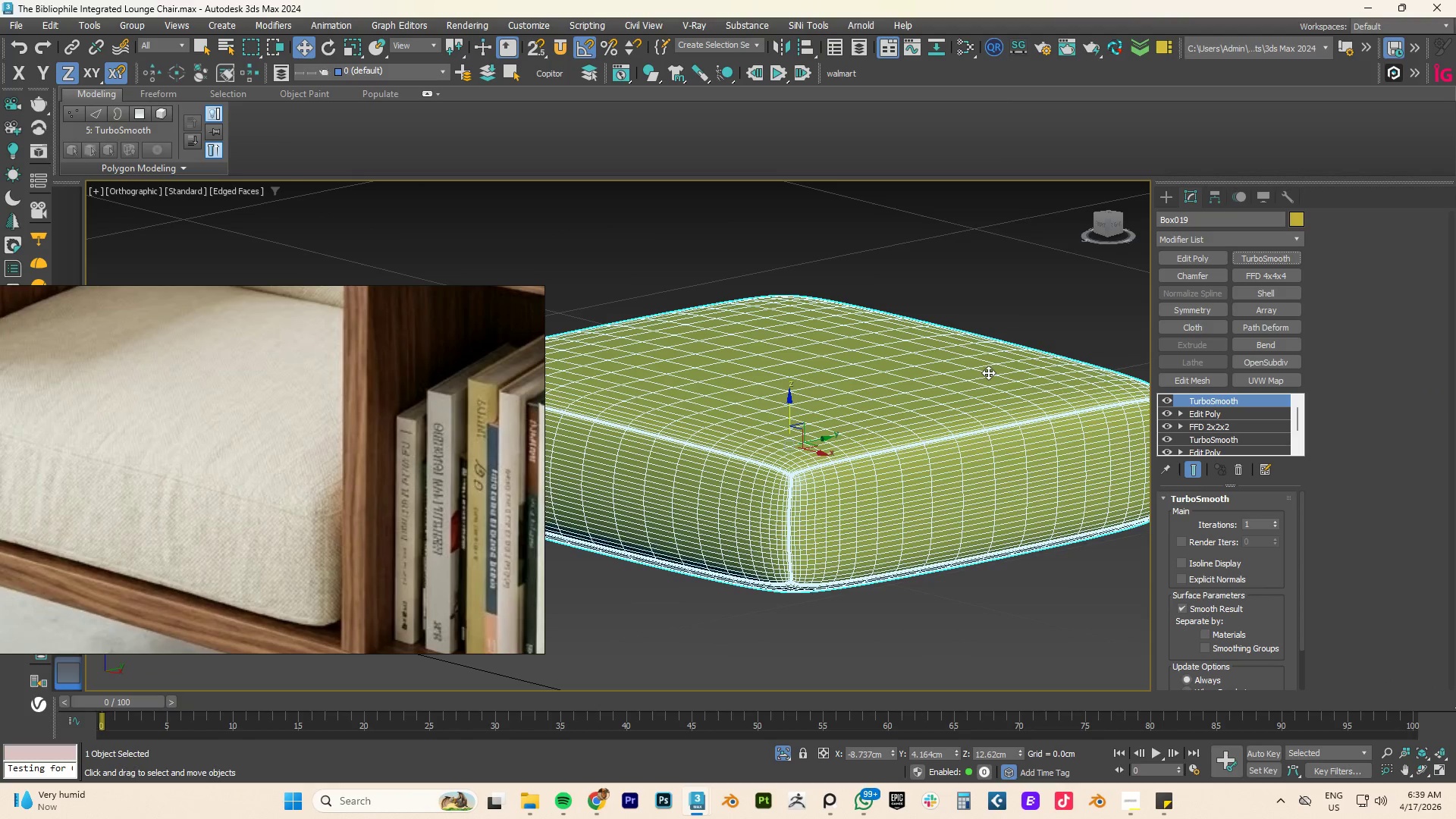 
key(F4)
 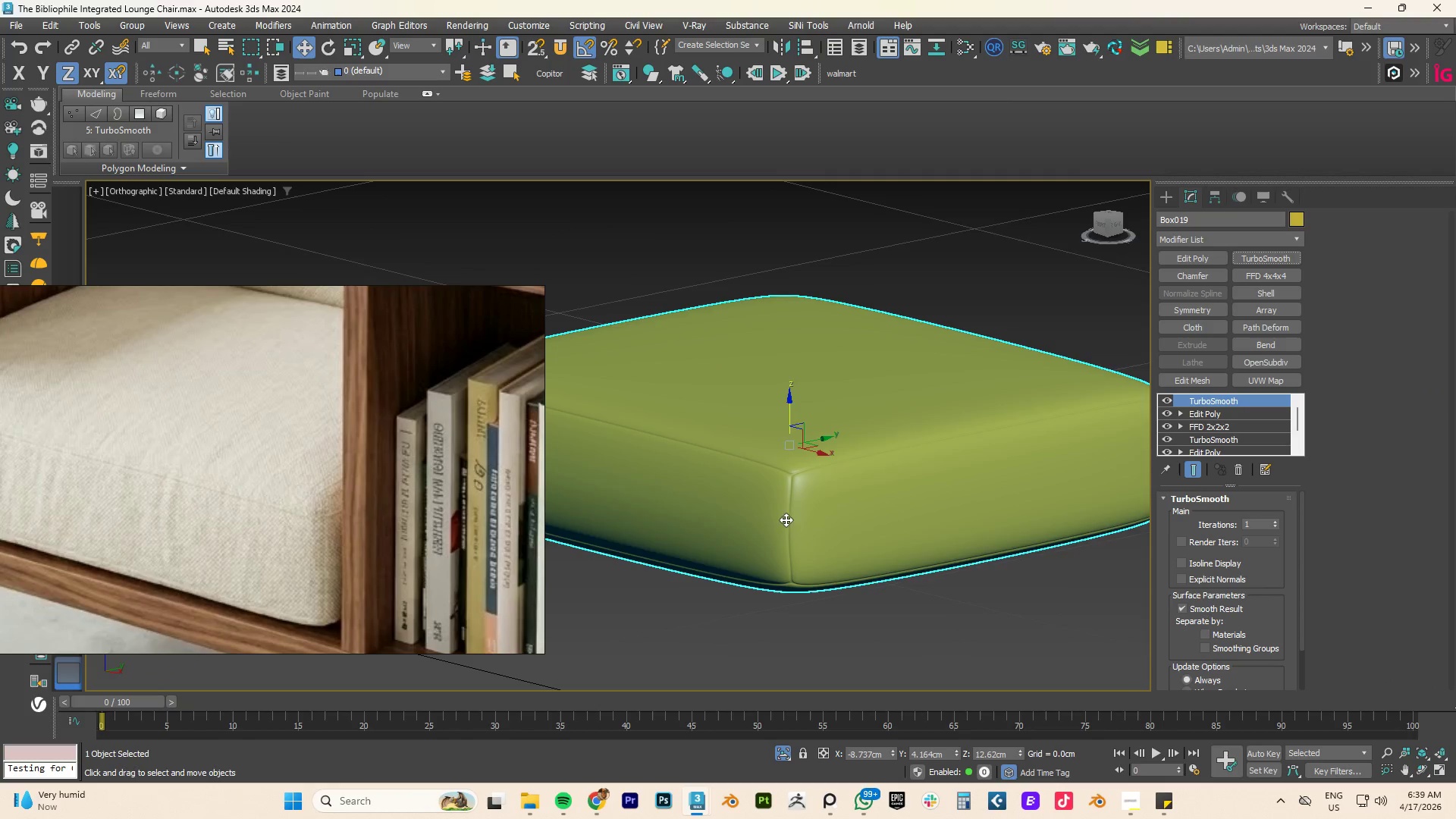 
scroll: coordinate [794, 508], scroll_direction: up, amount: 2.0
 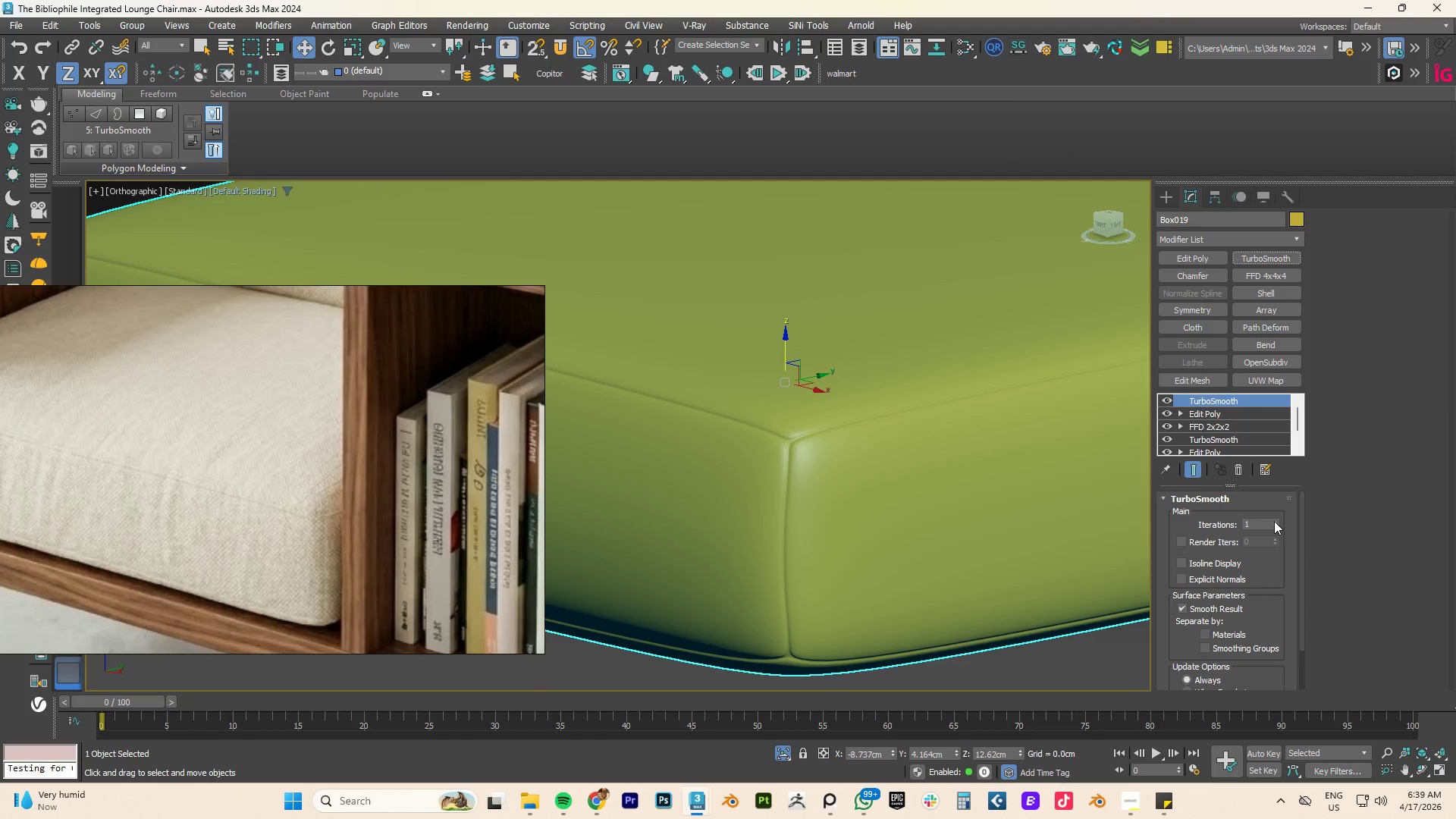 
left_click([1275, 520])
 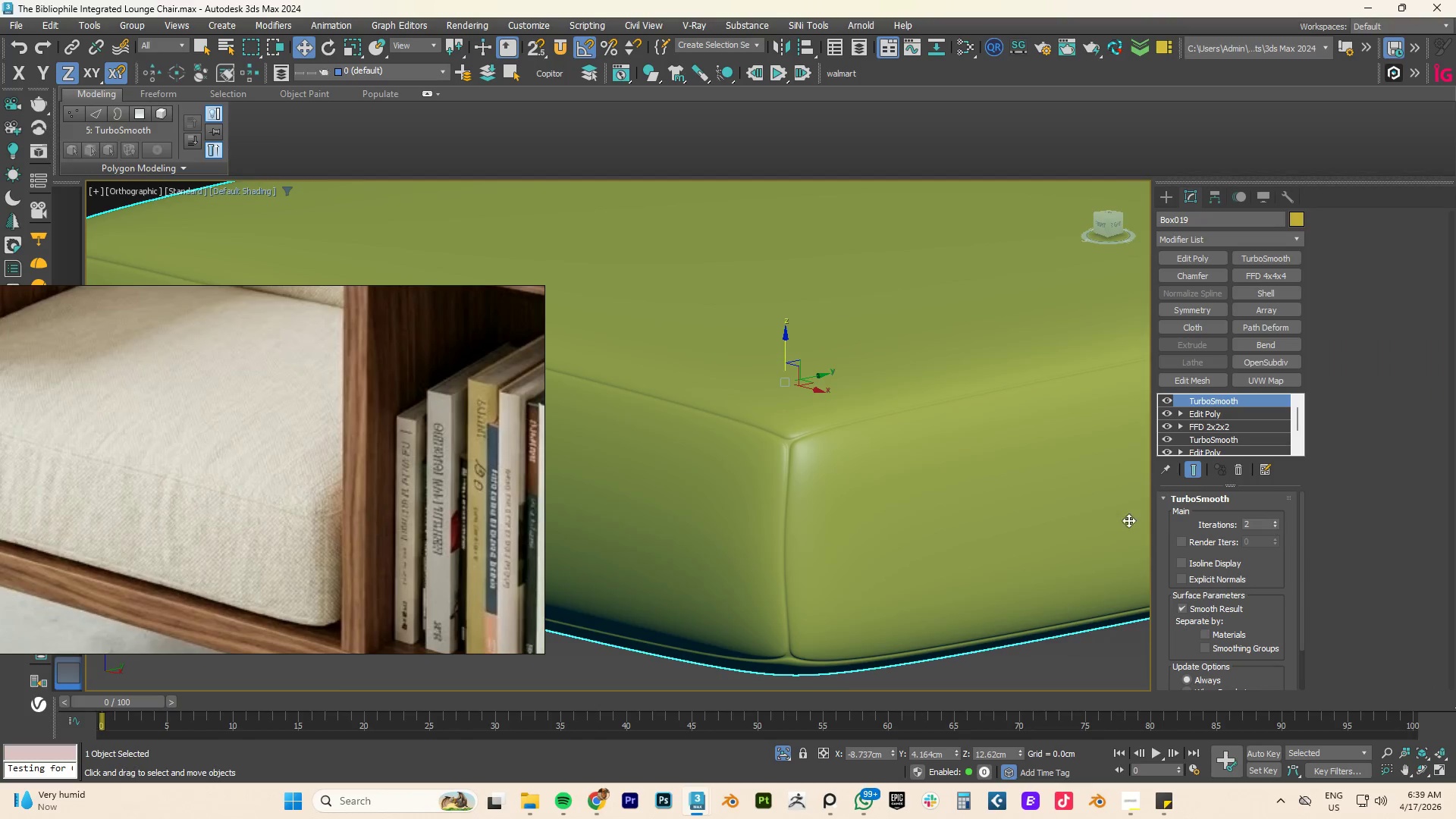 
hold_key(key=AltLeft, duration=0.92)
 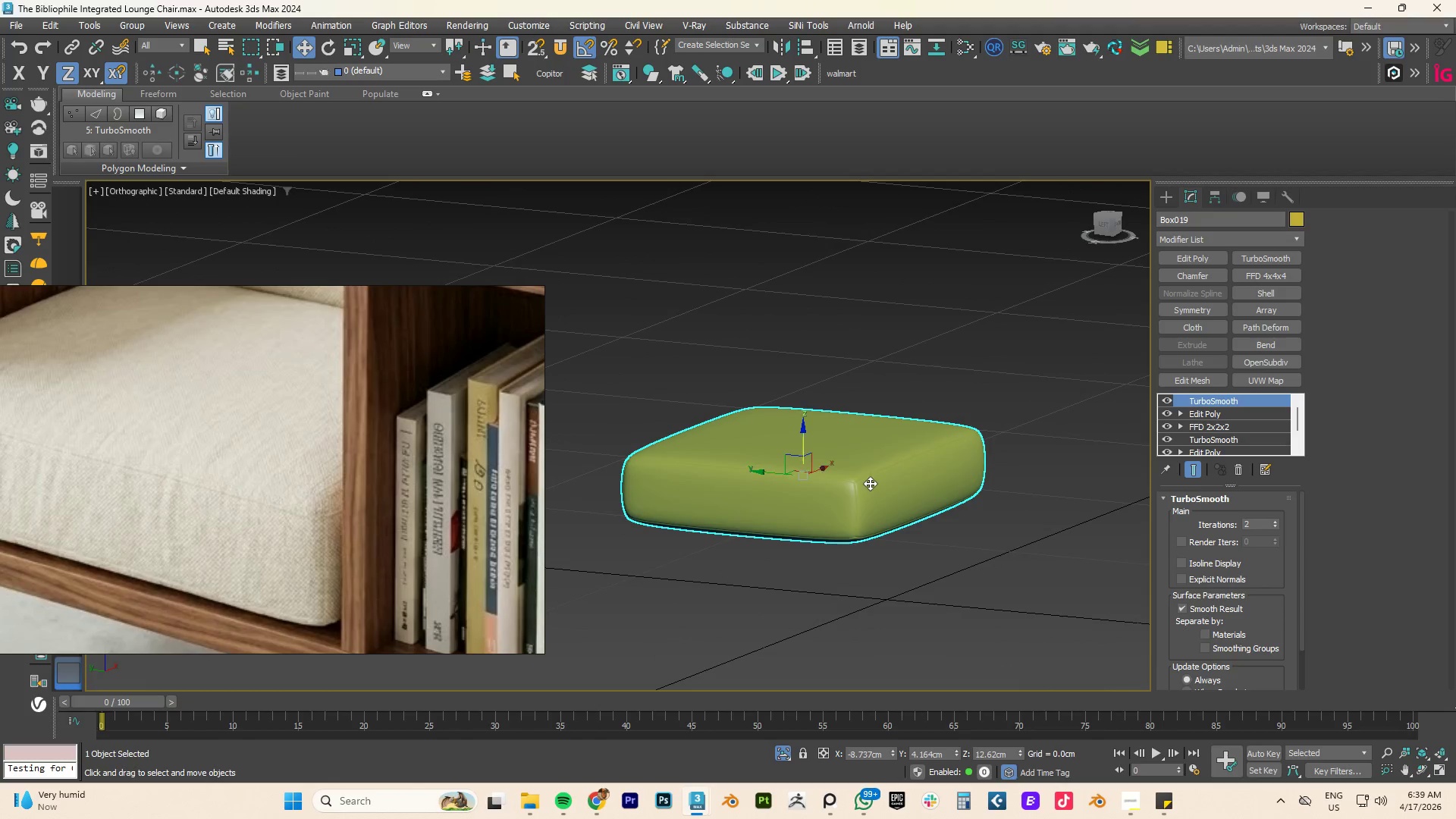 
scroll: coordinate [809, 507], scroll_direction: down, amount: 4.0
 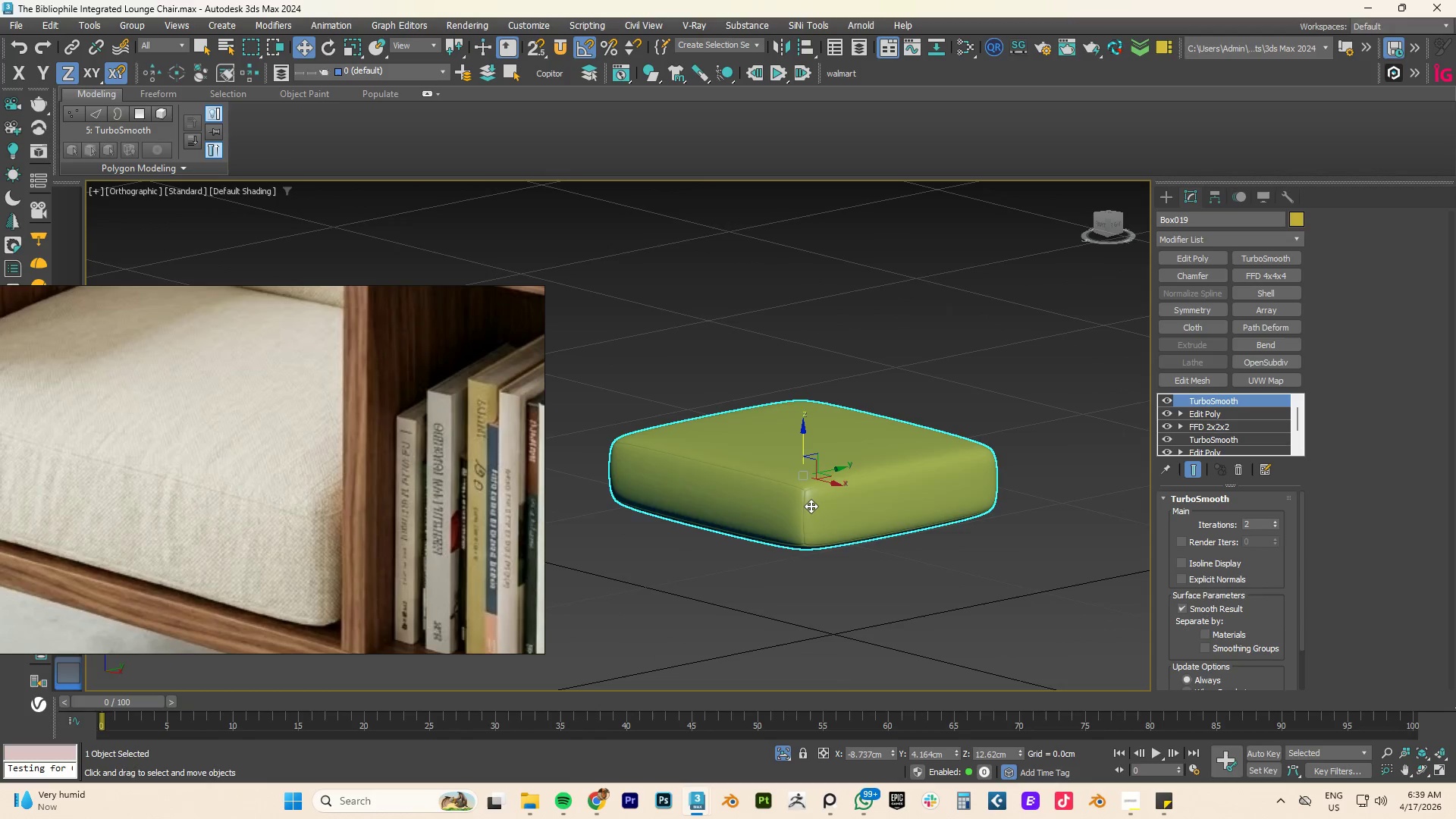 
scroll: coordinate [802, 484], scroll_direction: up, amount: 6.0
 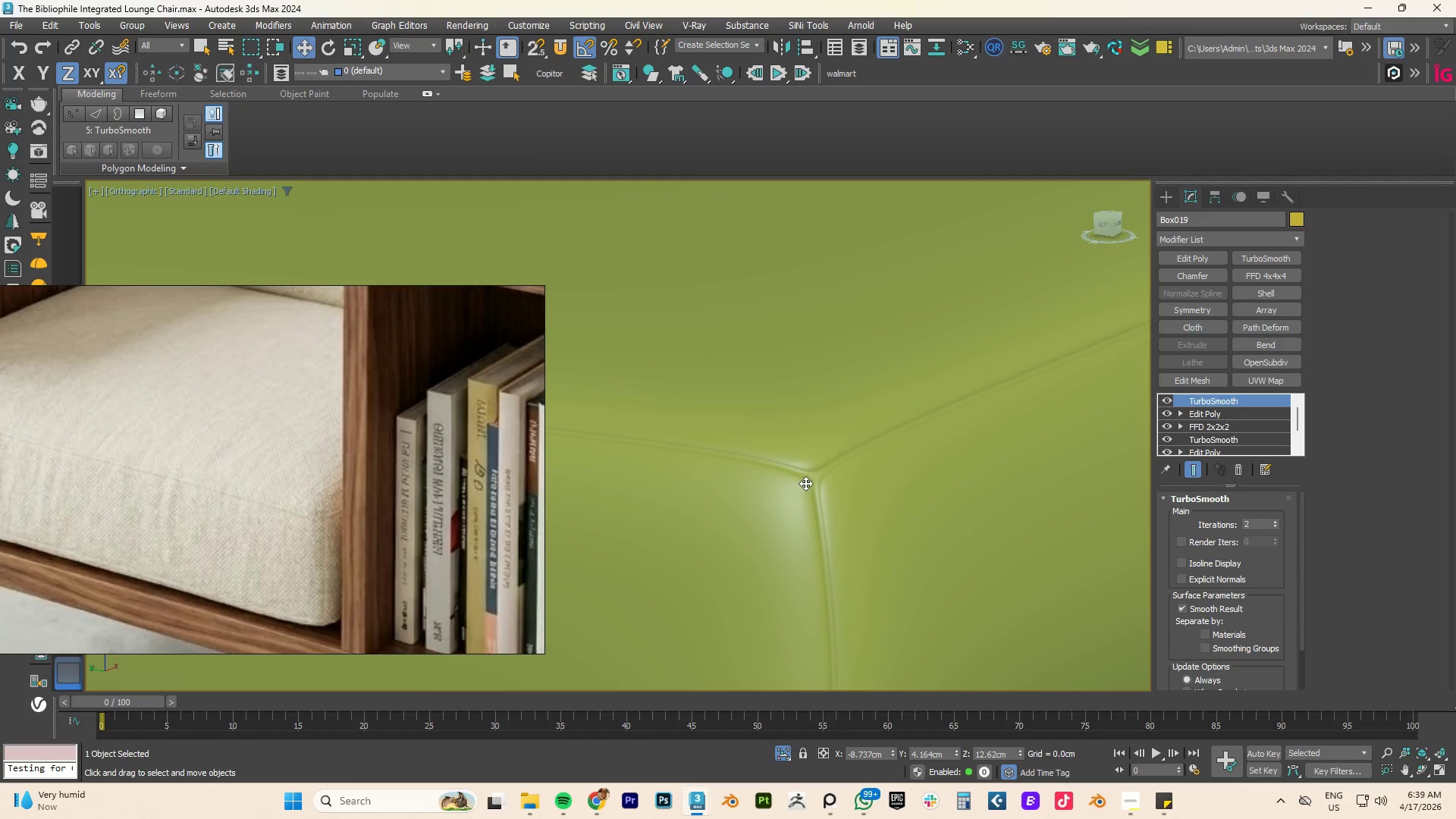 
hold_key(key=ControlLeft, duration=0.41)
 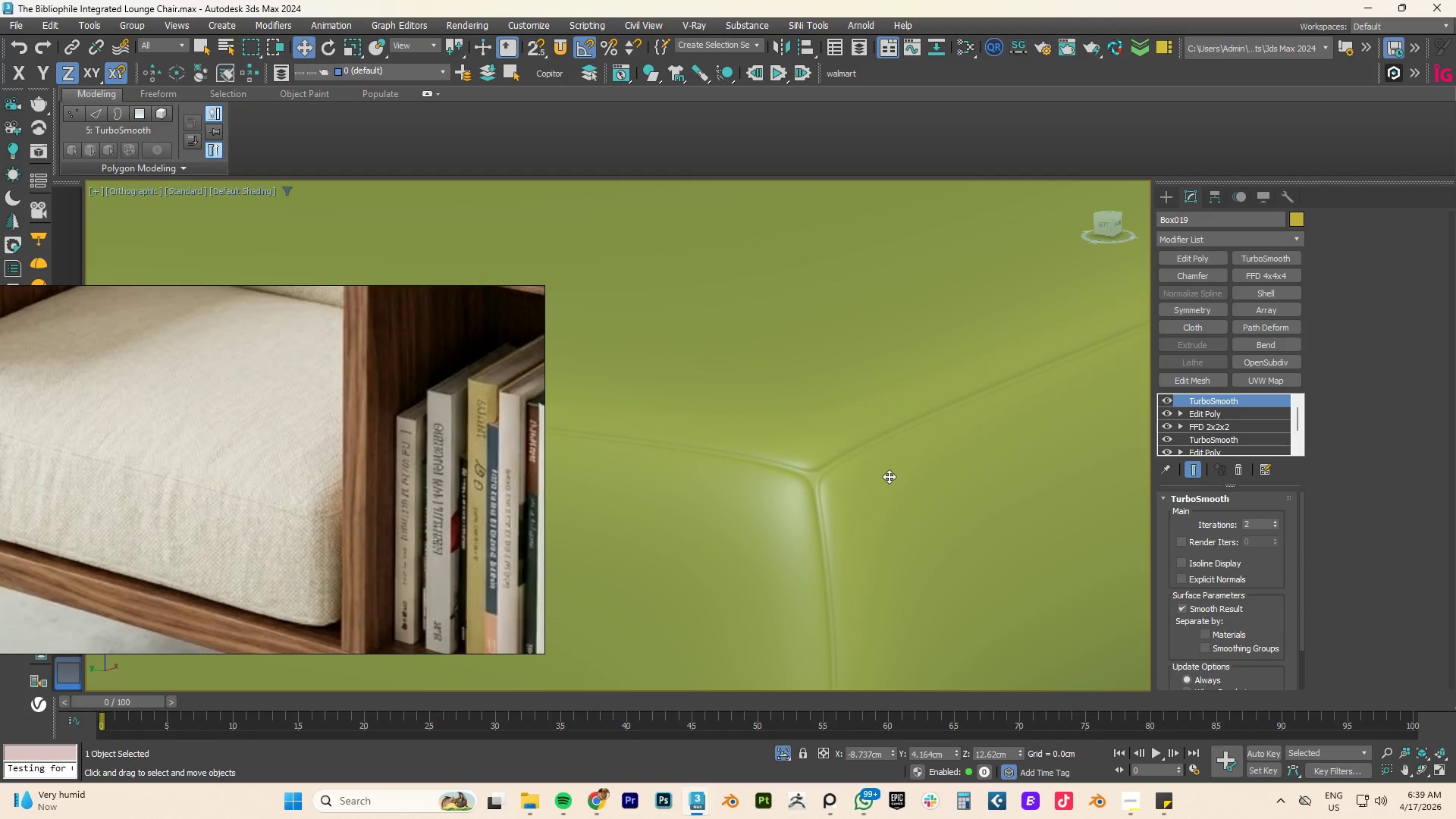 
key(Control+Z)
 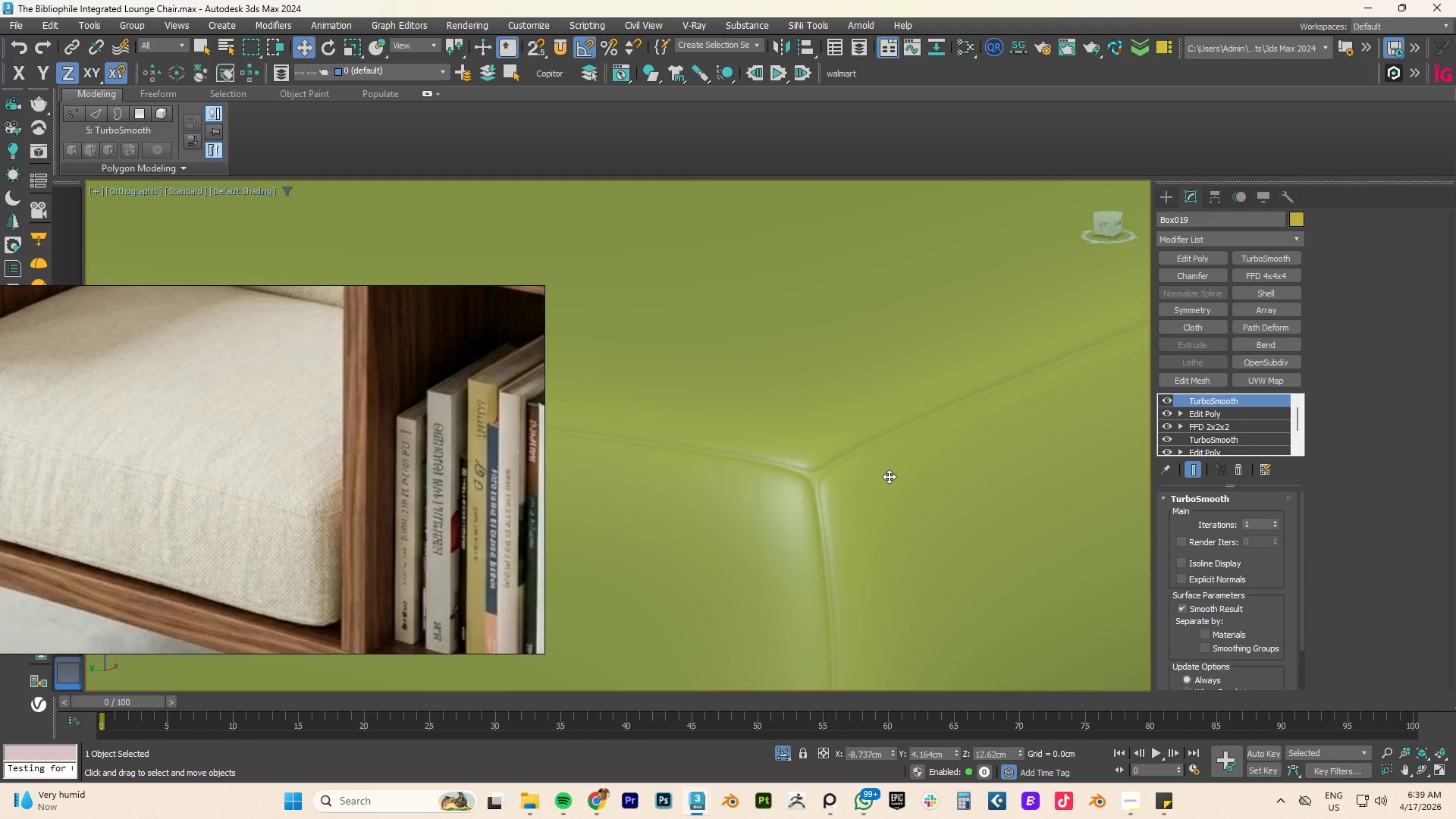 
key(Control+Z)
 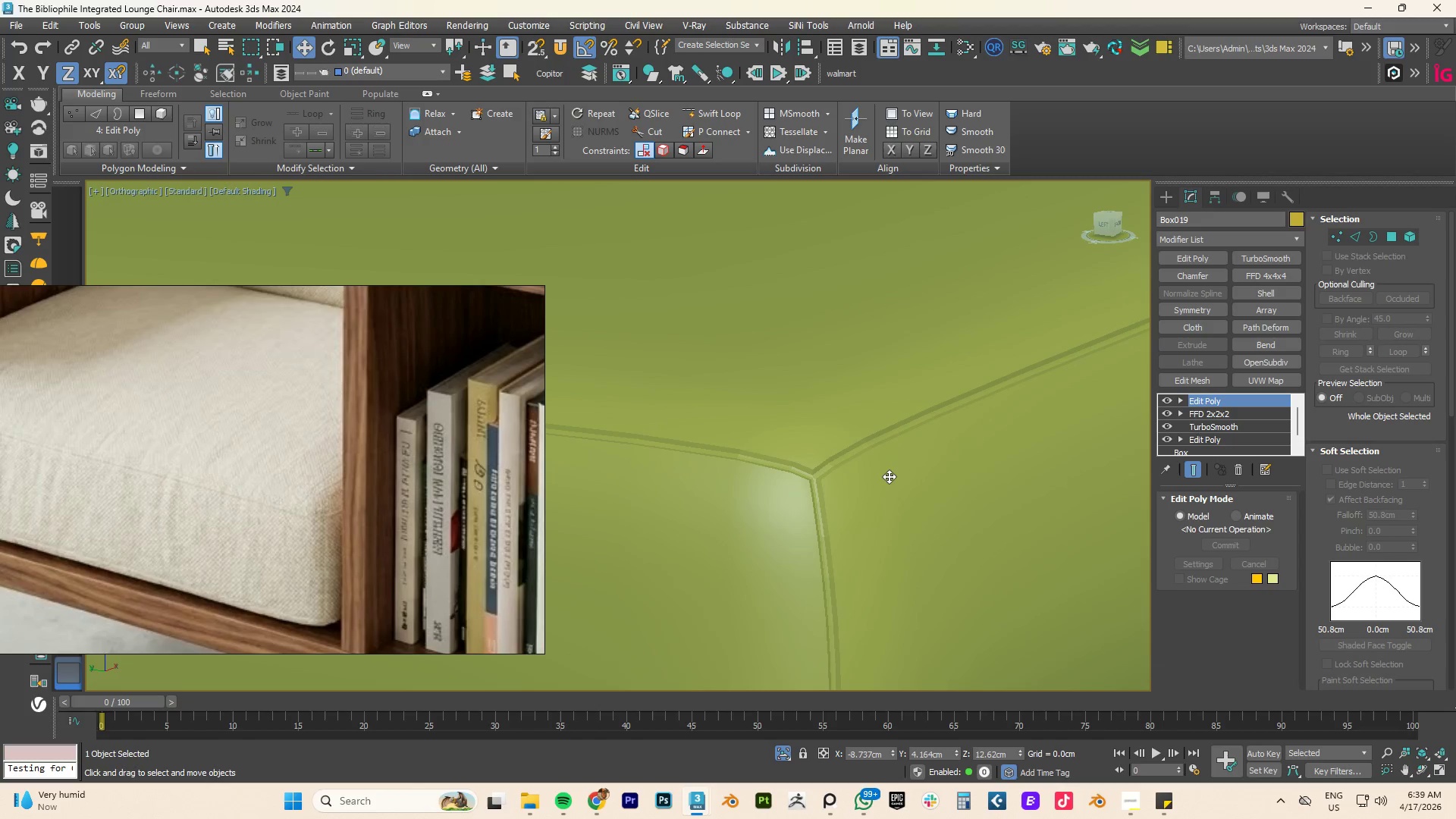 
key(Control+Z)
 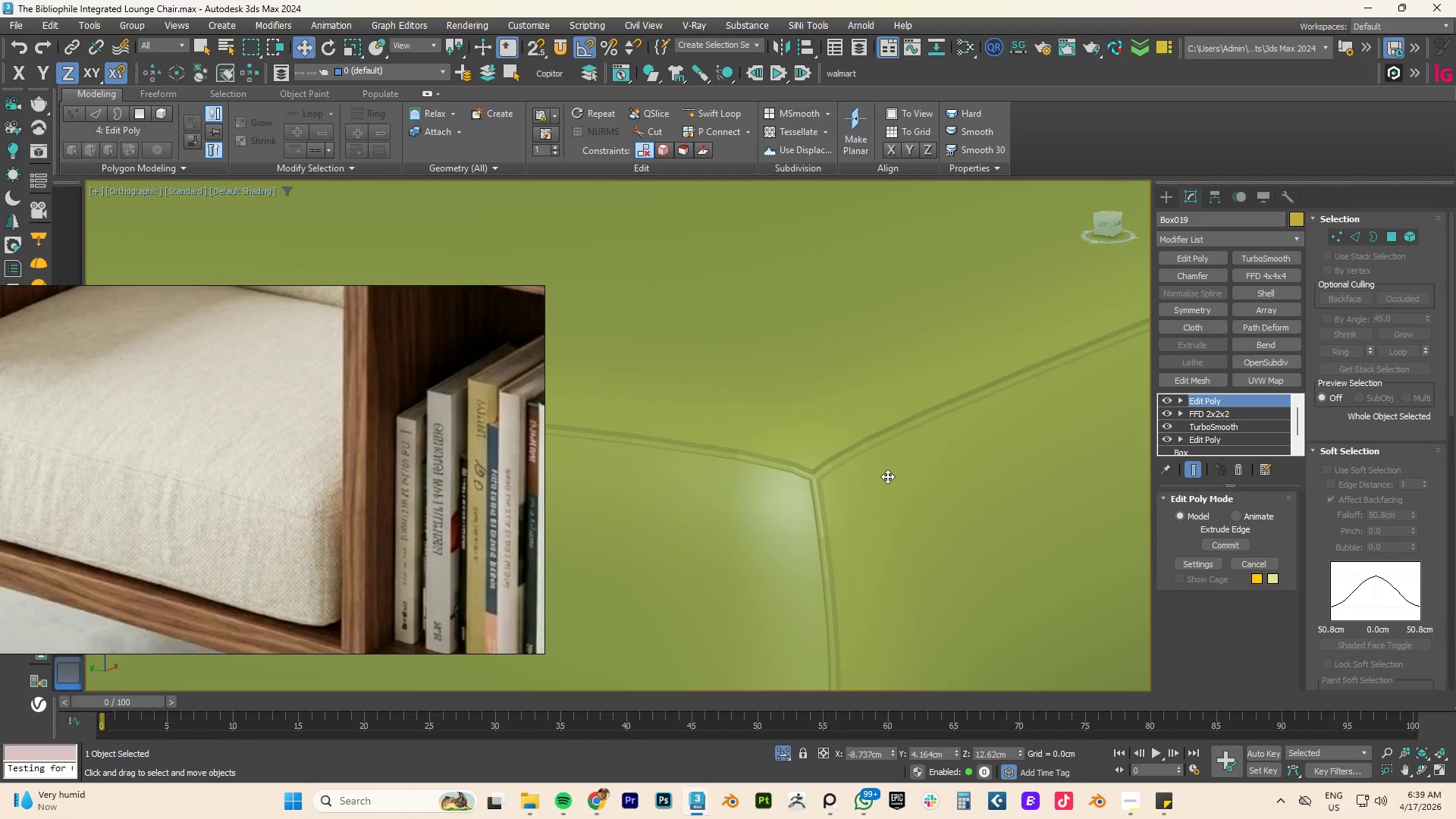 
key(Control+Z)
 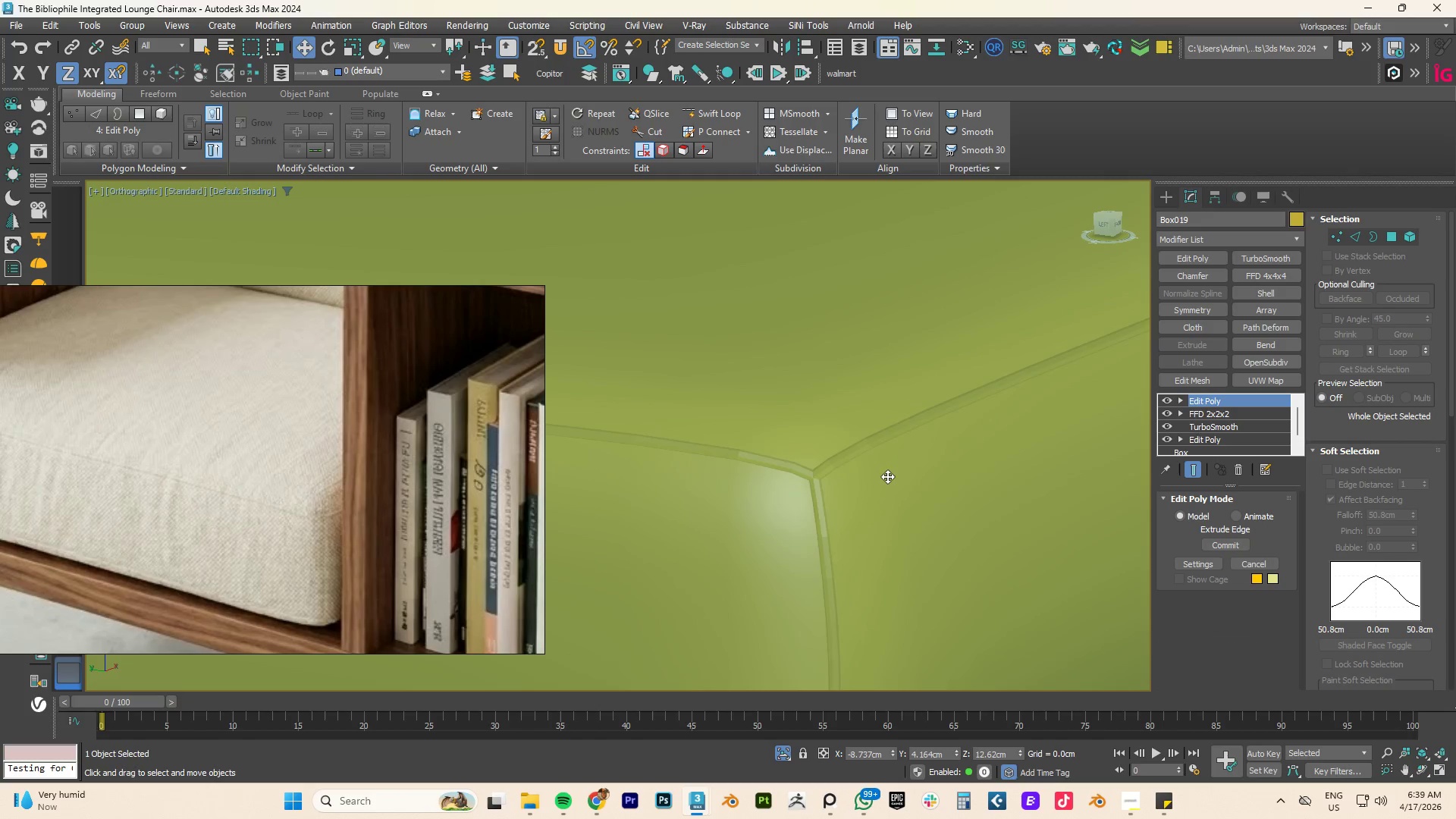 
key(Control+Z)
 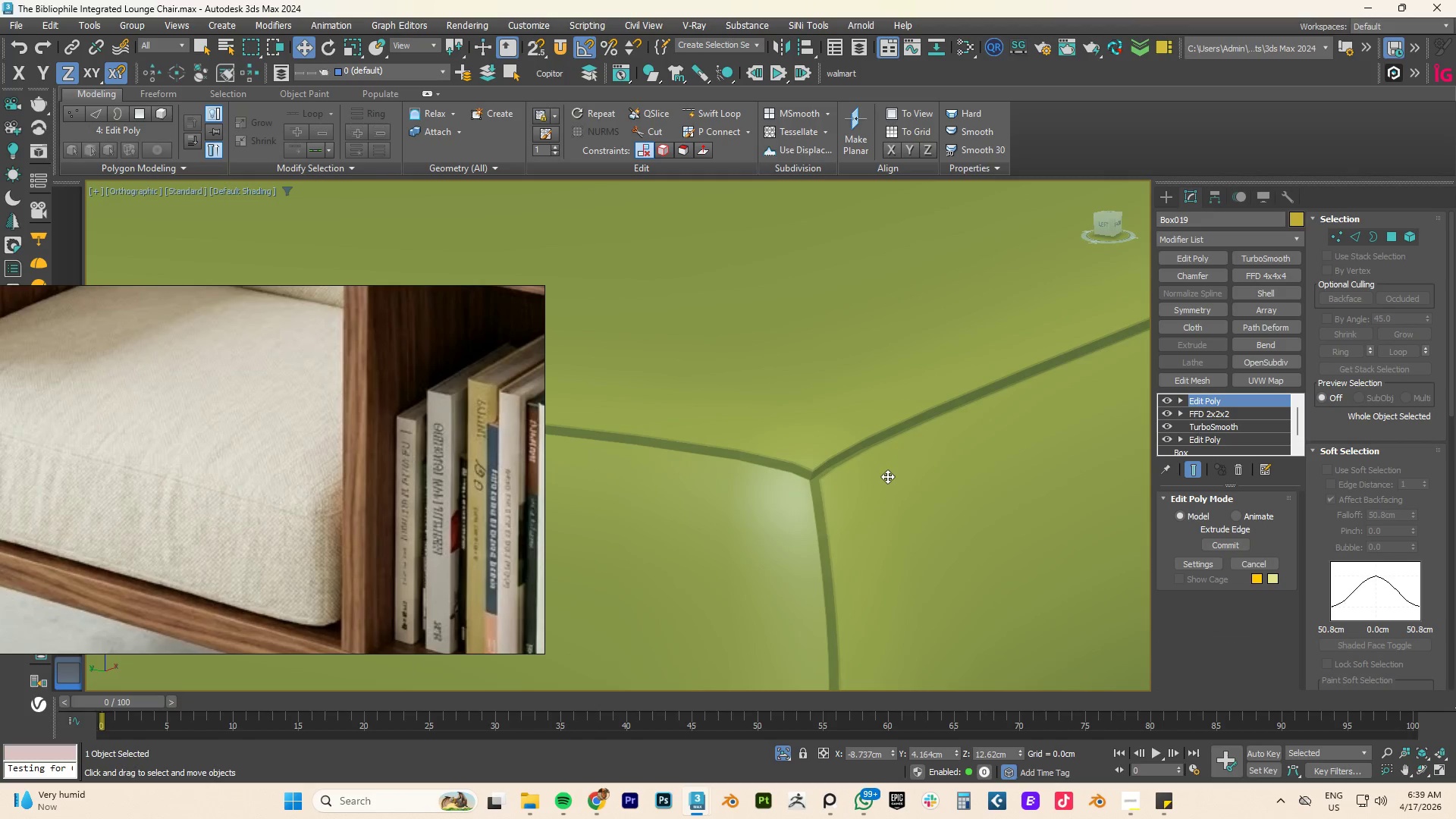 
key(Control+Z)
 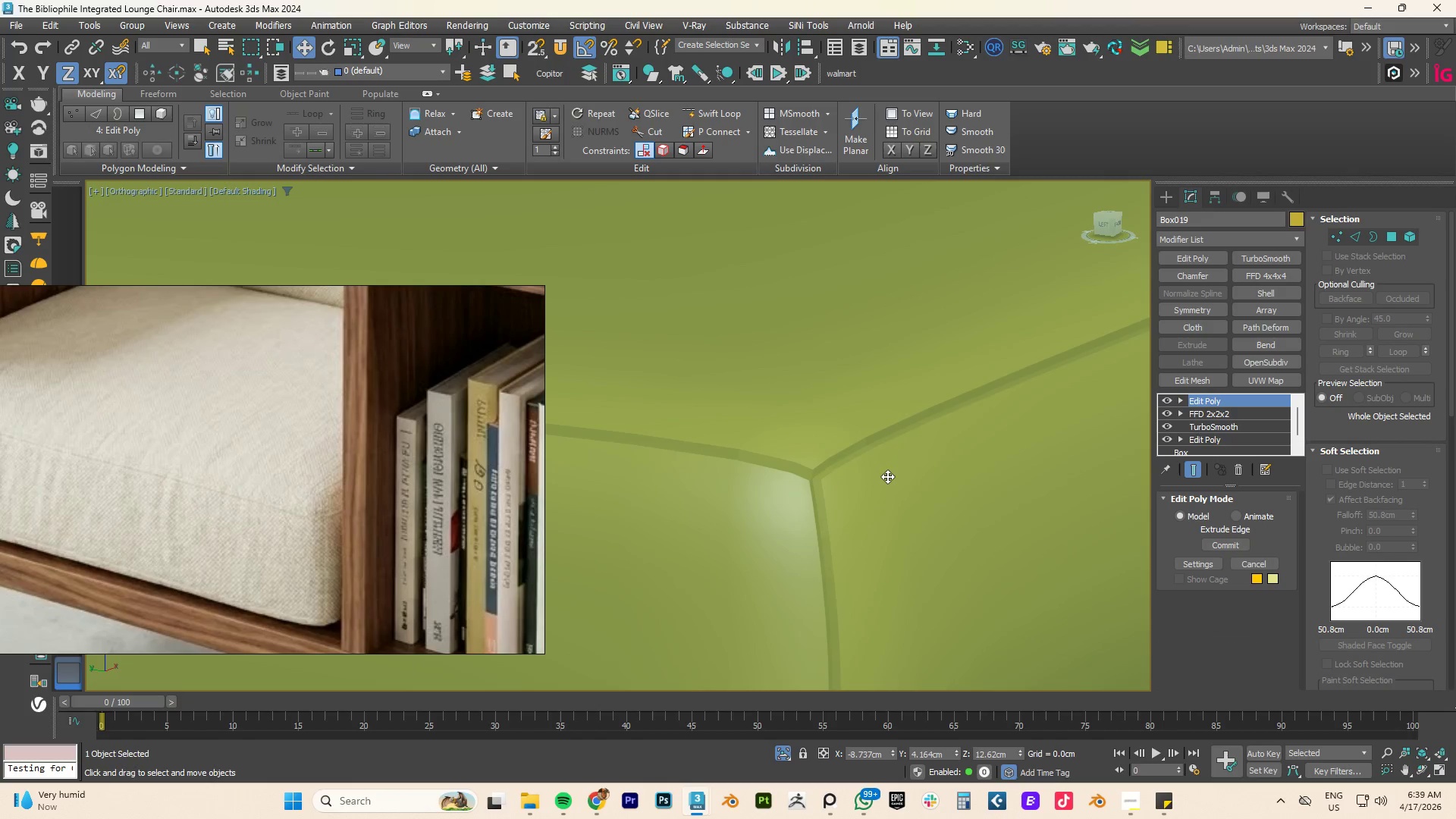 
key(Control+Z)
 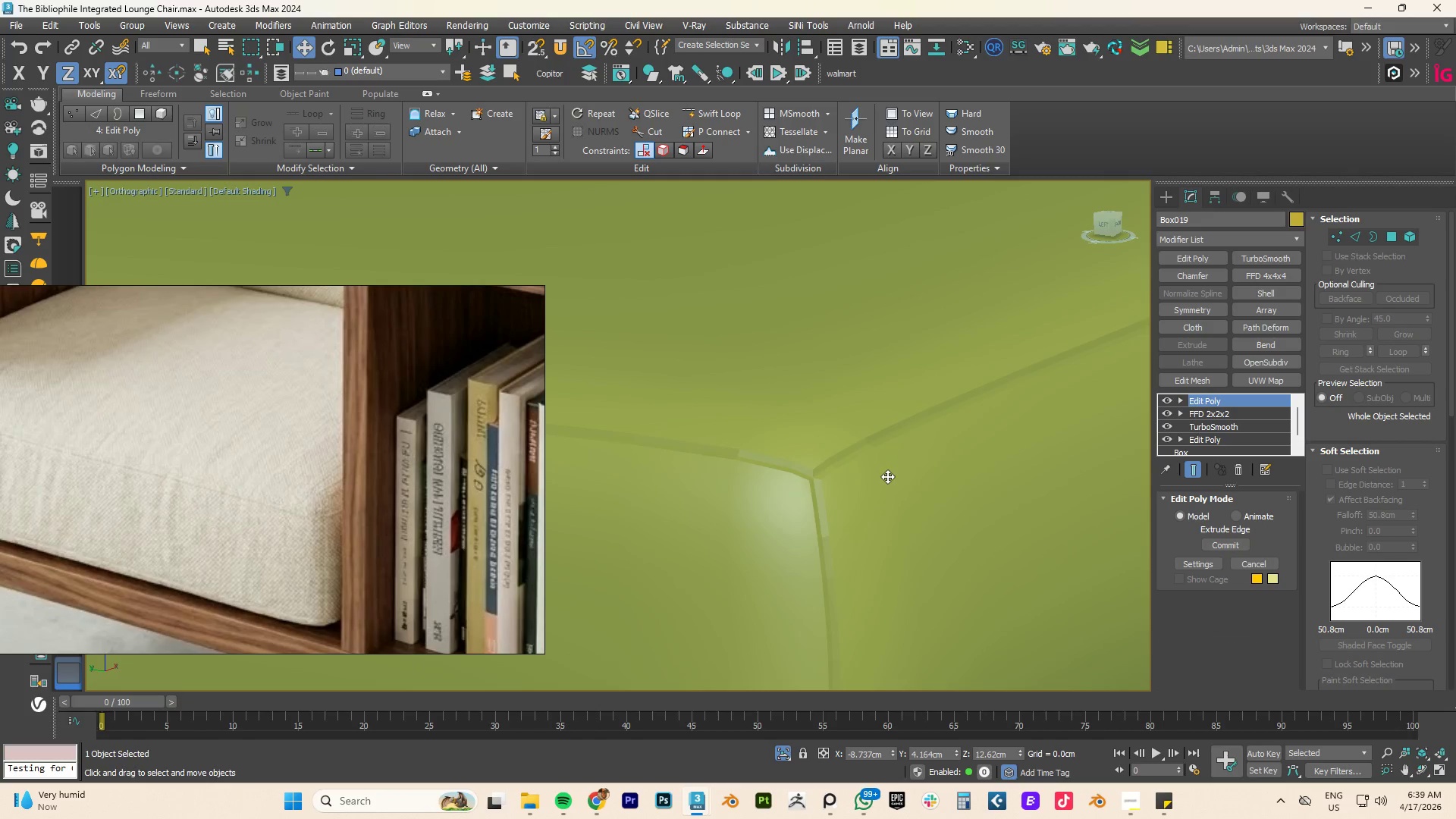 
key(Control+Z)
 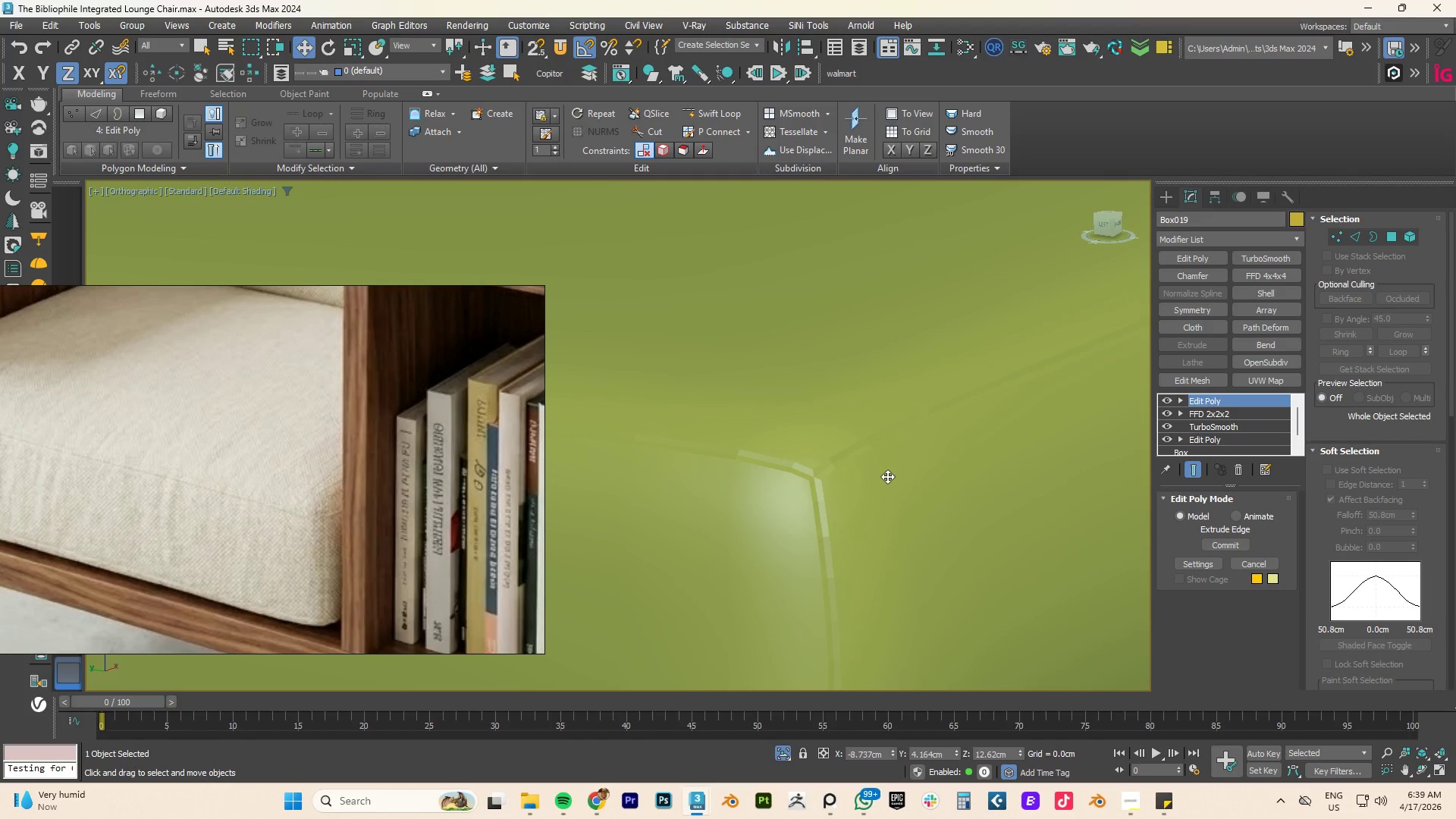 
key(Control+Z)
 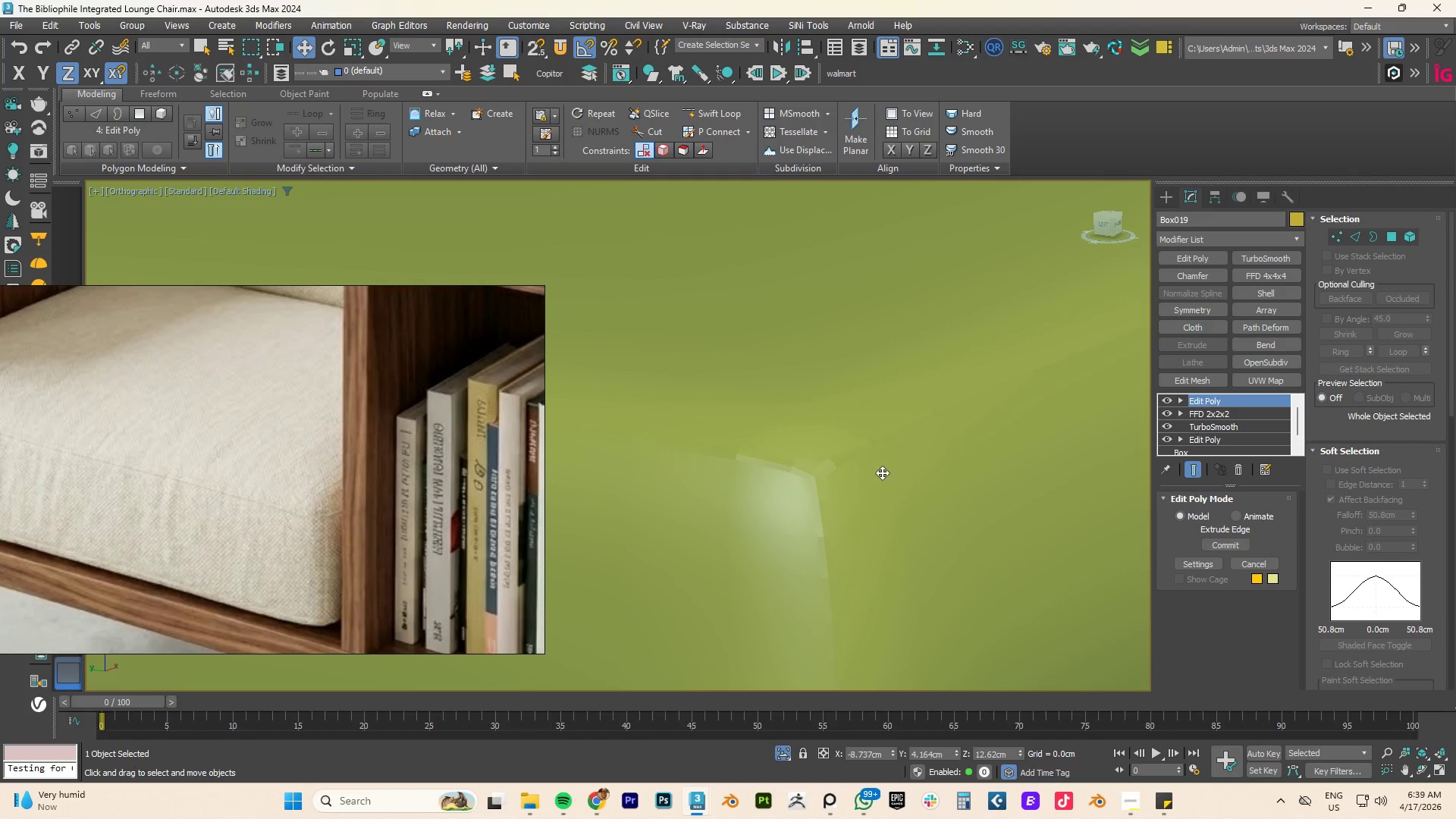 
key(F4)
 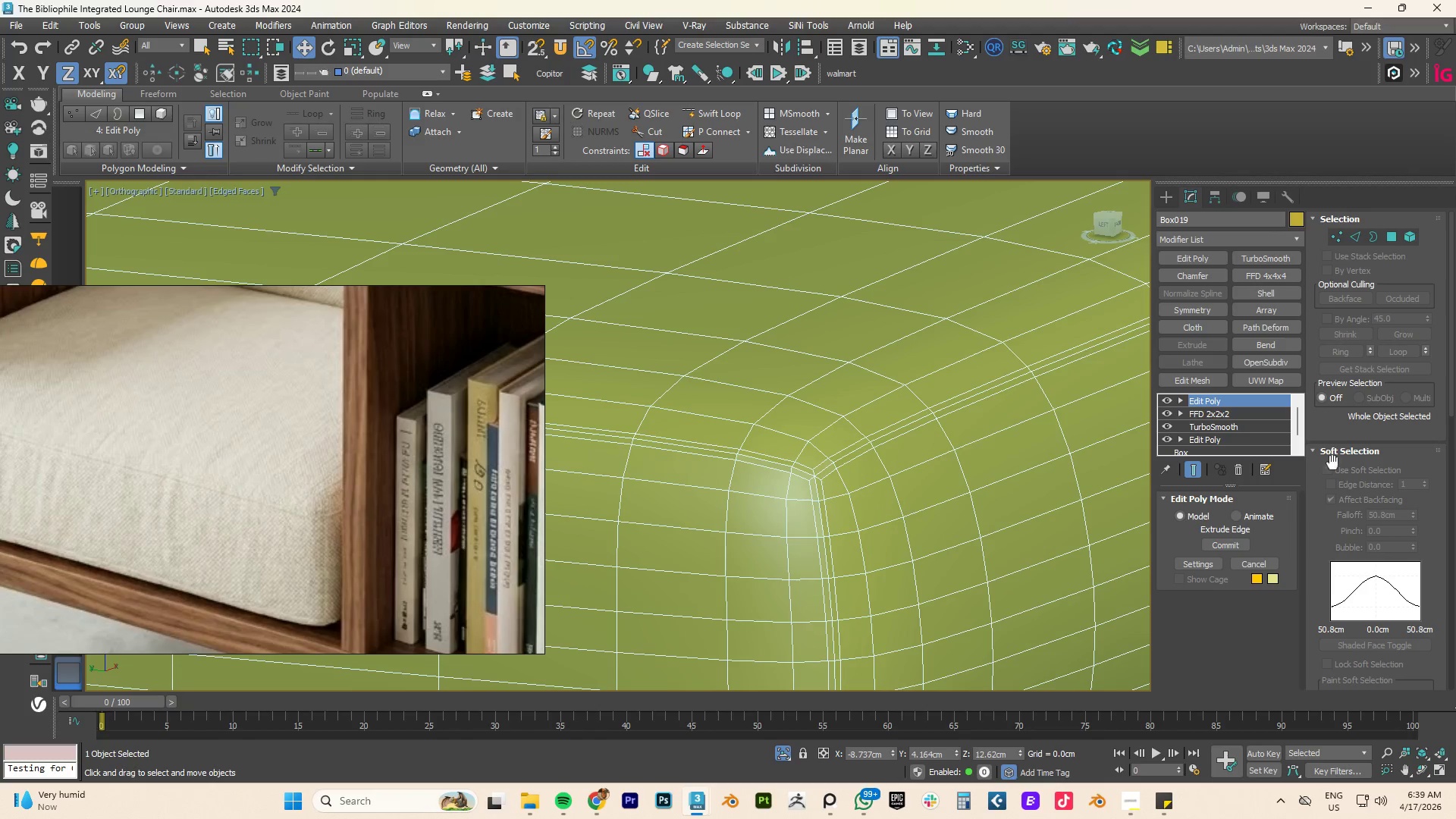 
key(2)
 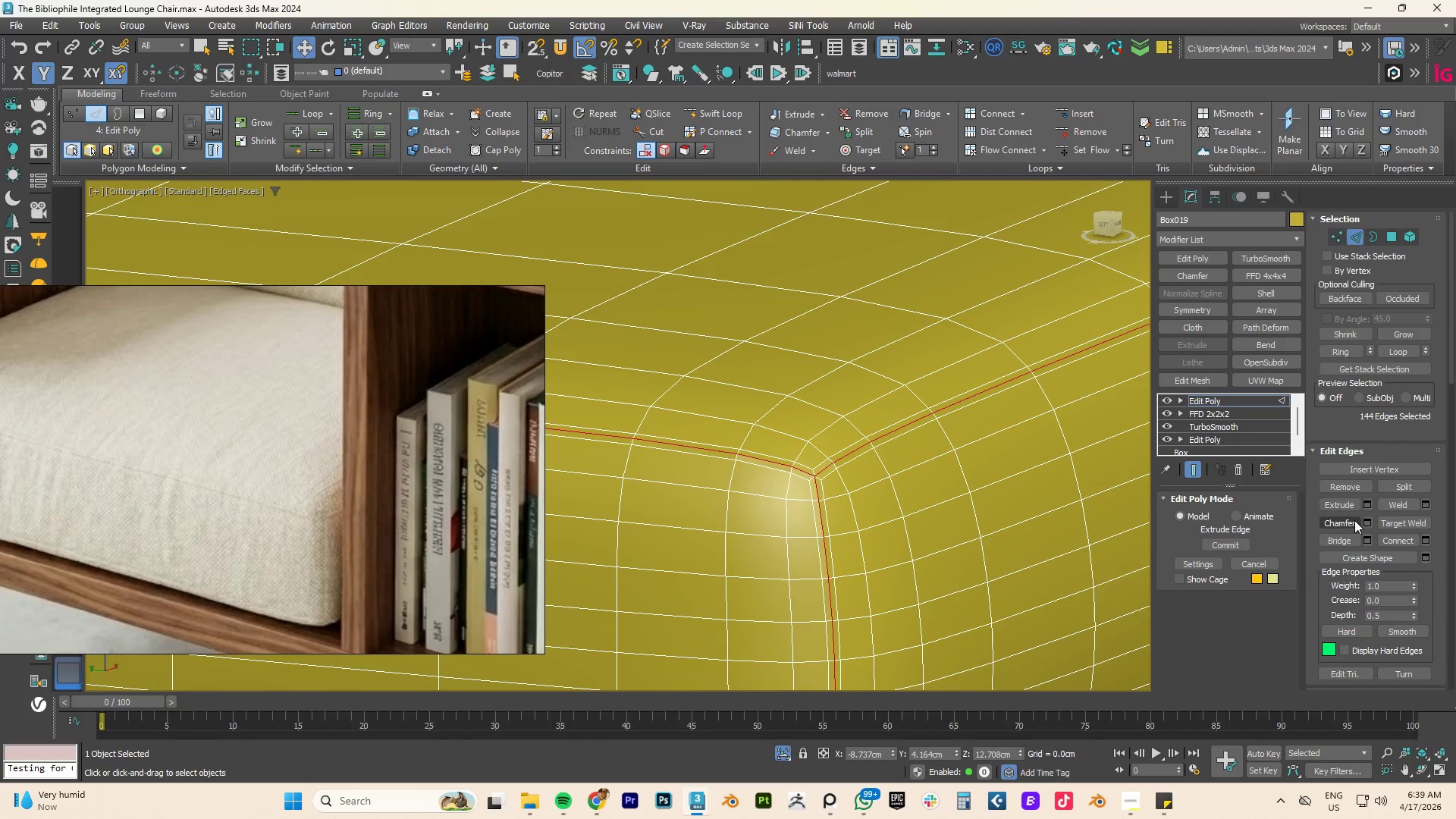 
key(Control+Z)
 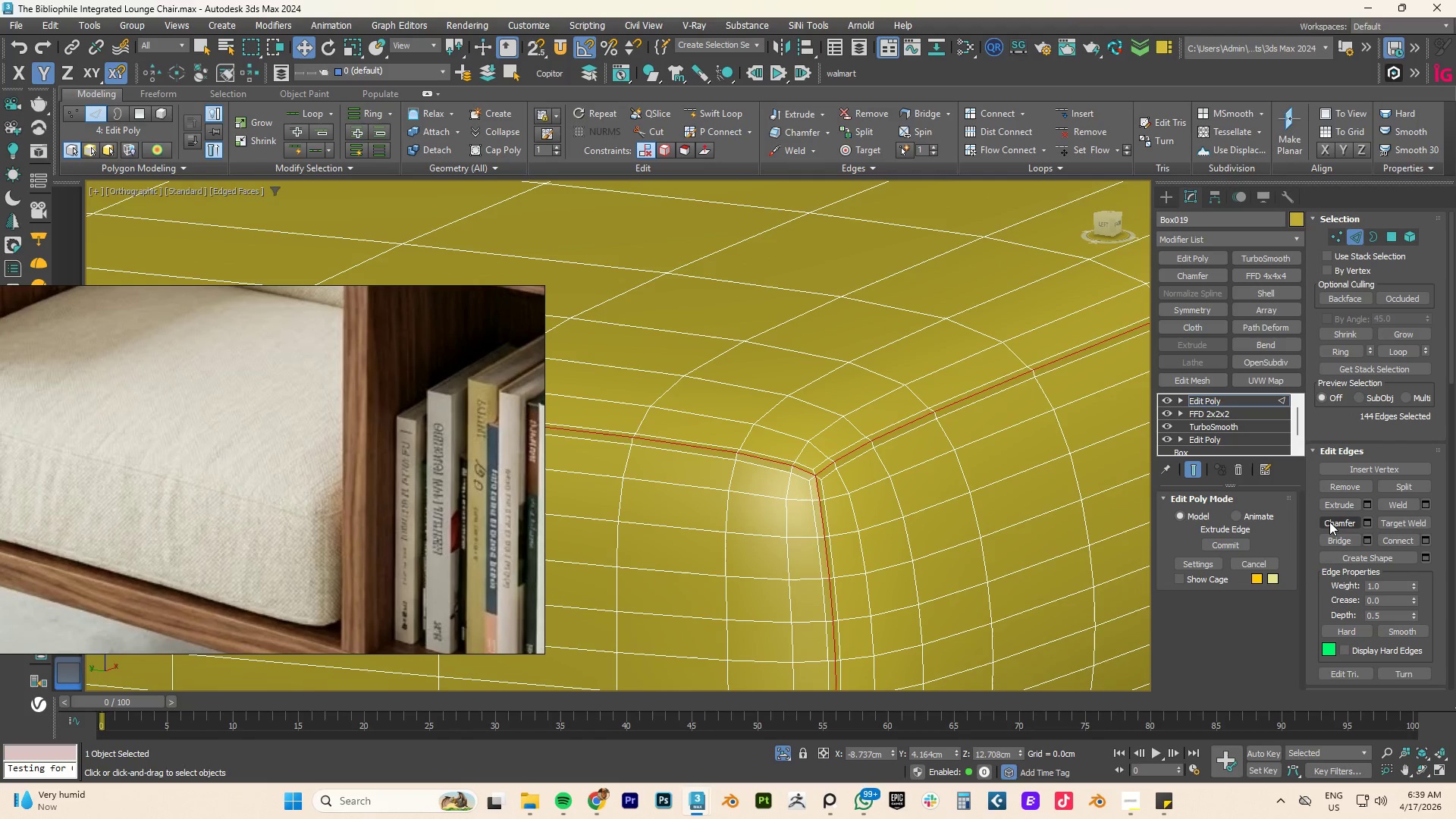 
key(Control+Z)
 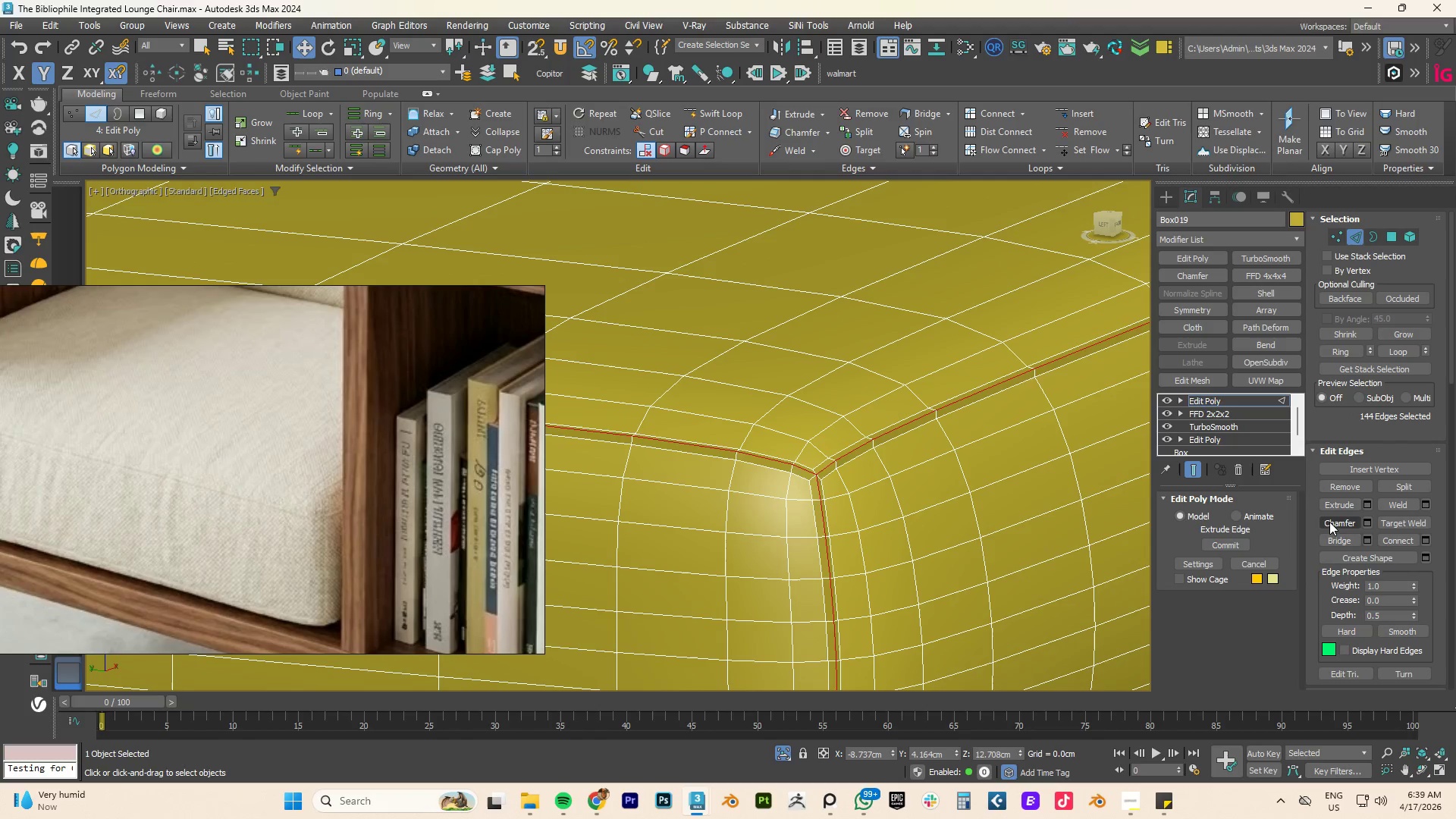 
key(Control+Z)
 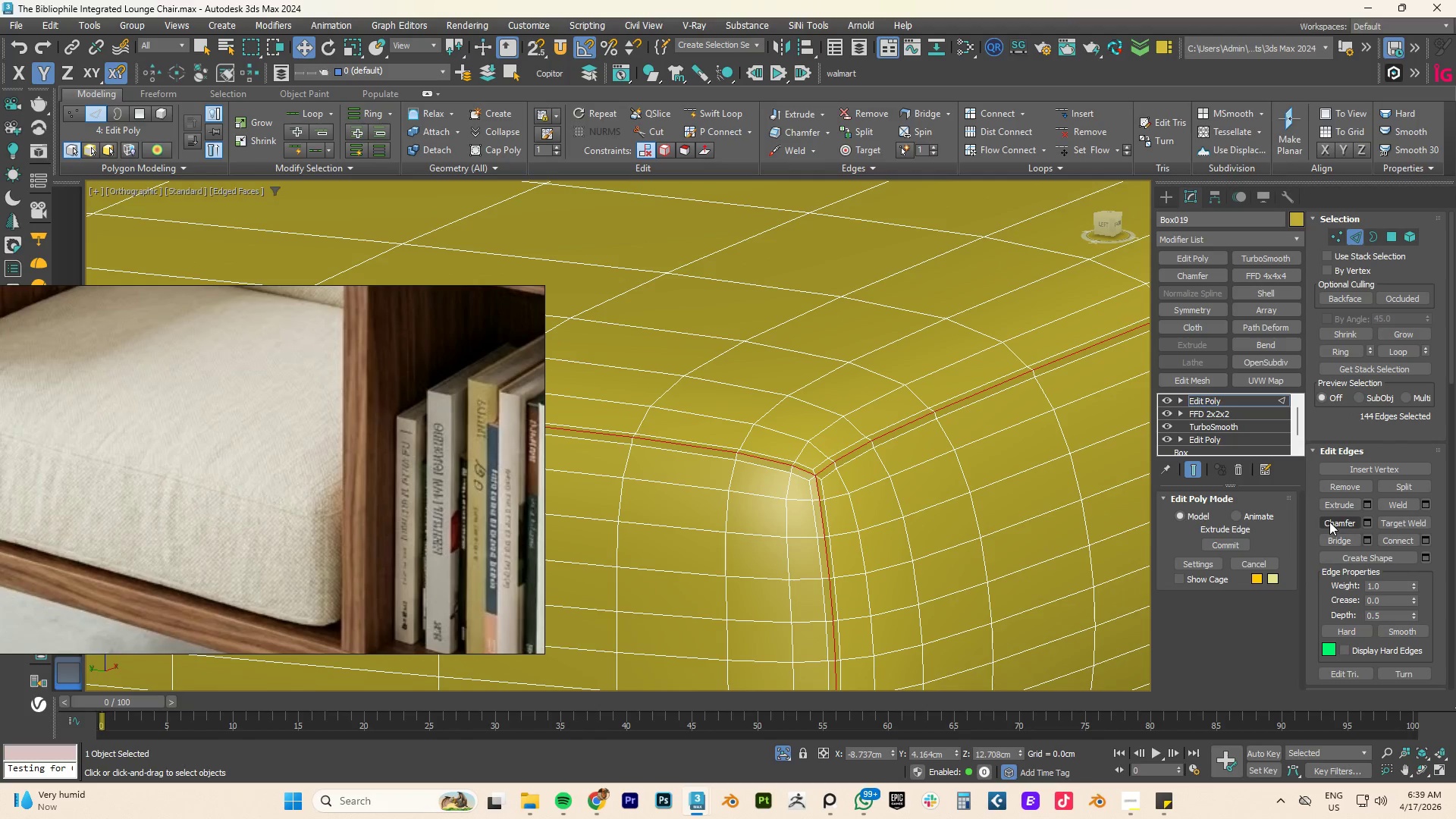 
key(Control+Z)
 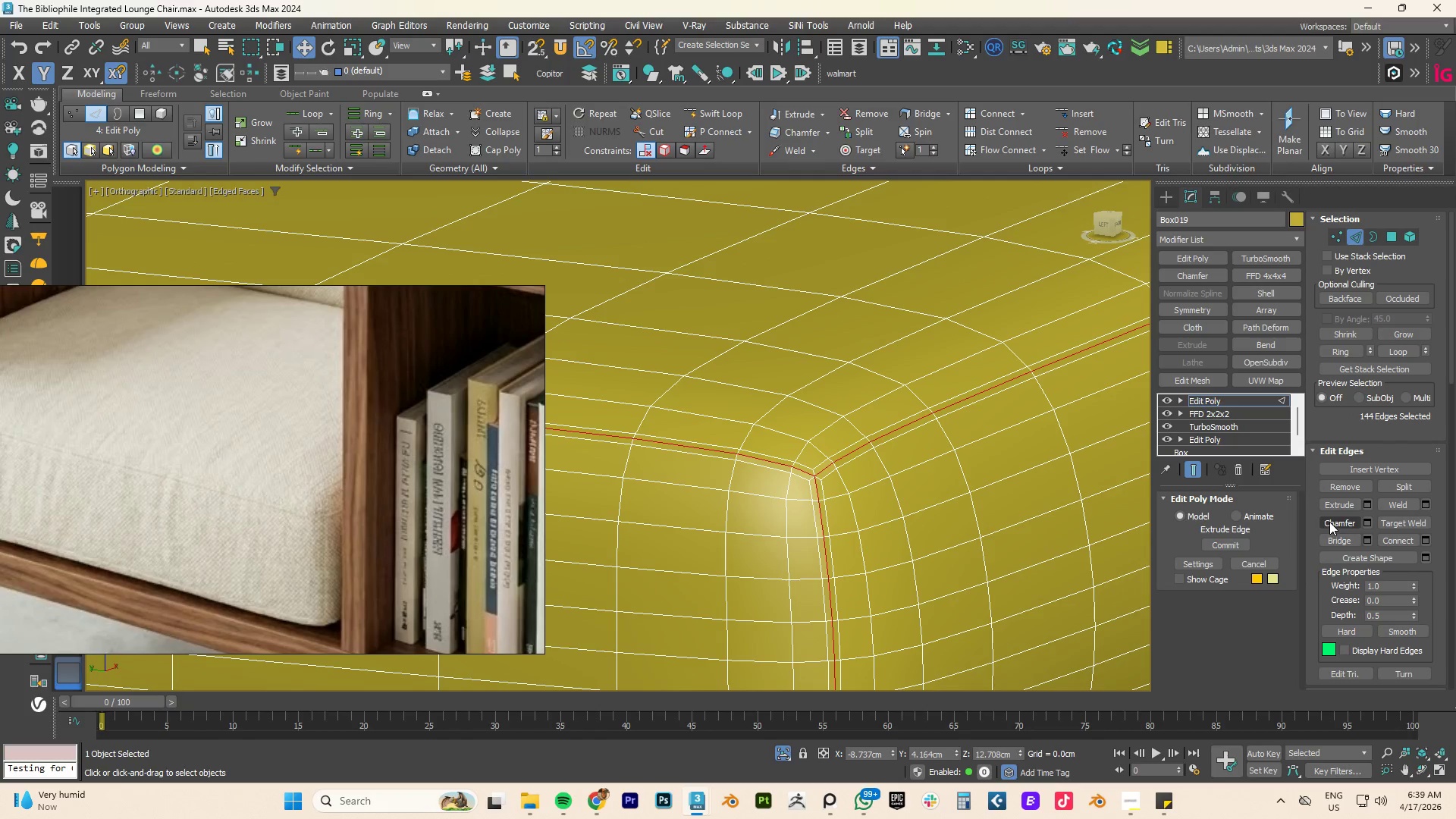 
key(Control+Z)
 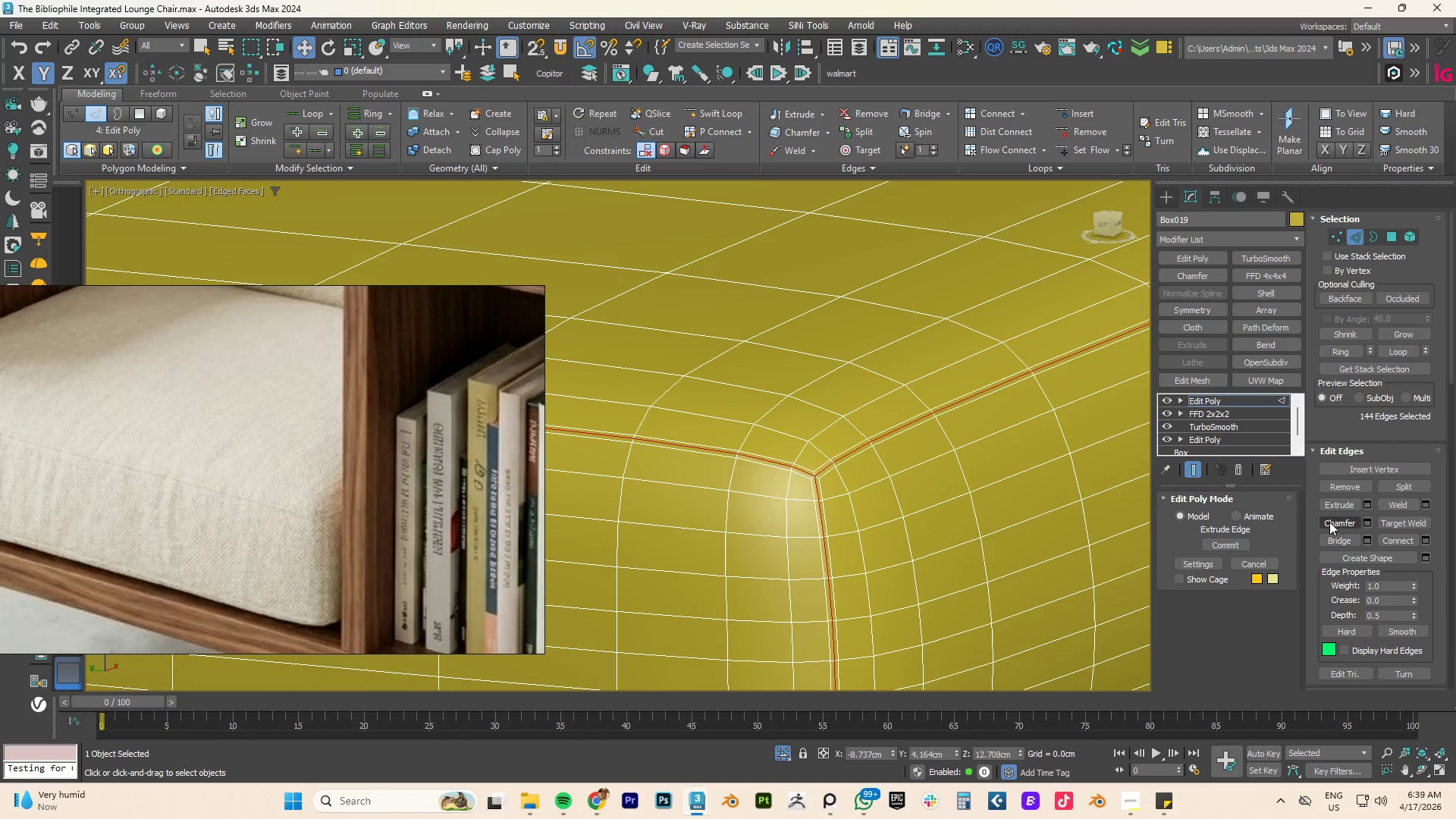 
key(Control+Z)
 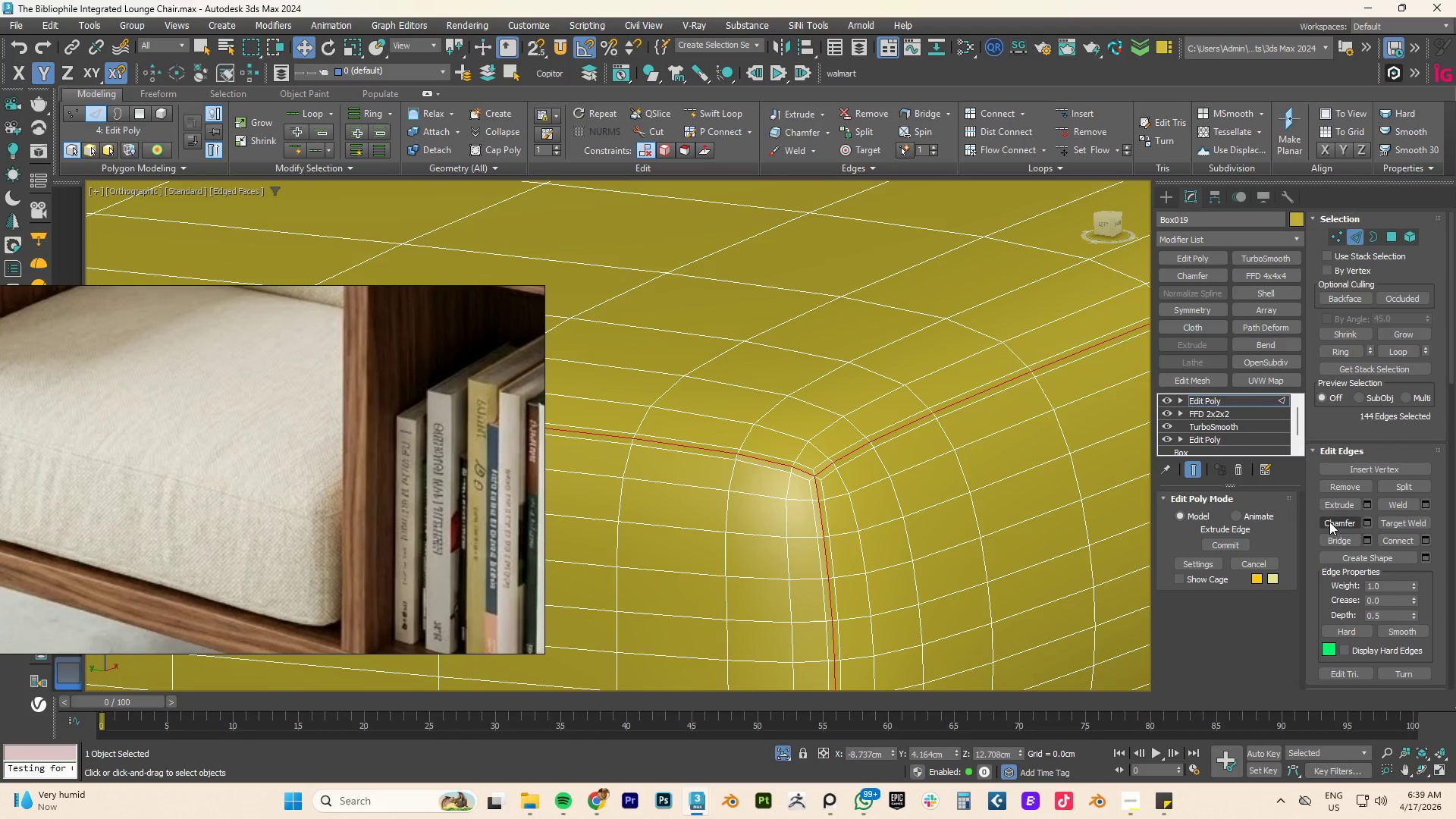 
key(Control+Z)
 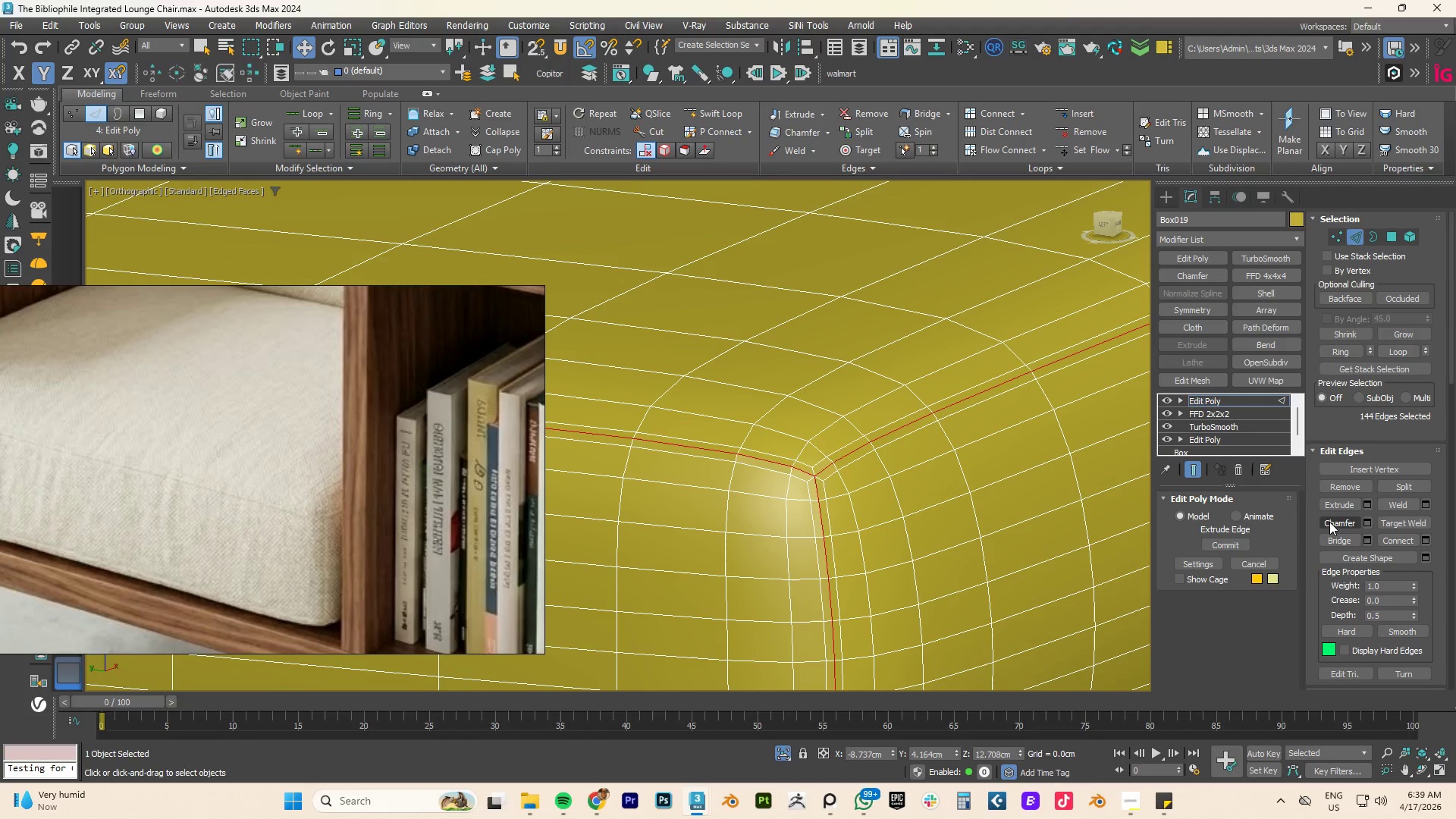 
key(Control+Z)
 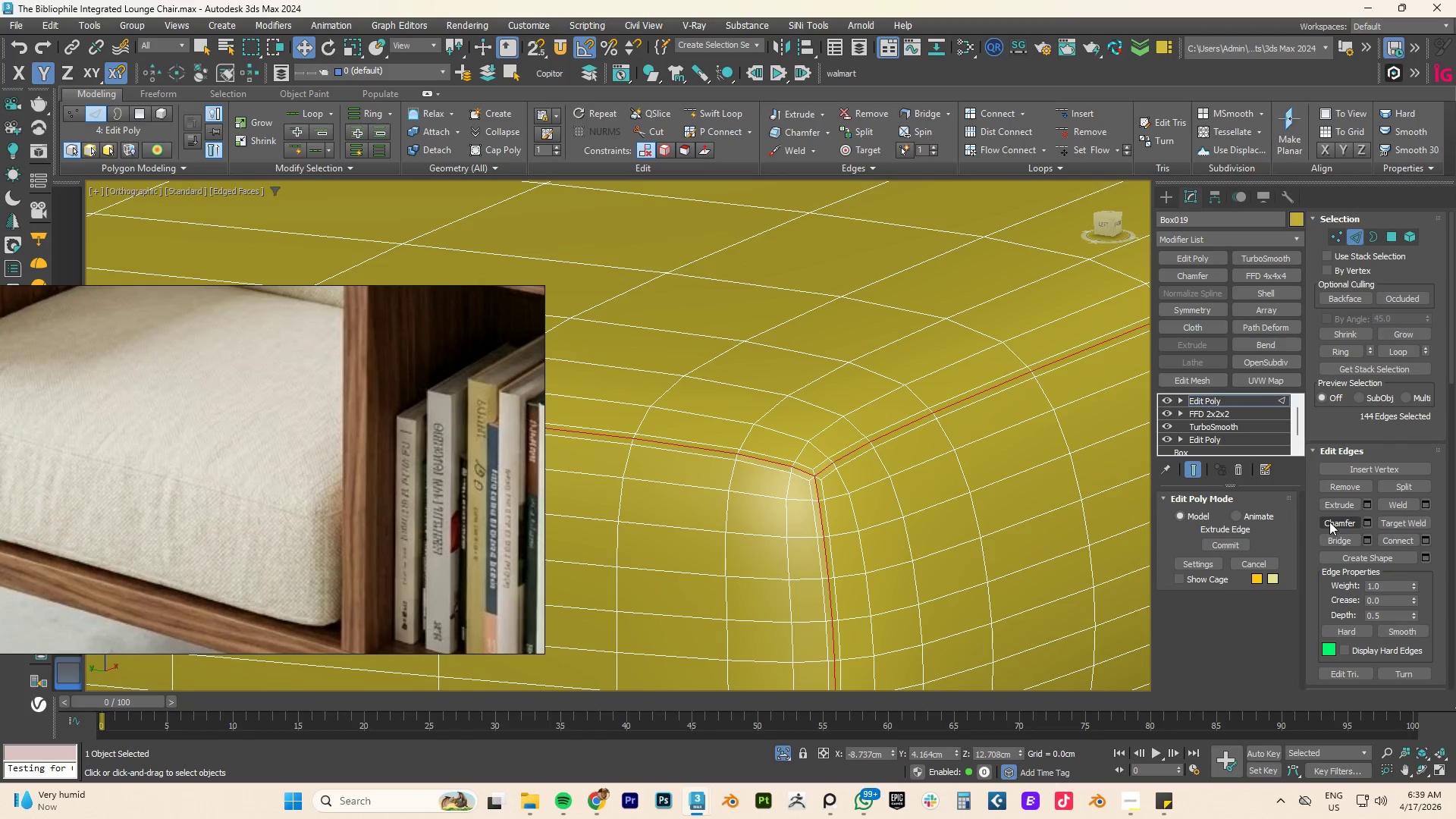 
key(Control+Z)
 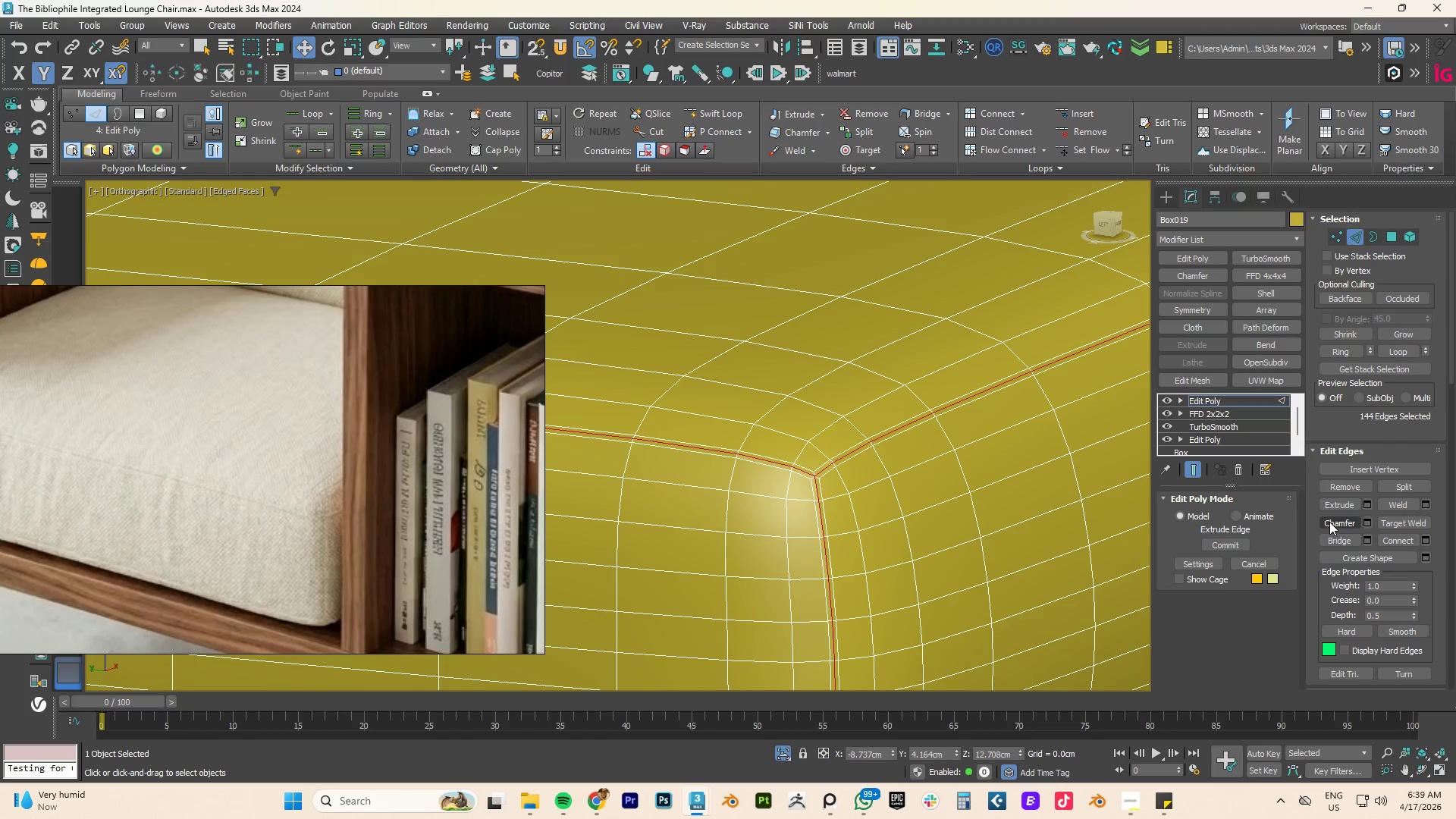 
key(Control+Z)
 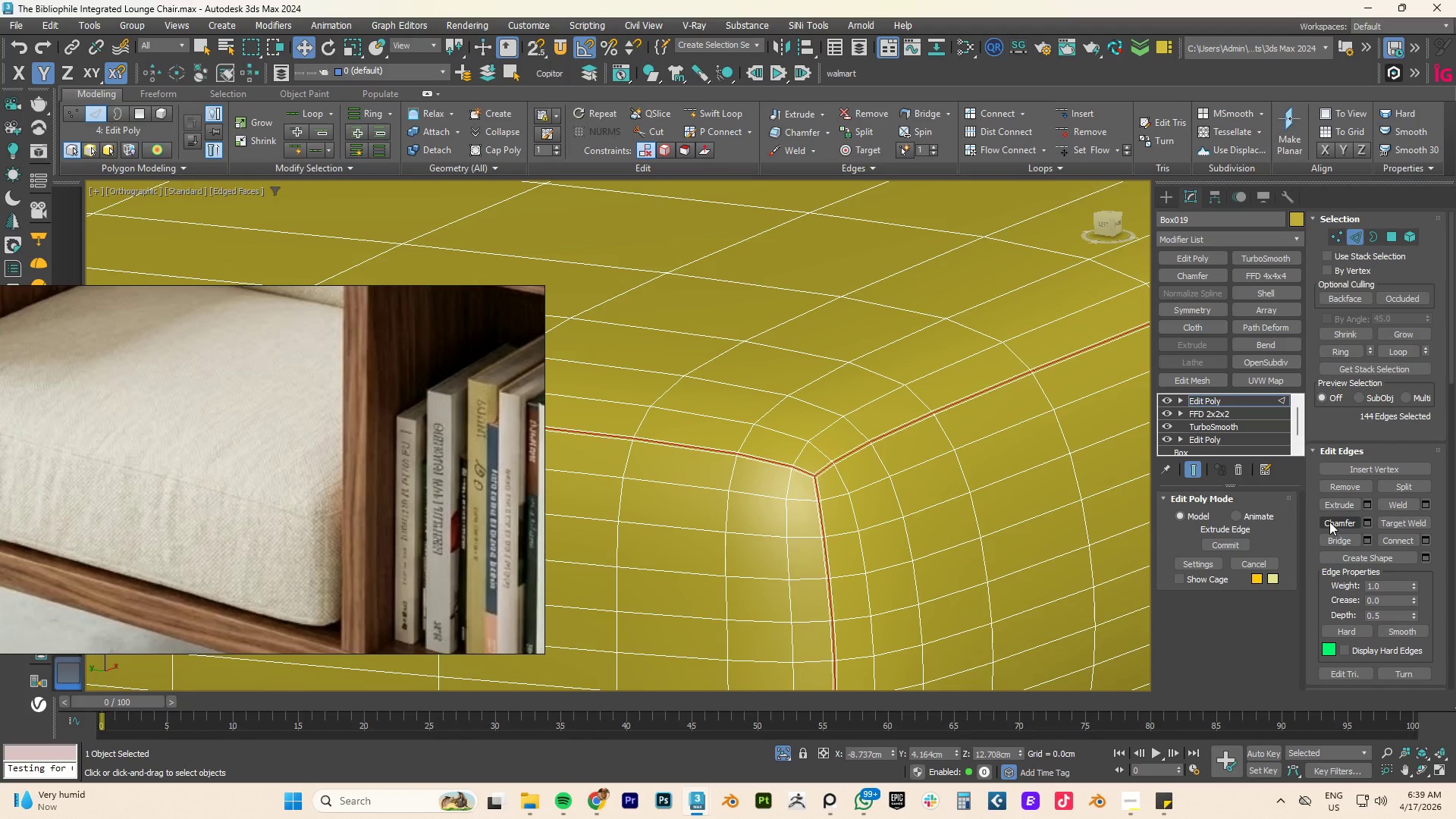 
key(Control+Z)
 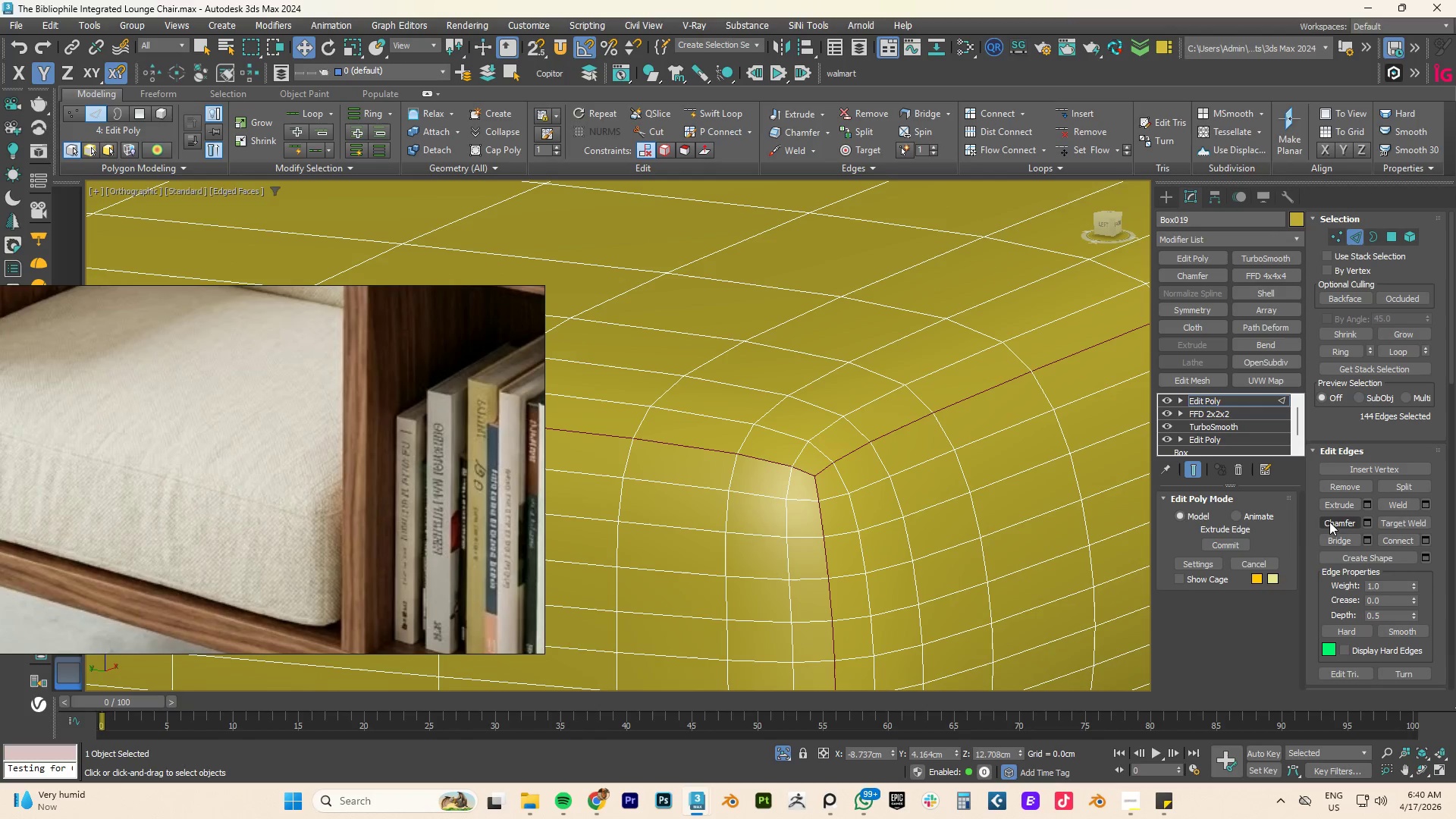 
key(Control+Z)
 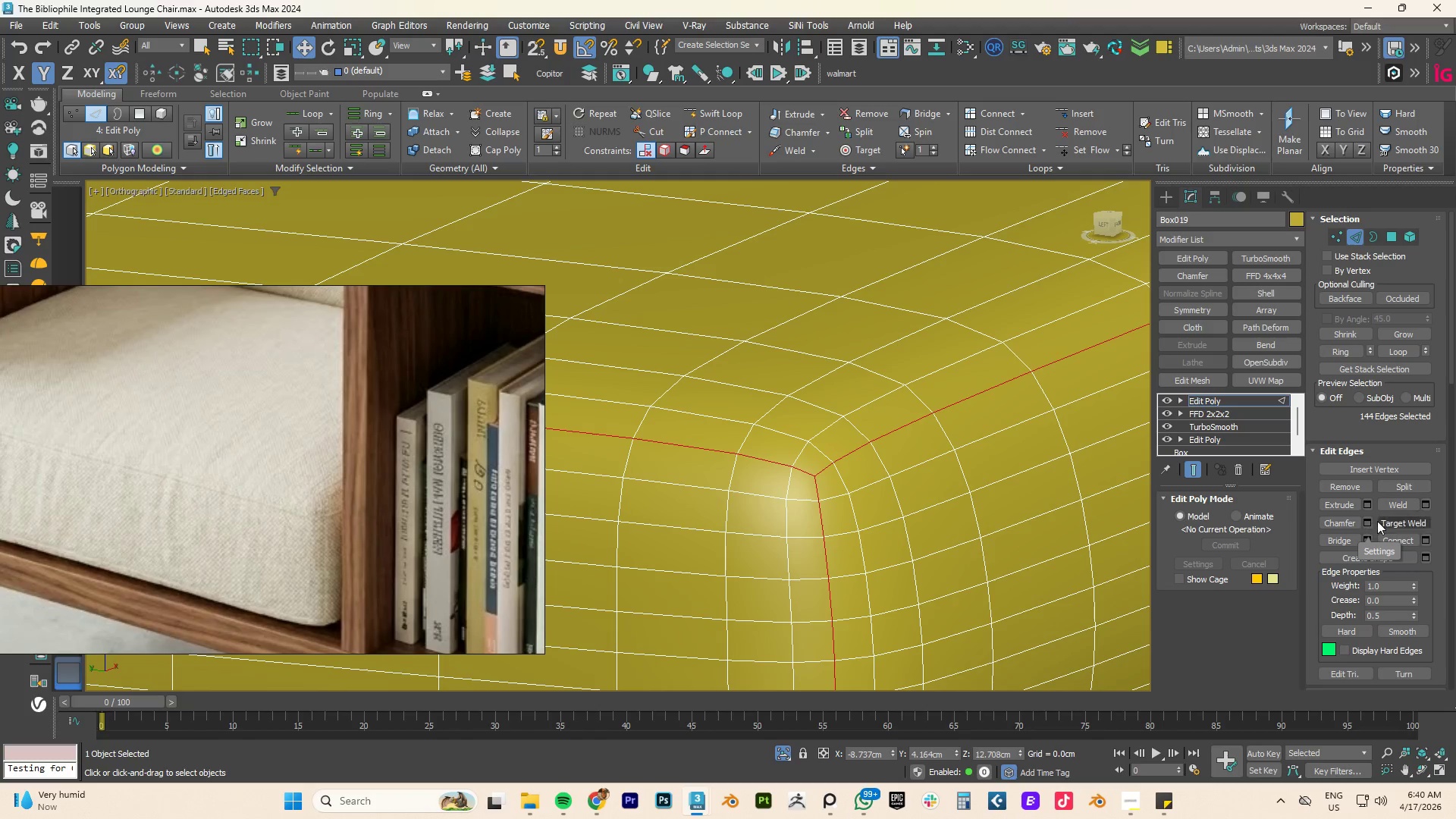 
left_click([1364, 503])
 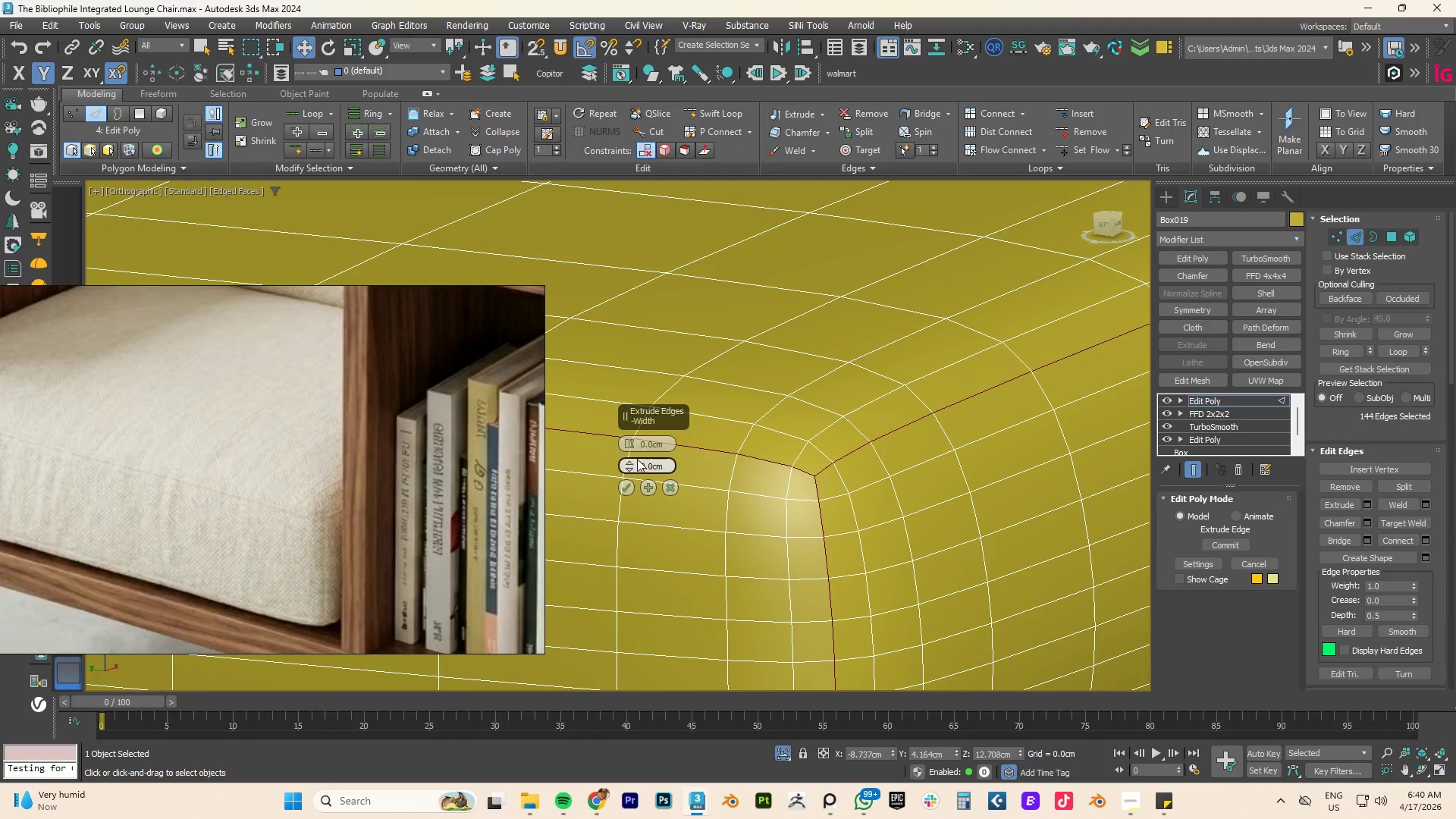 
left_click_drag(start_coordinate=[631, 465], to_coordinate=[635, 462])
 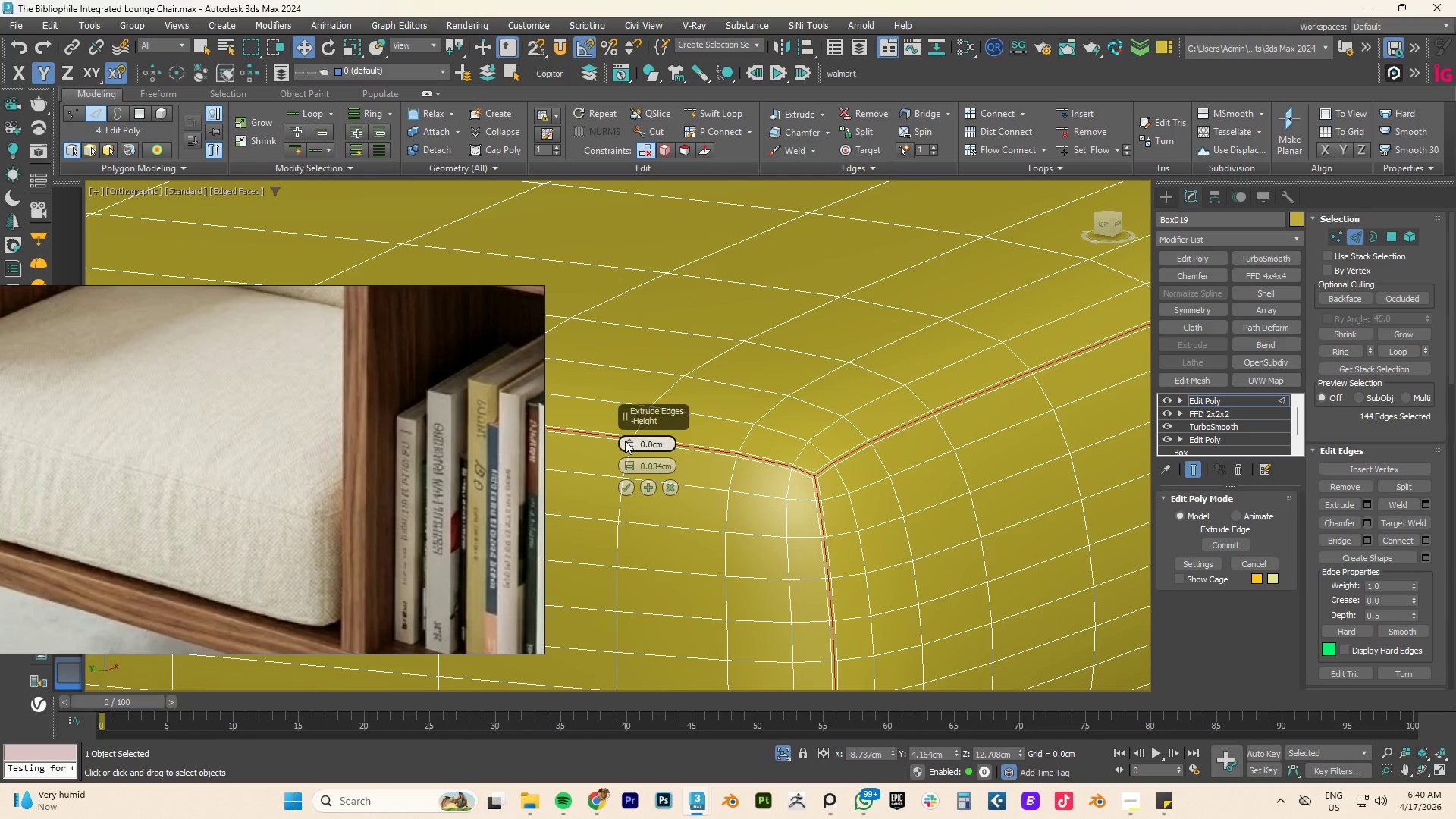 
double_click([627, 441])
 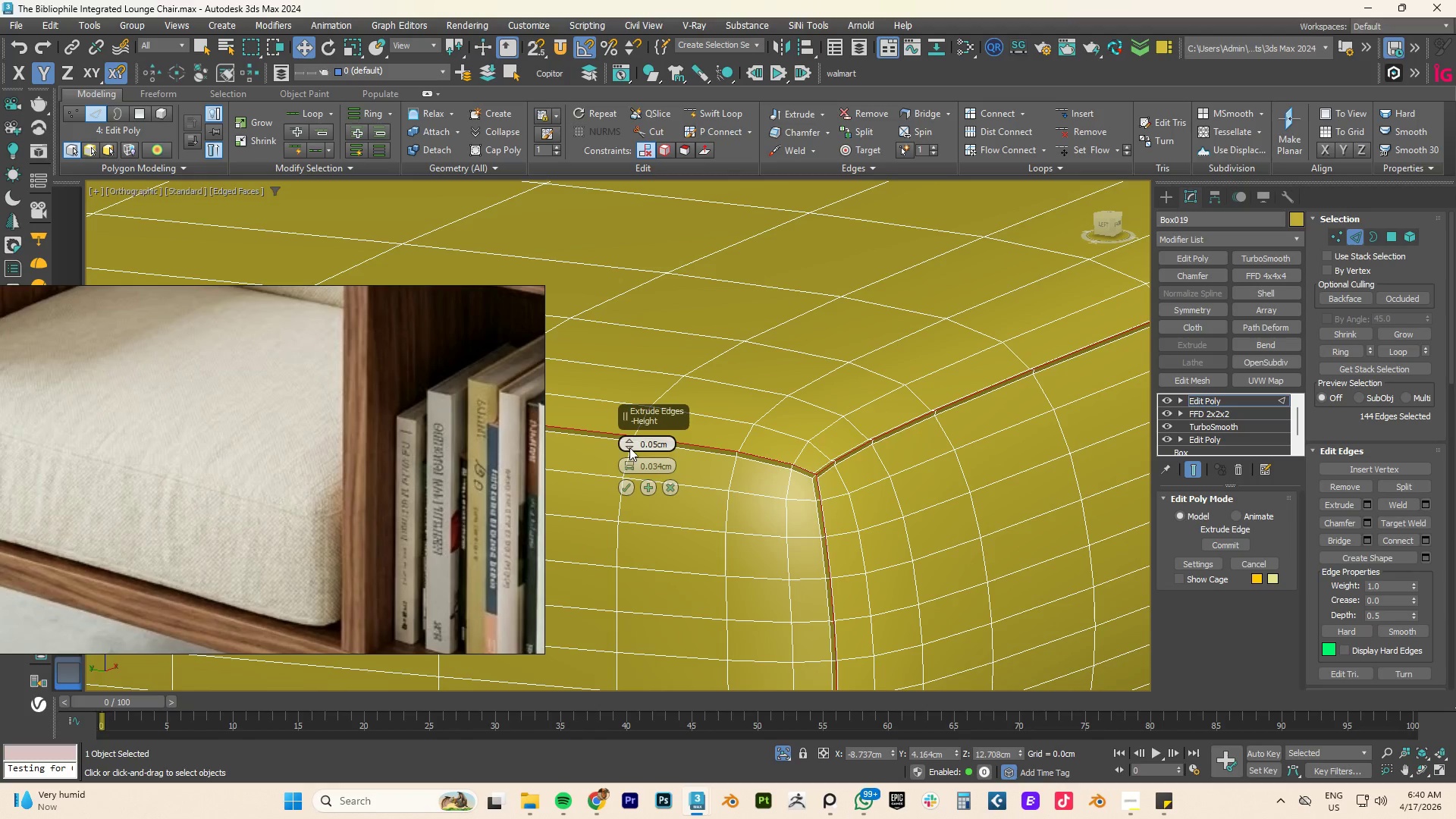 
left_click([629, 445])
 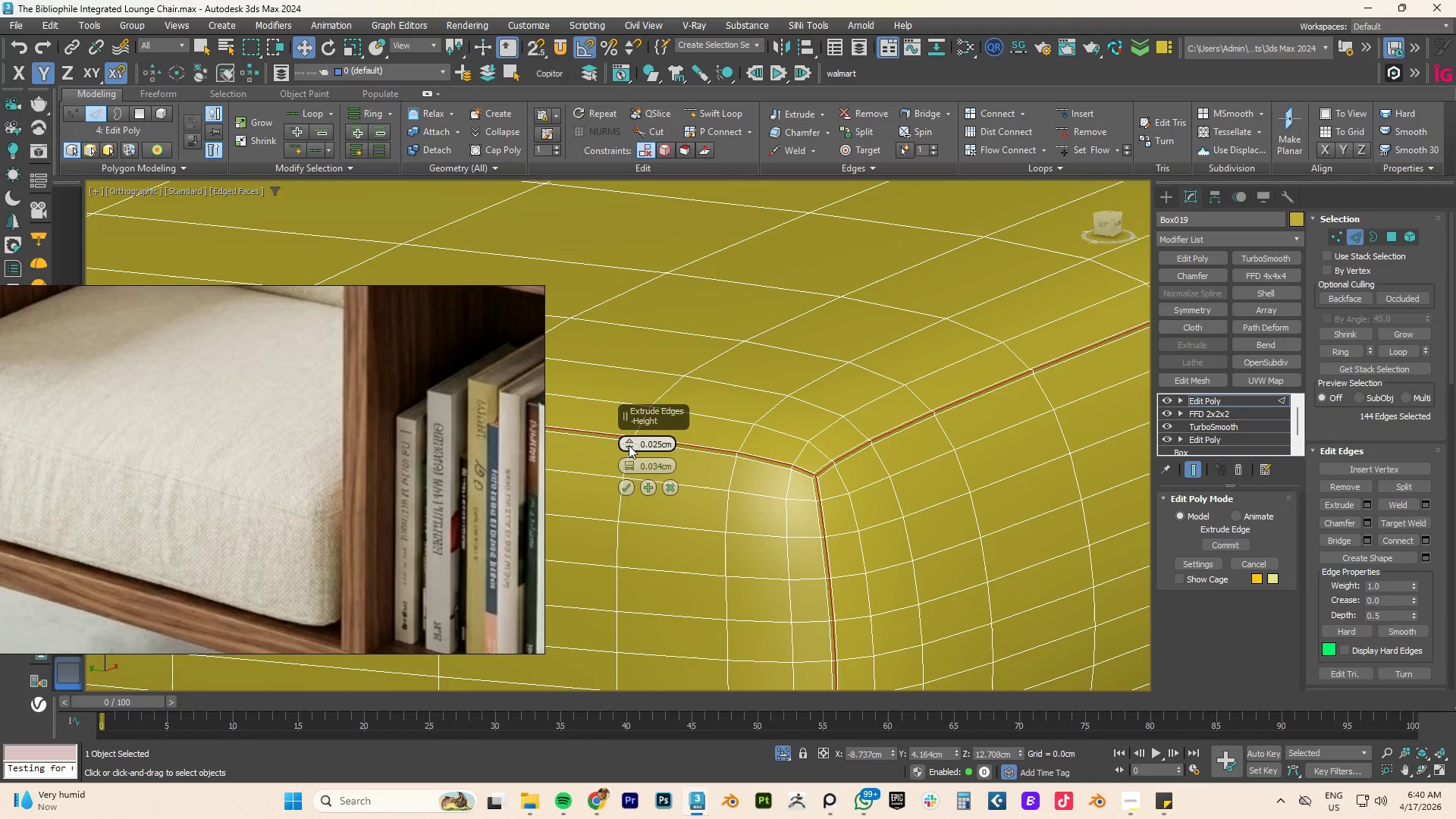 
left_click([629, 445])
 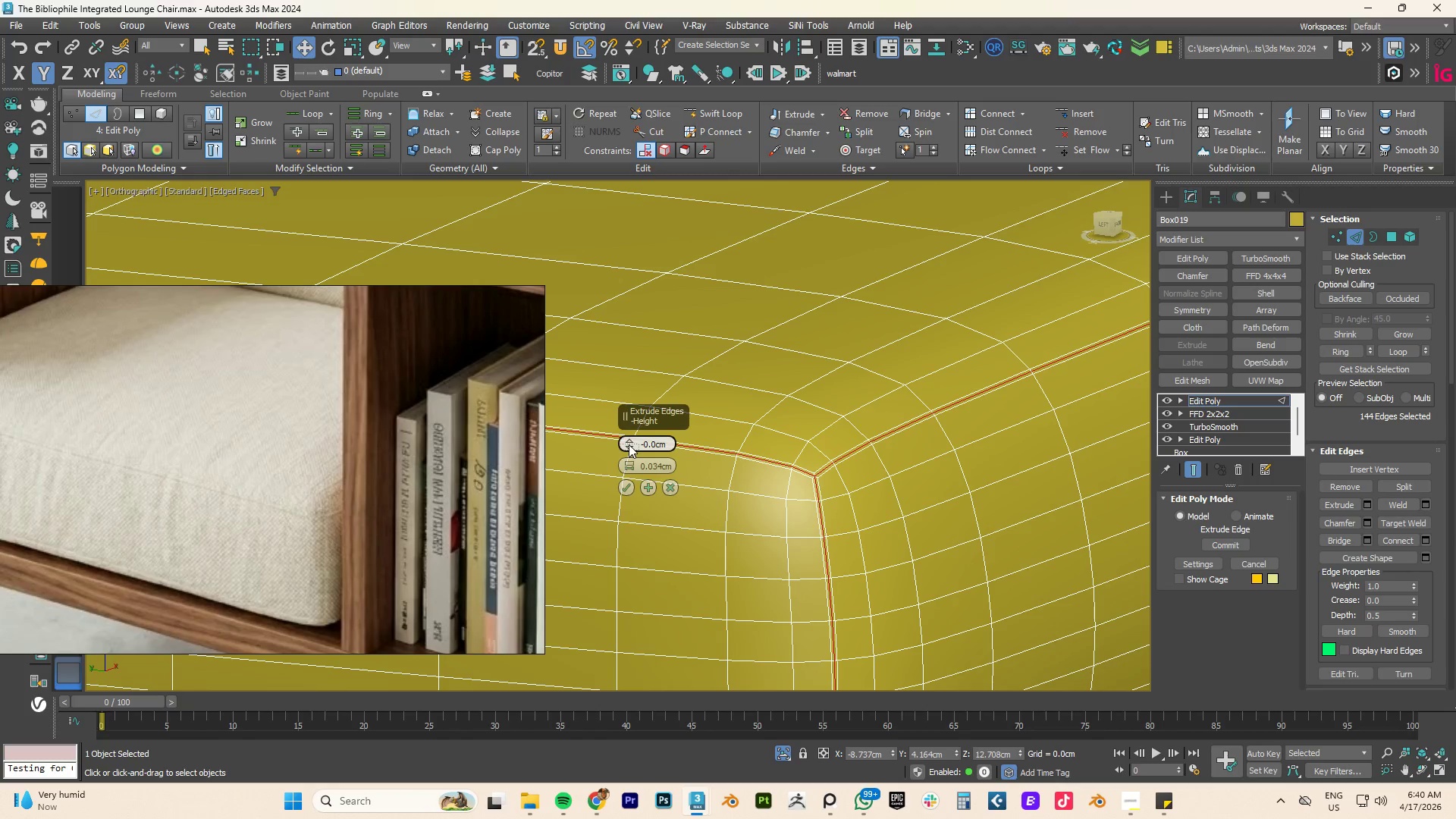 
left_click([628, 441])
 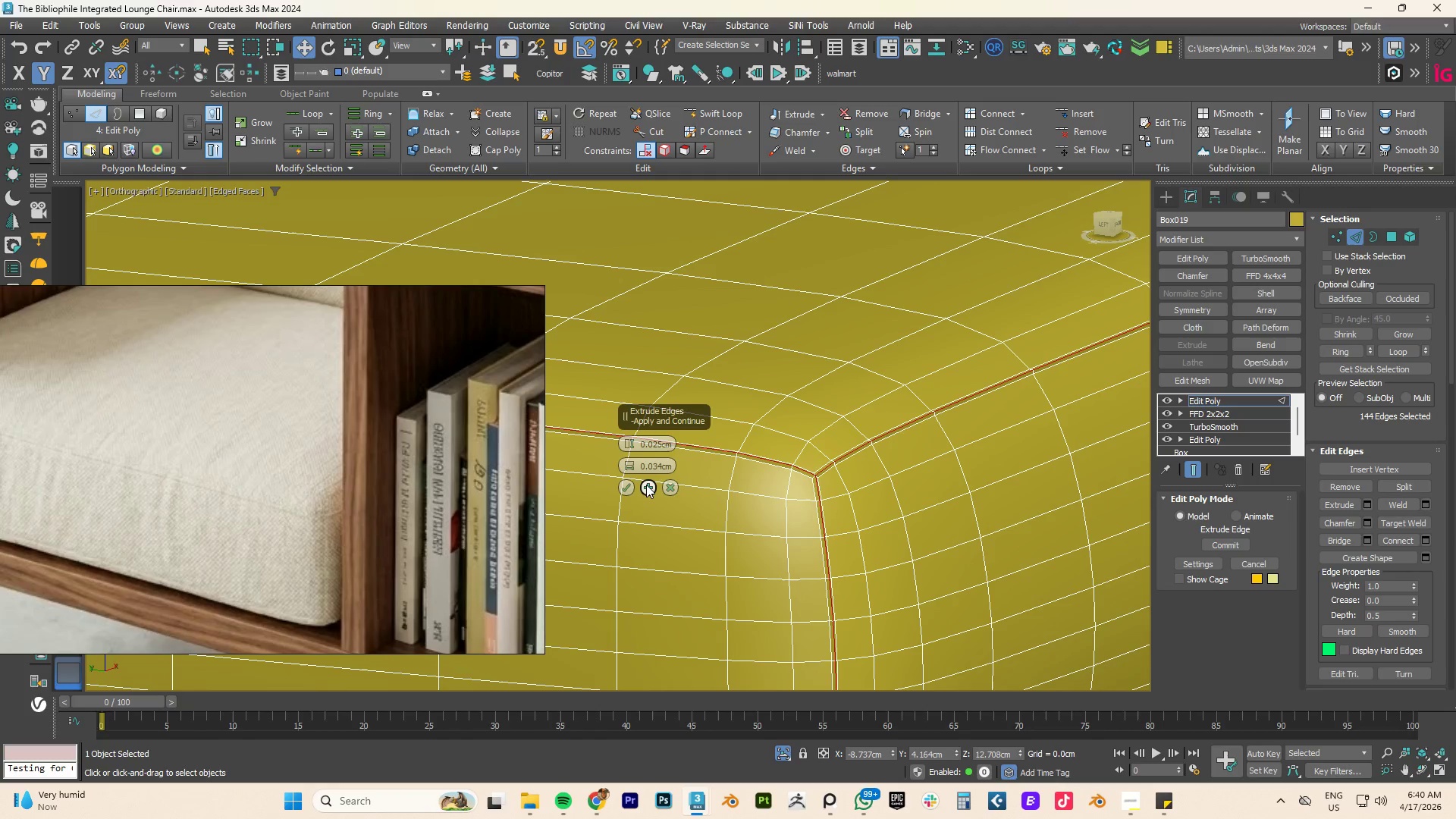 
left_click([646, 485])
 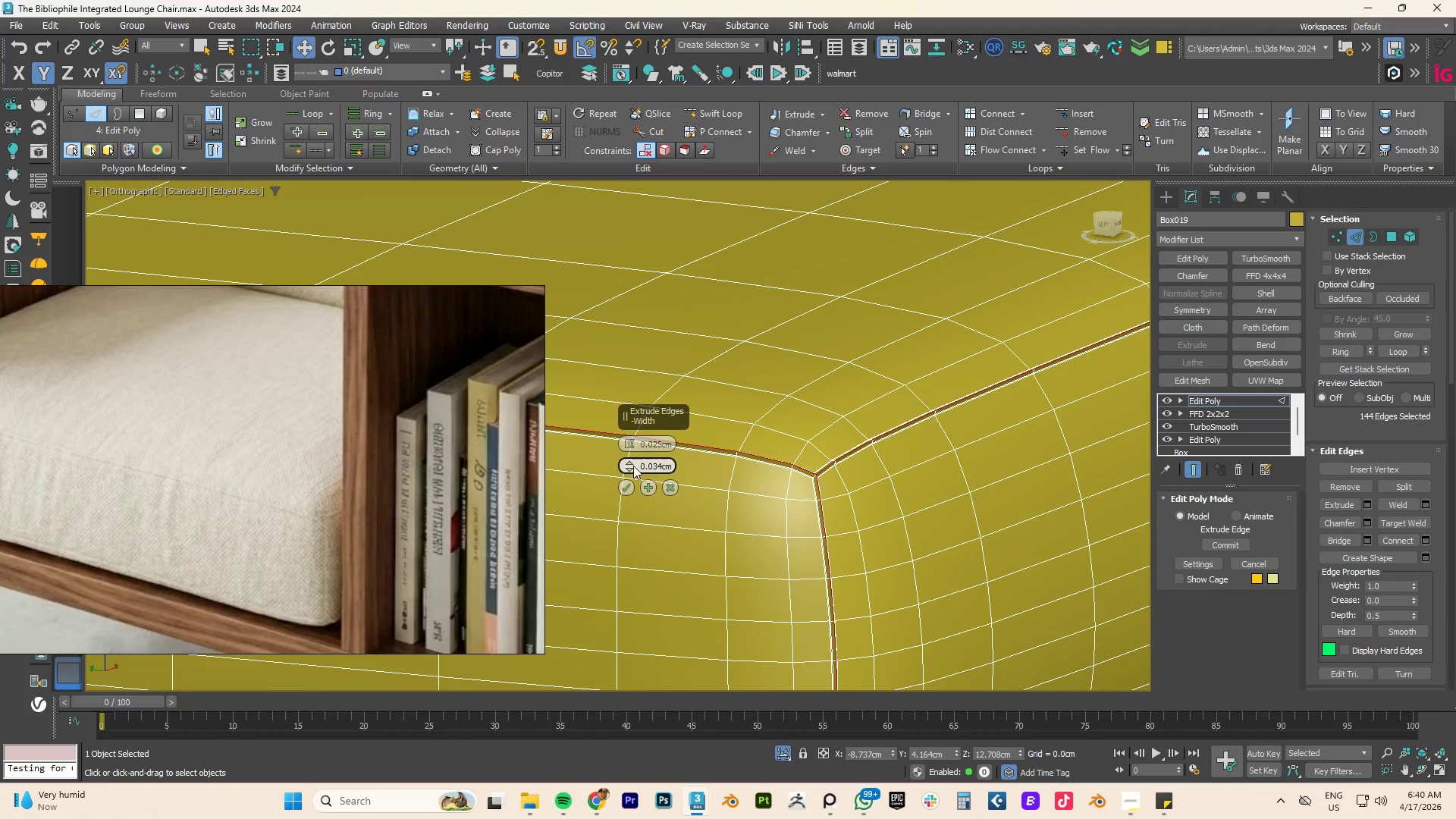 
left_click_drag(start_coordinate=[628, 463], to_coordinate=[639, 457])
 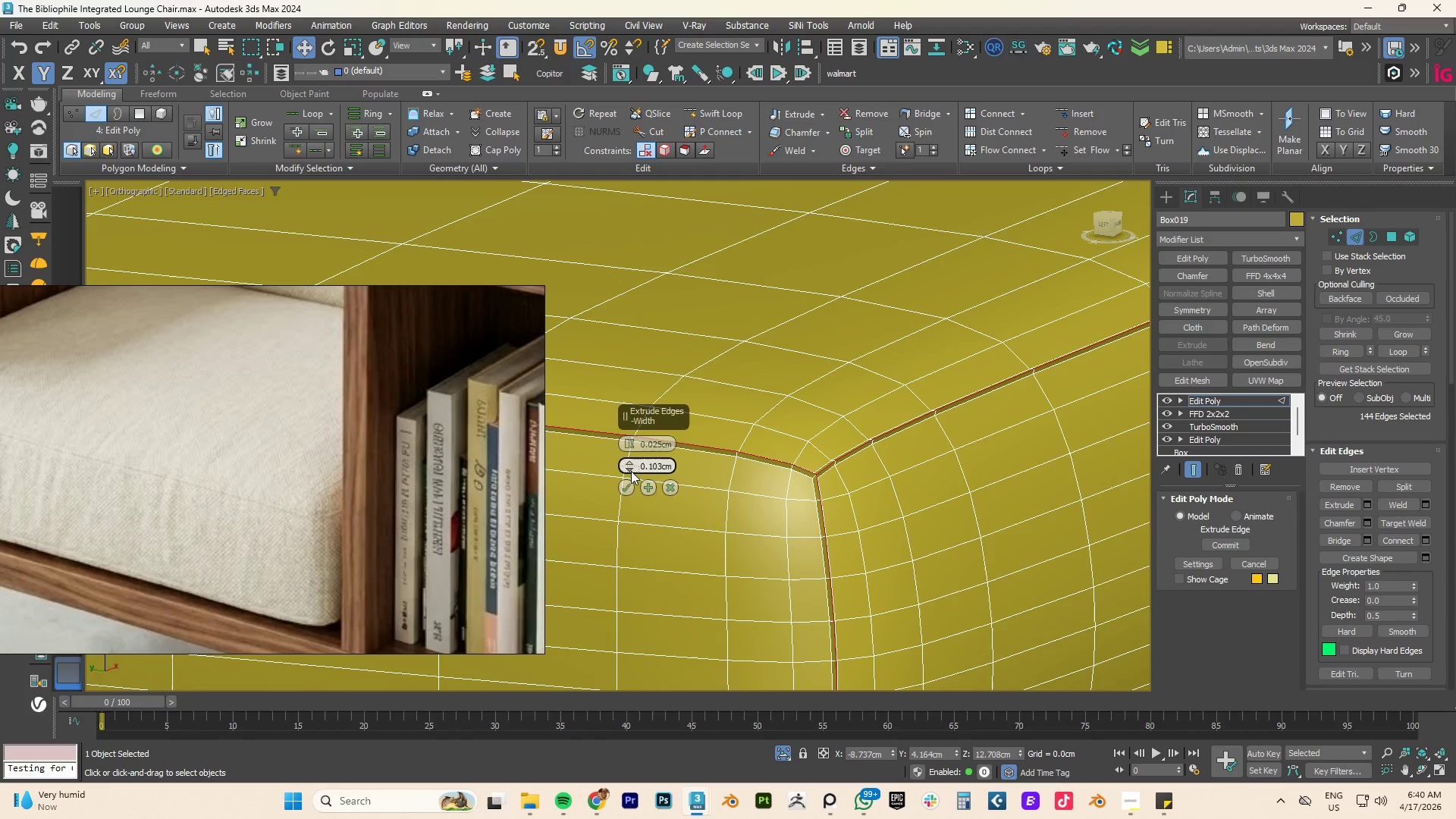 
double_click([631, 471])
 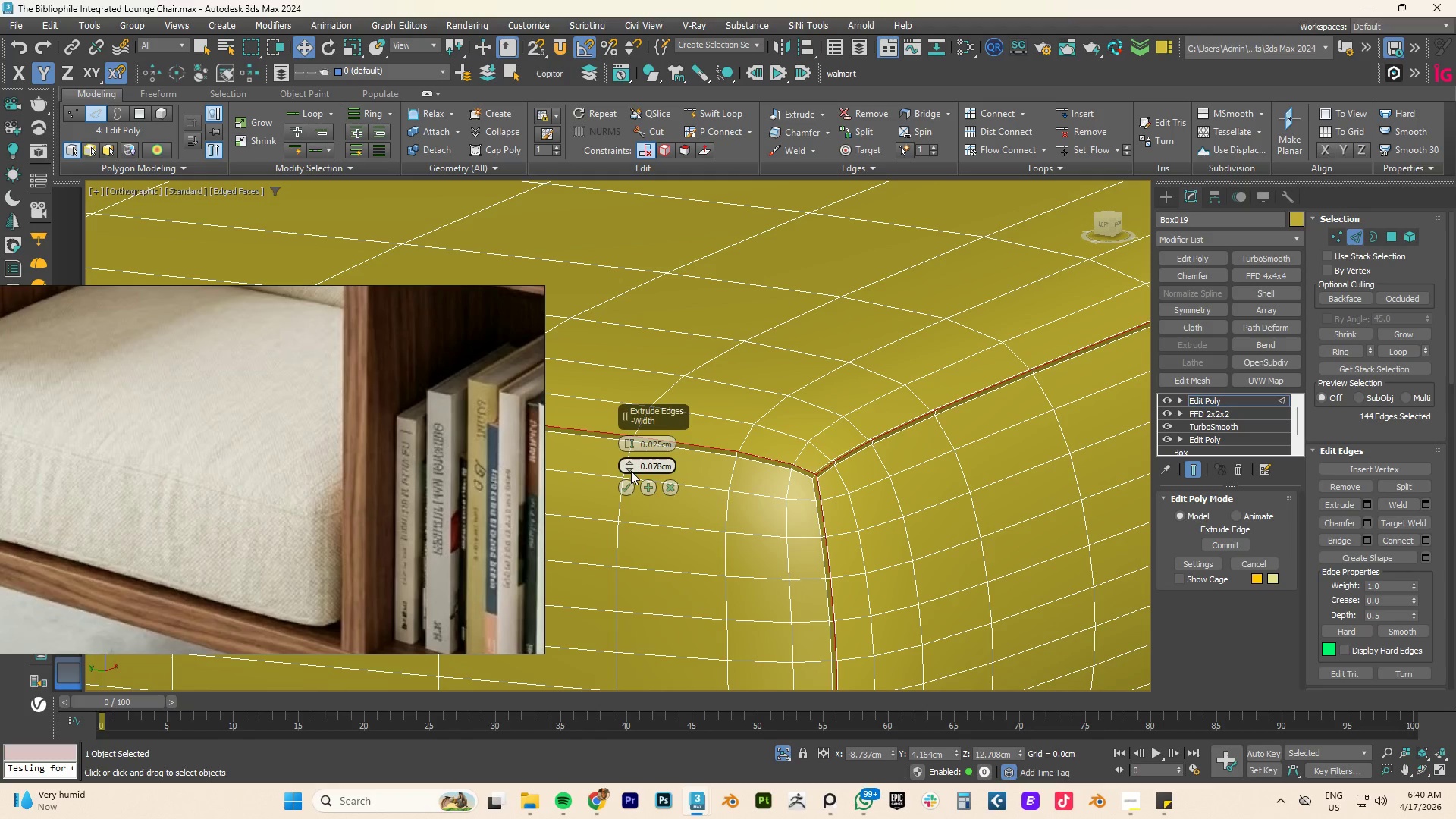 
triple_click([631, 471])
 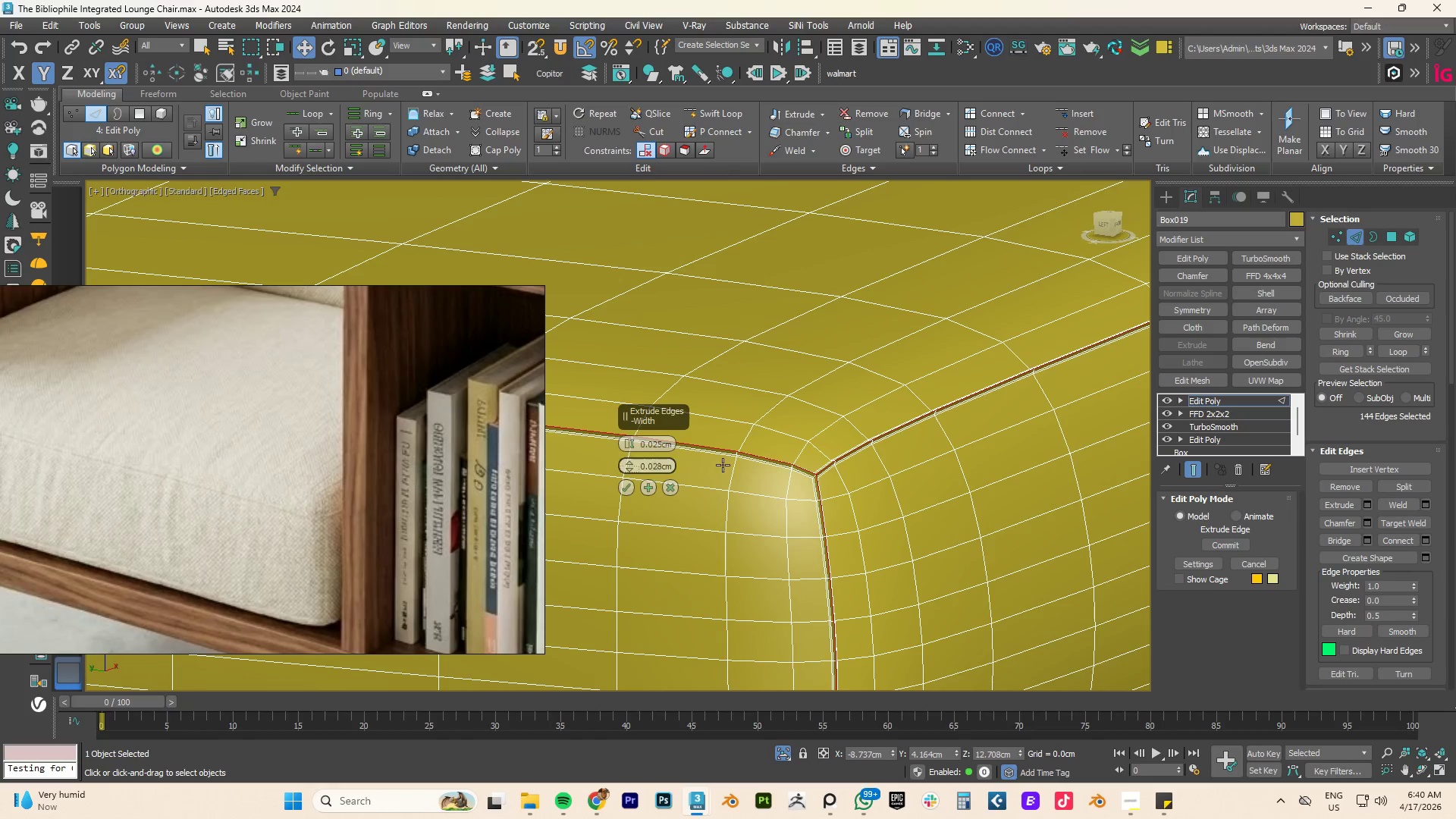 
scroll: coordinate [813, 472], scroll_direction: up, amount: 3.0
 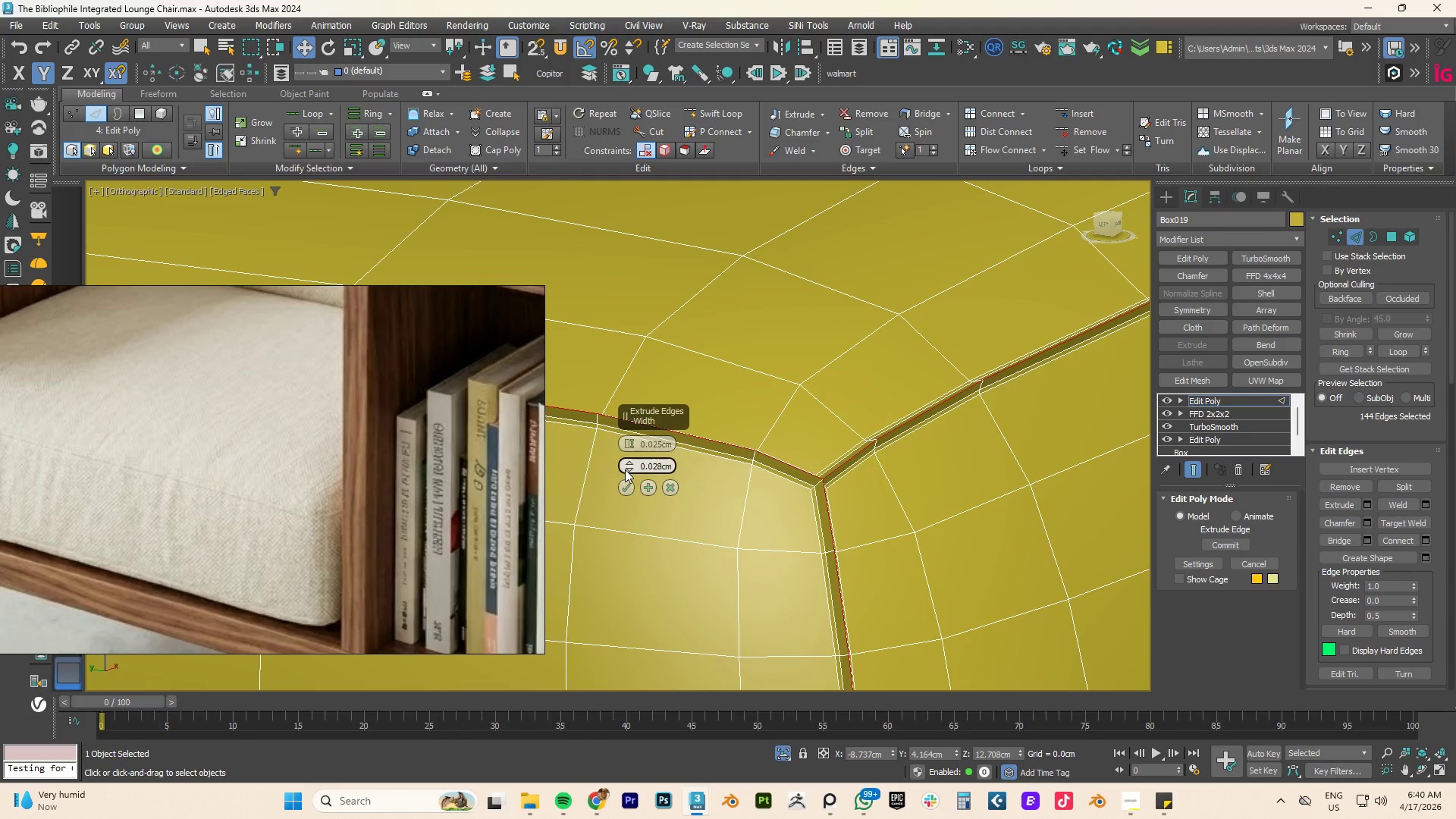 
left_click([628, 469])
 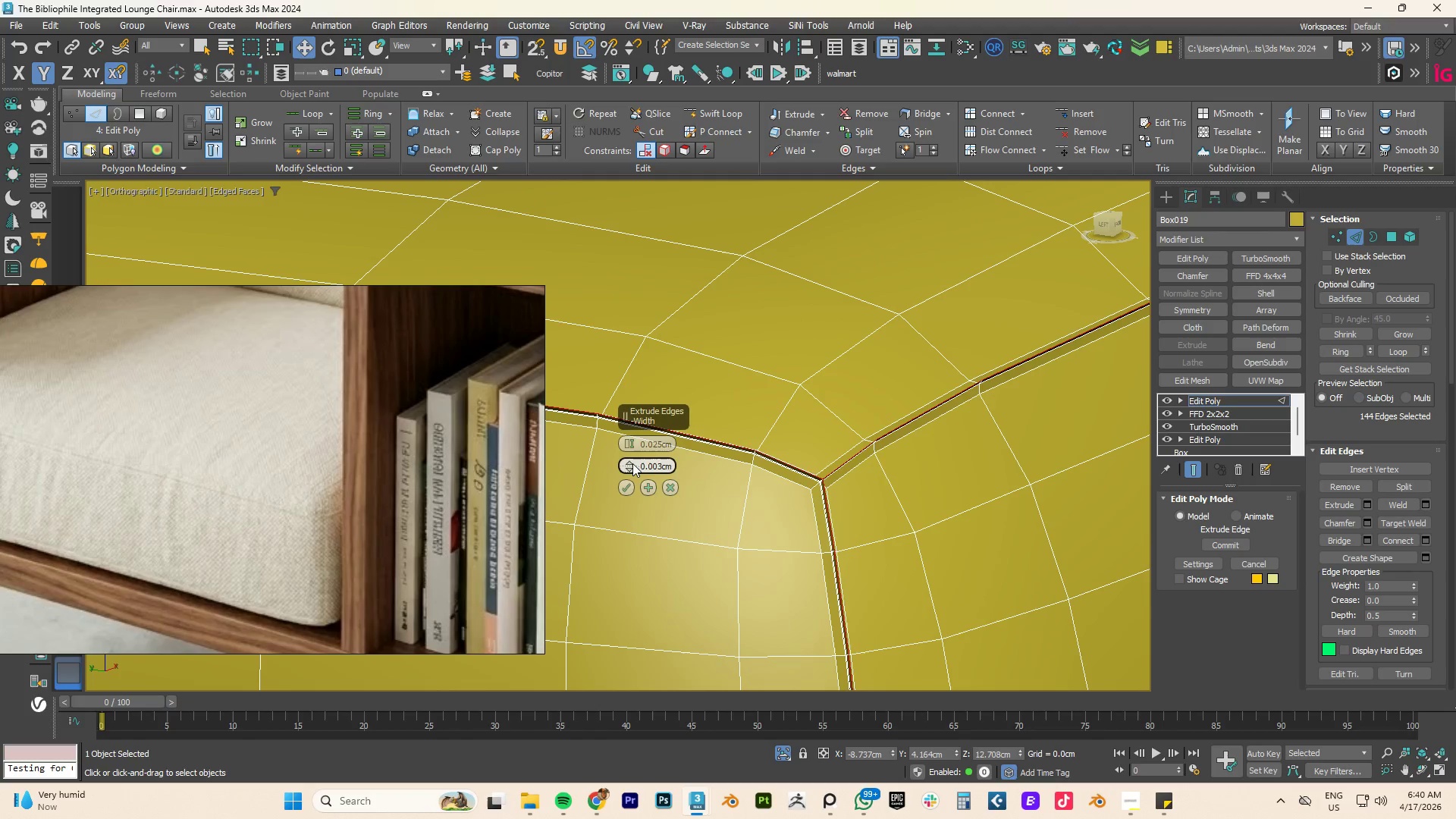 
left_click([629, 463])
 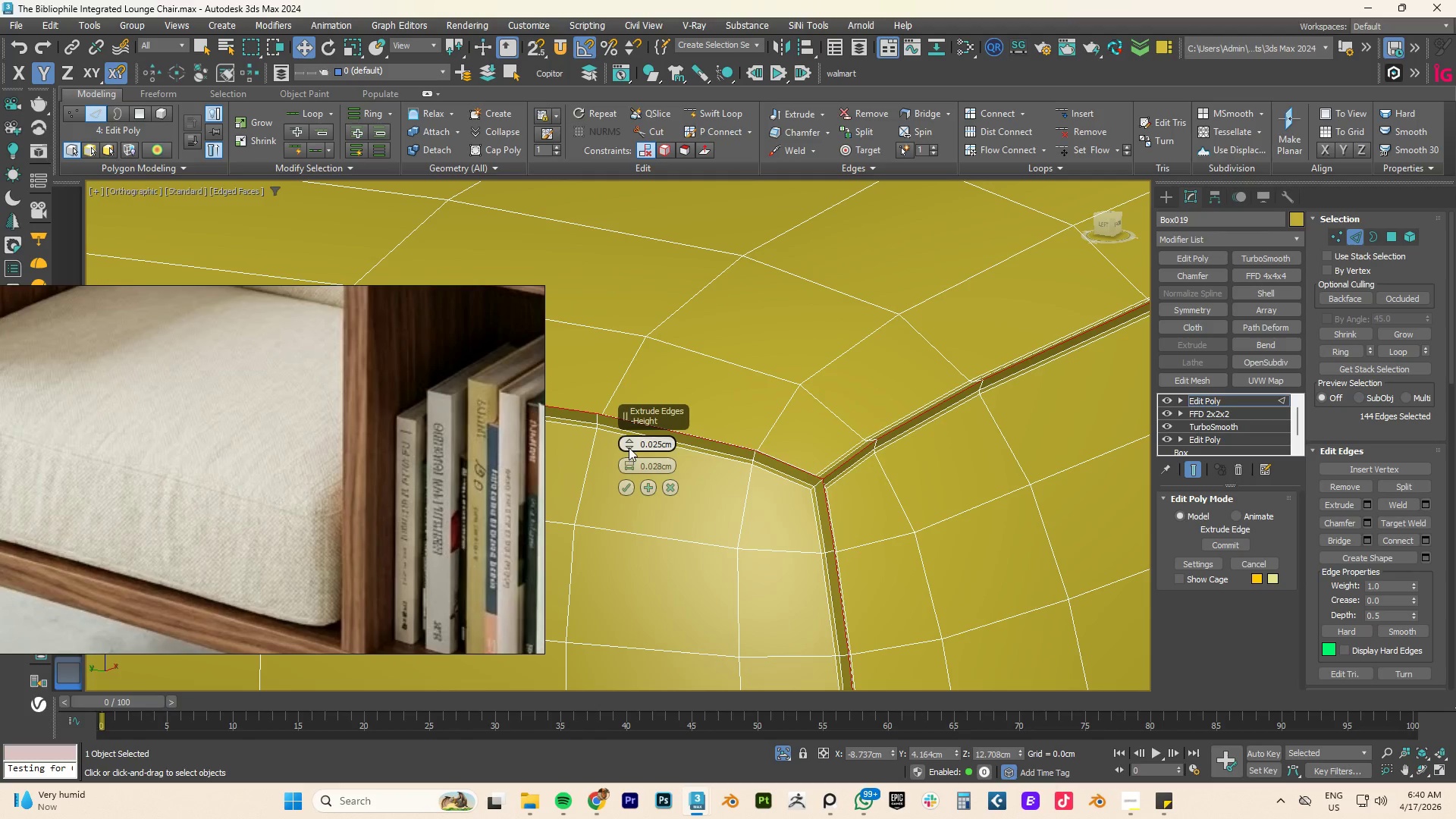 
double_click([629, 447])
 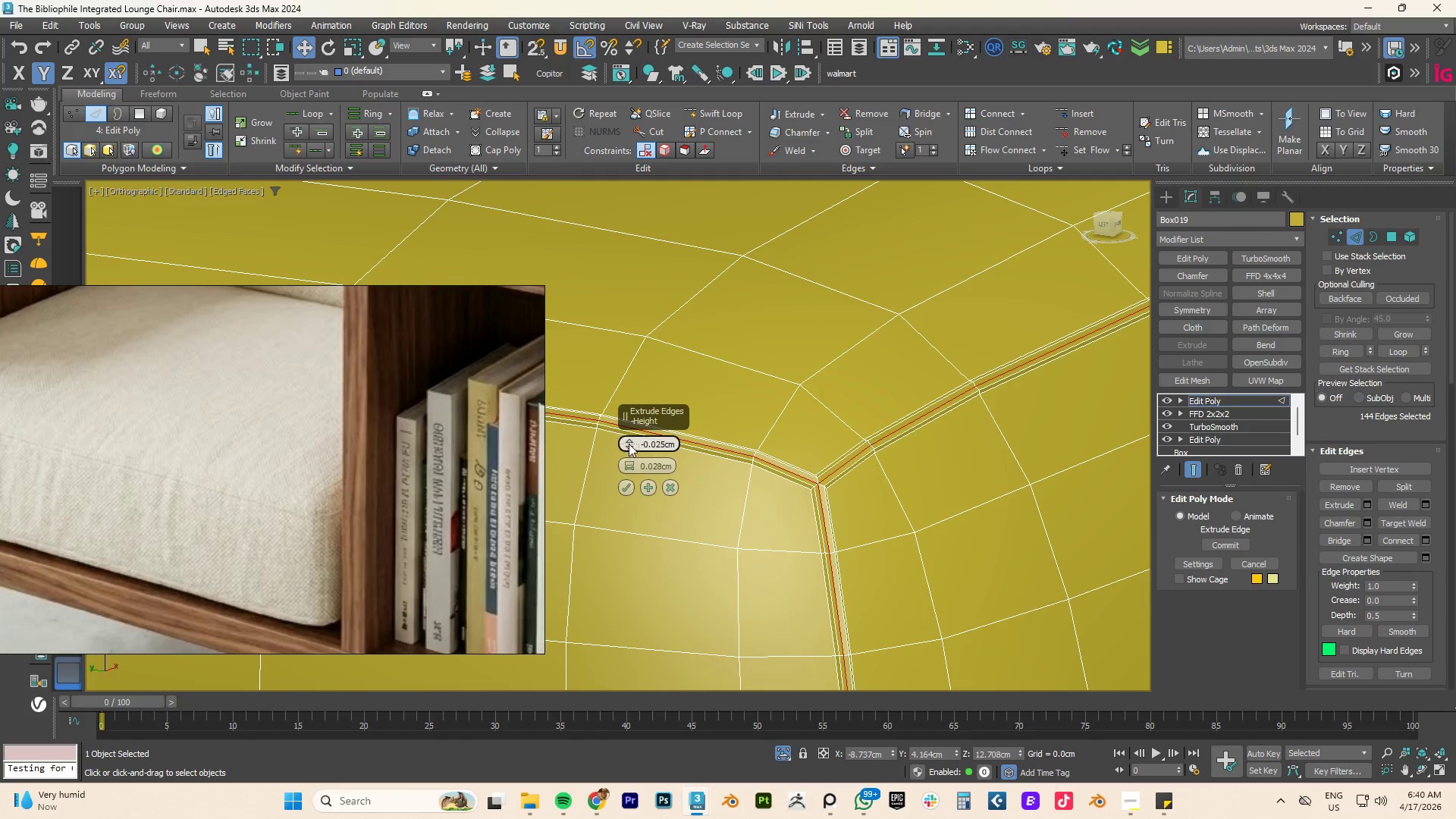 
left_click([629, 443])
 